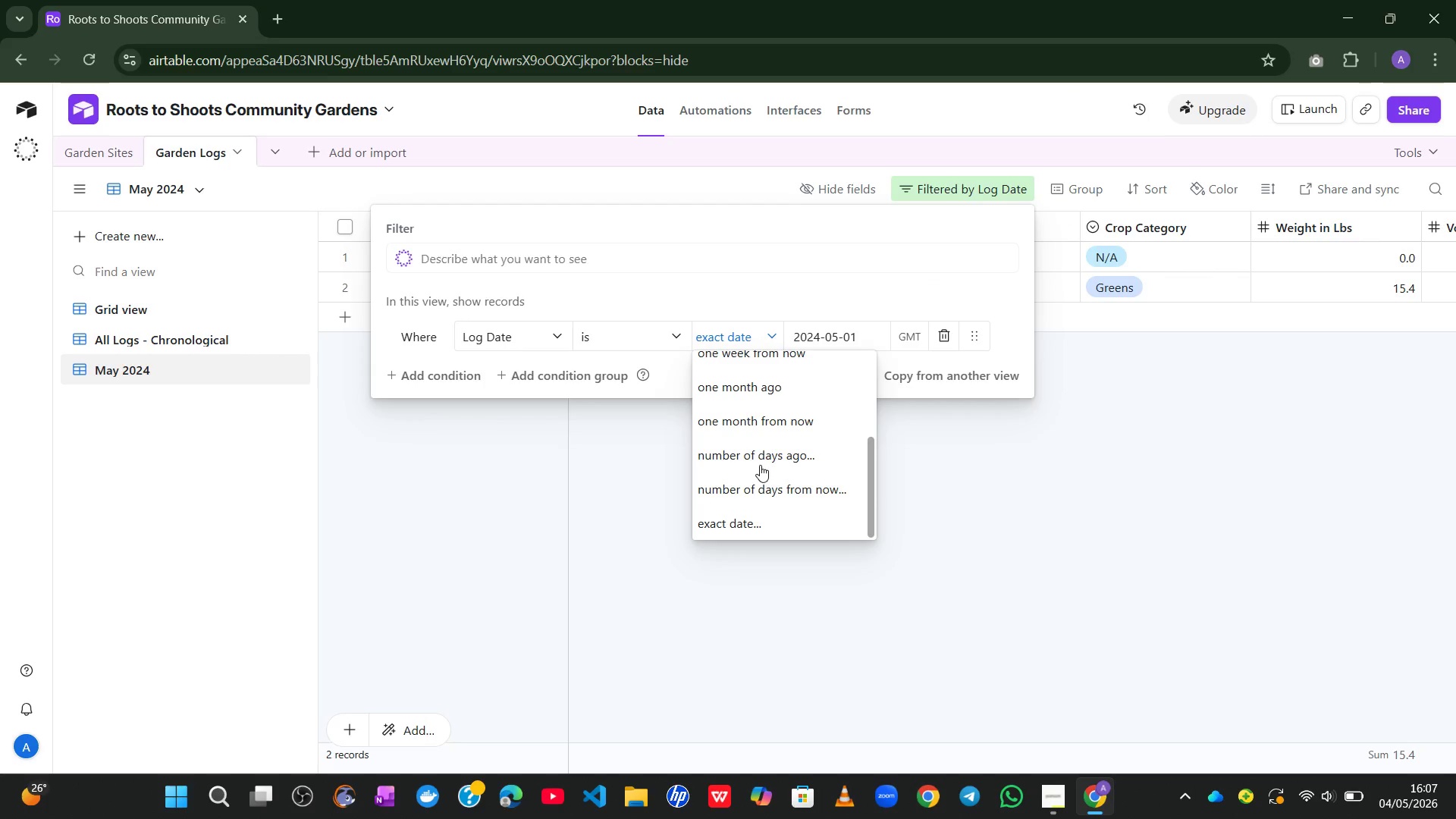 
wait(5.41)
 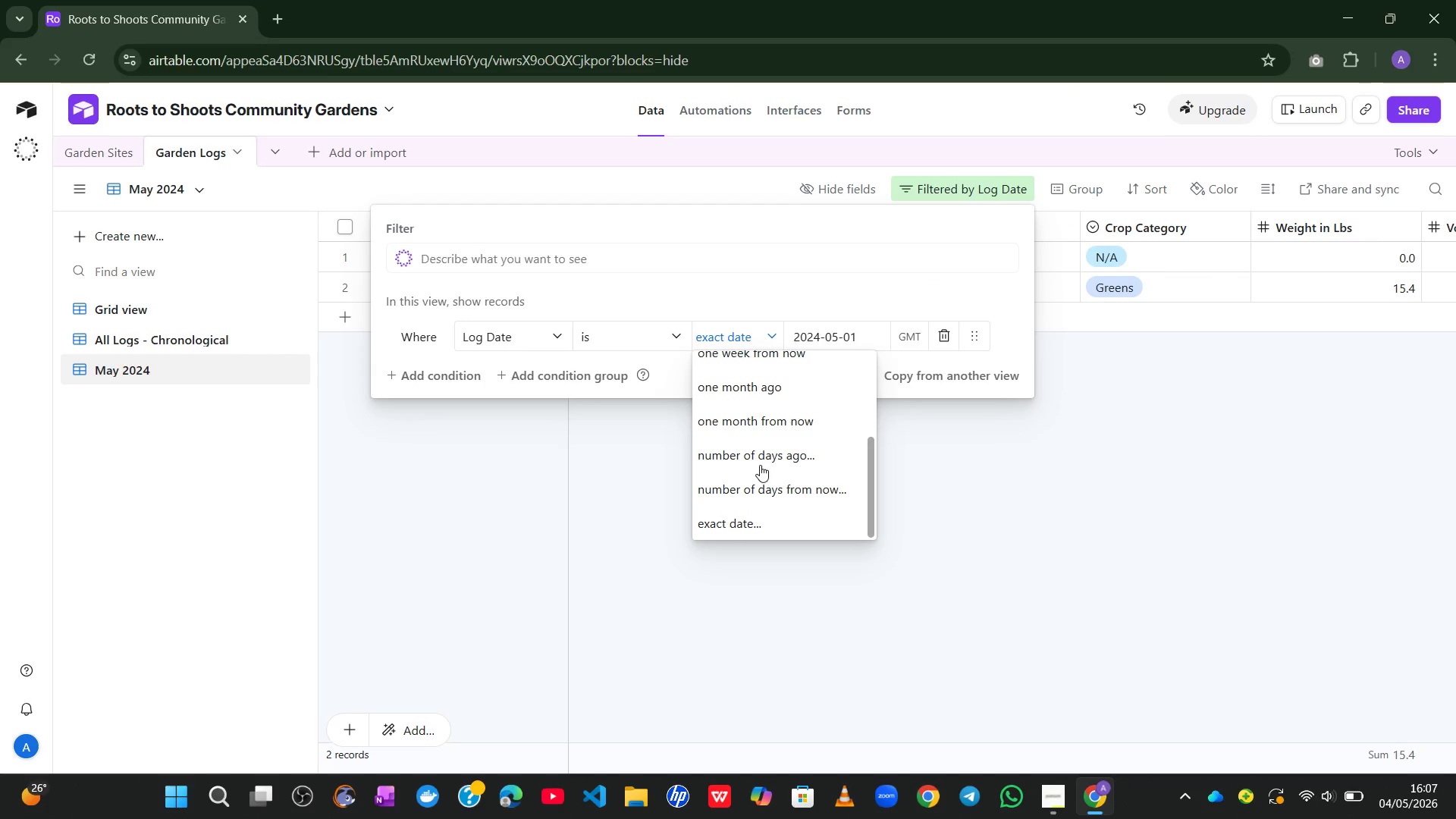 
left_click([1031, 551])
 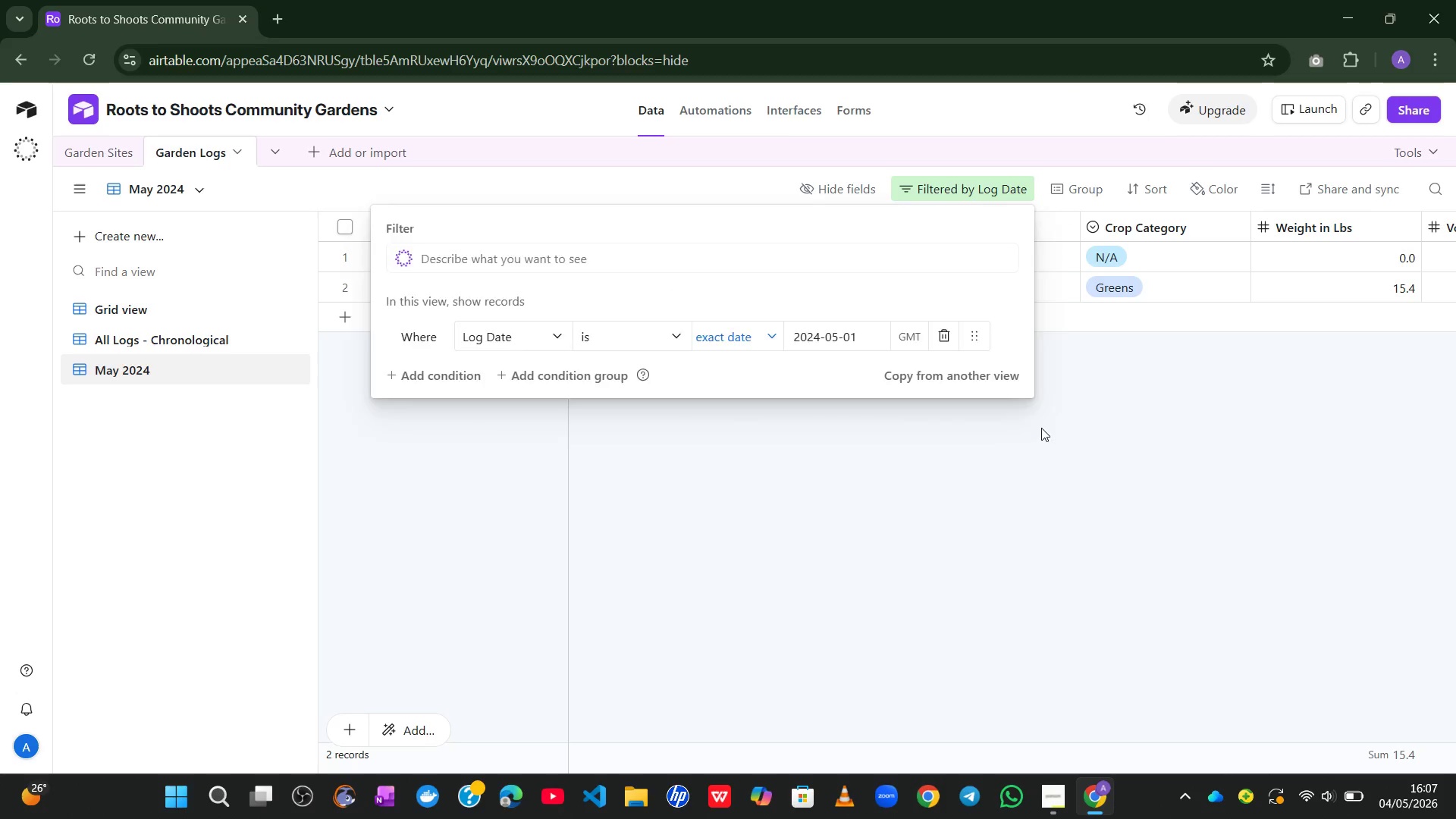 
left_click([1041, 428])
 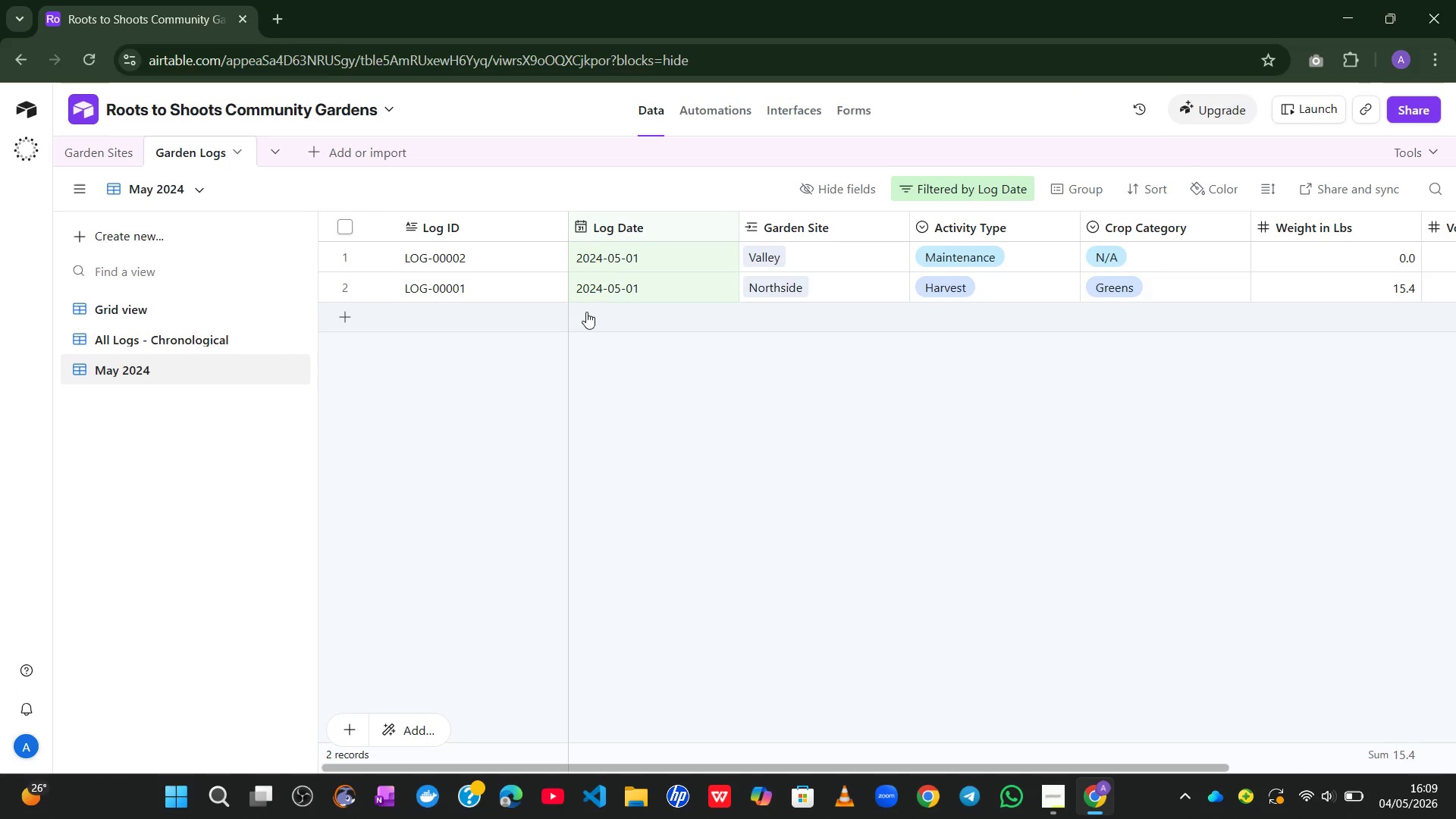 
wait(78.01)
 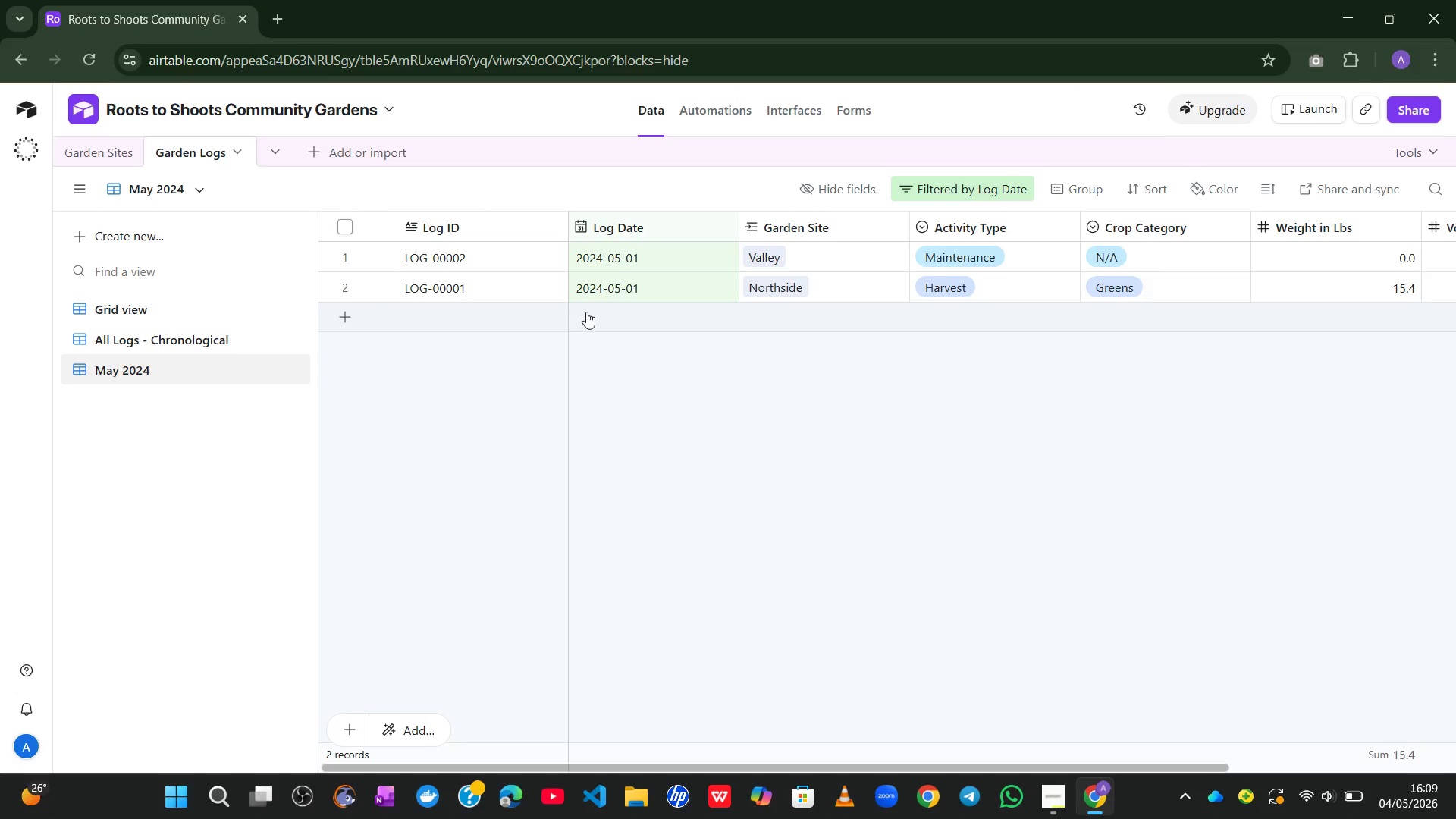 
double_click([949, 181])
 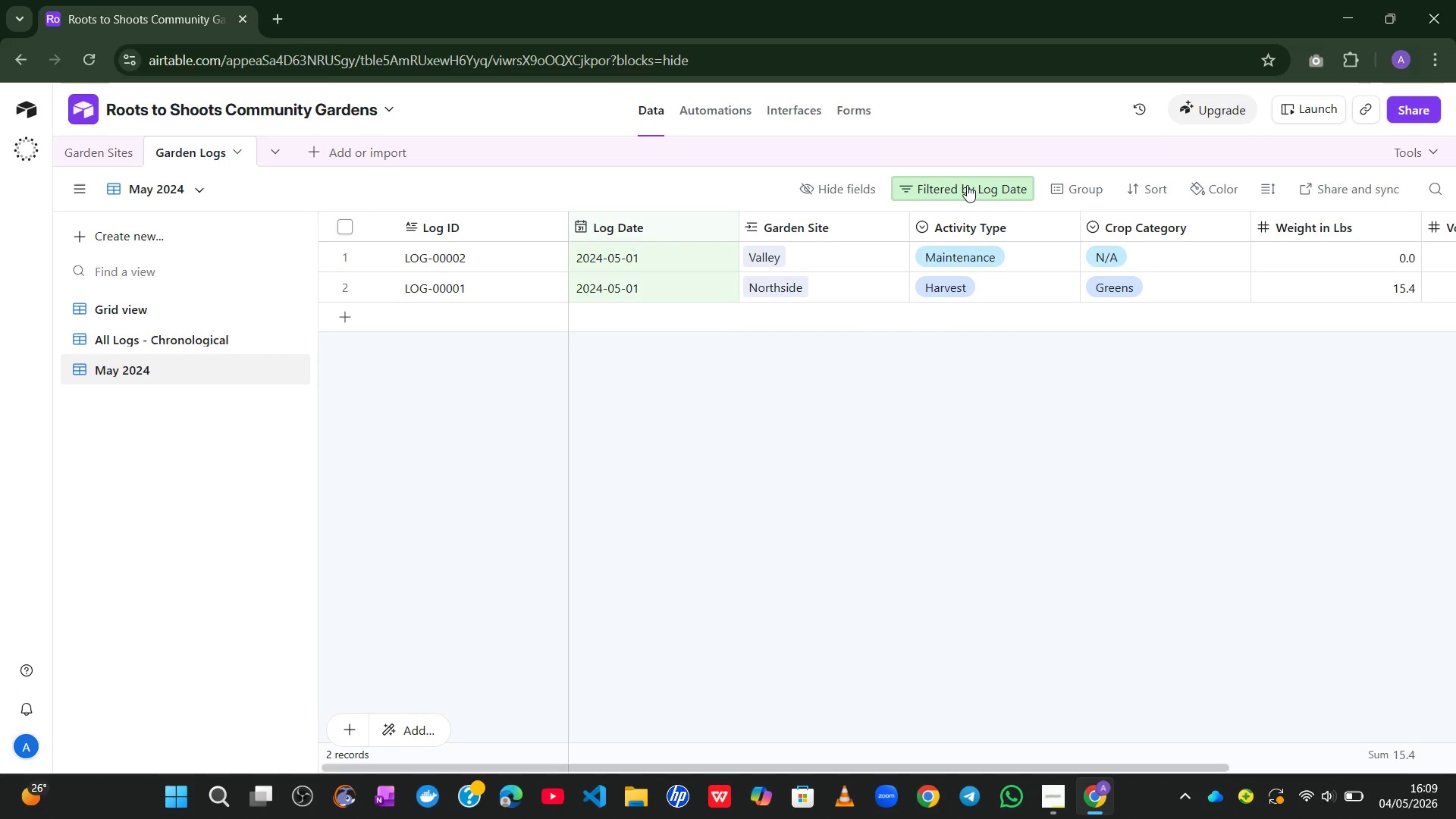 
double_click([968, 185])
 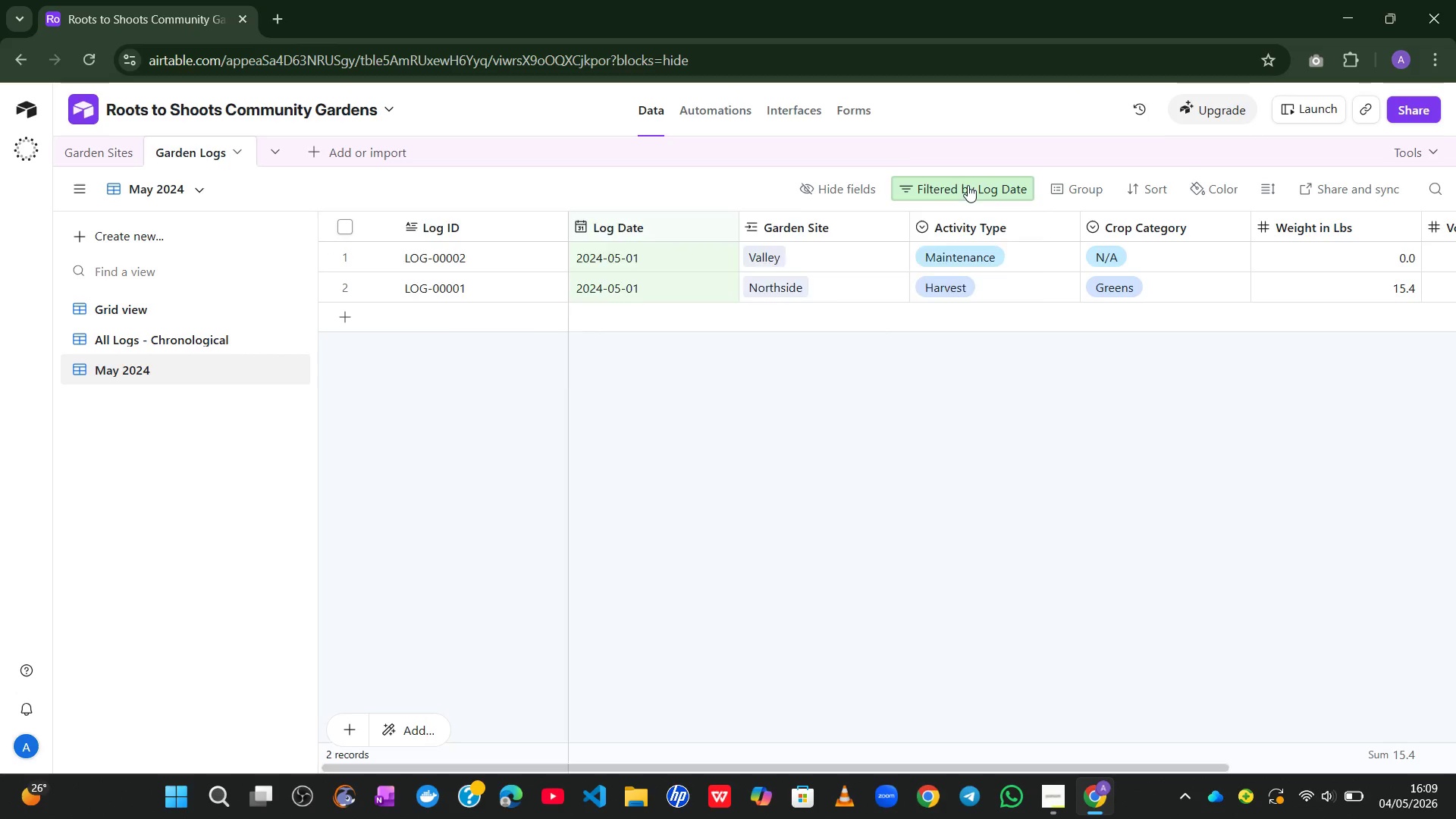 
double_click([968, 185])
 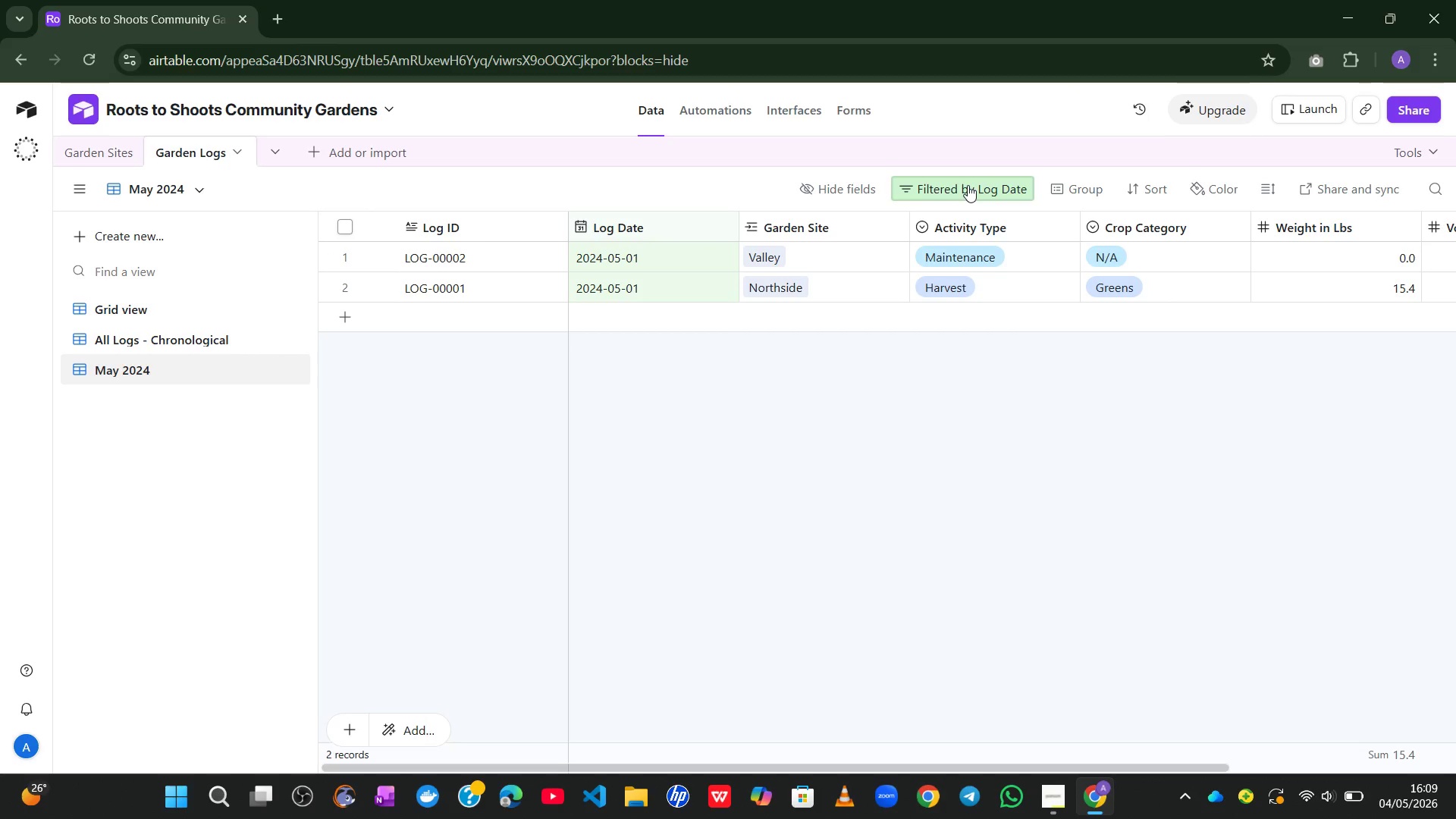 
left_click([968, 185])
 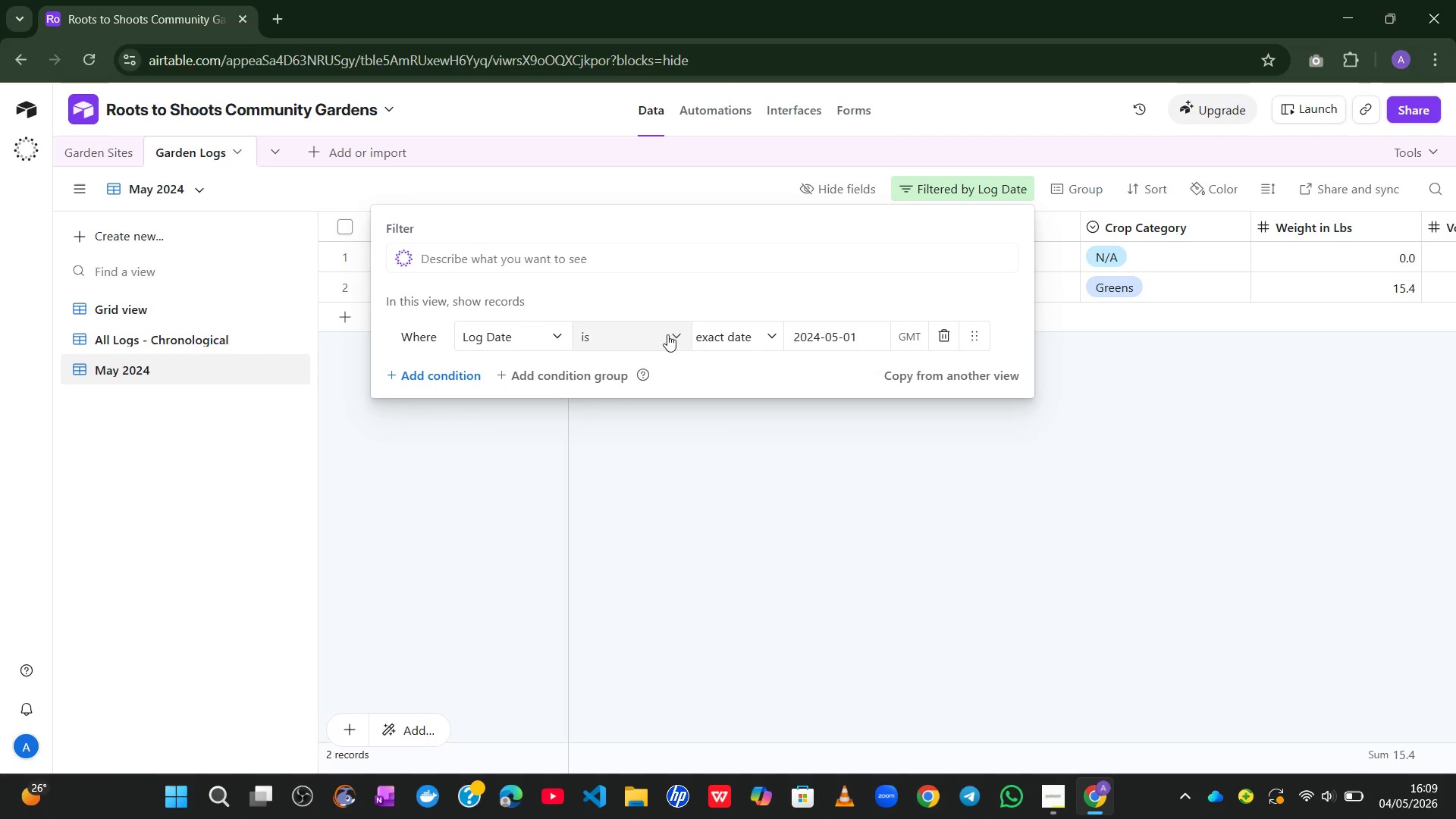 
left_click([739, 332])
 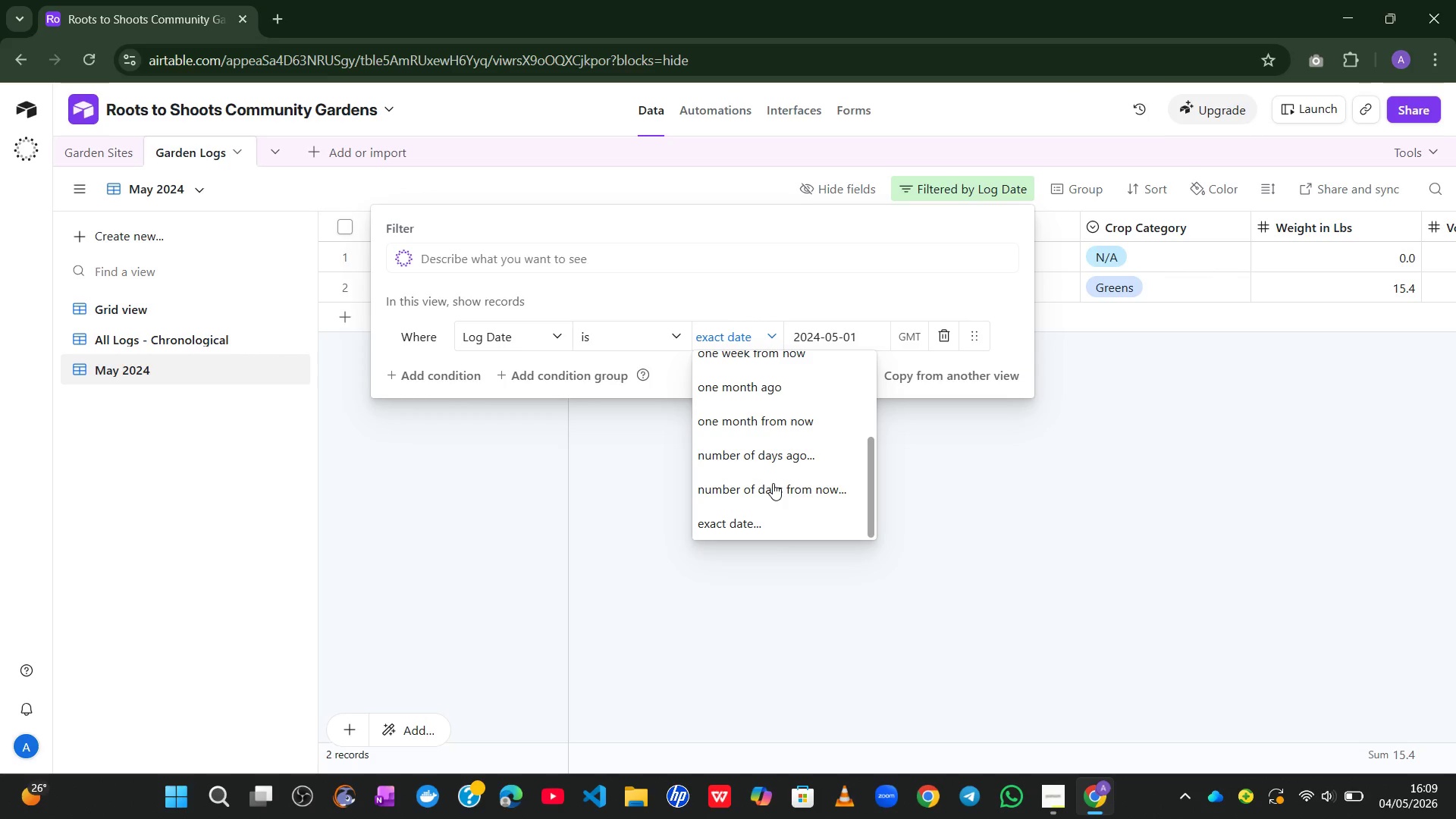 
left_click([774, 458])
 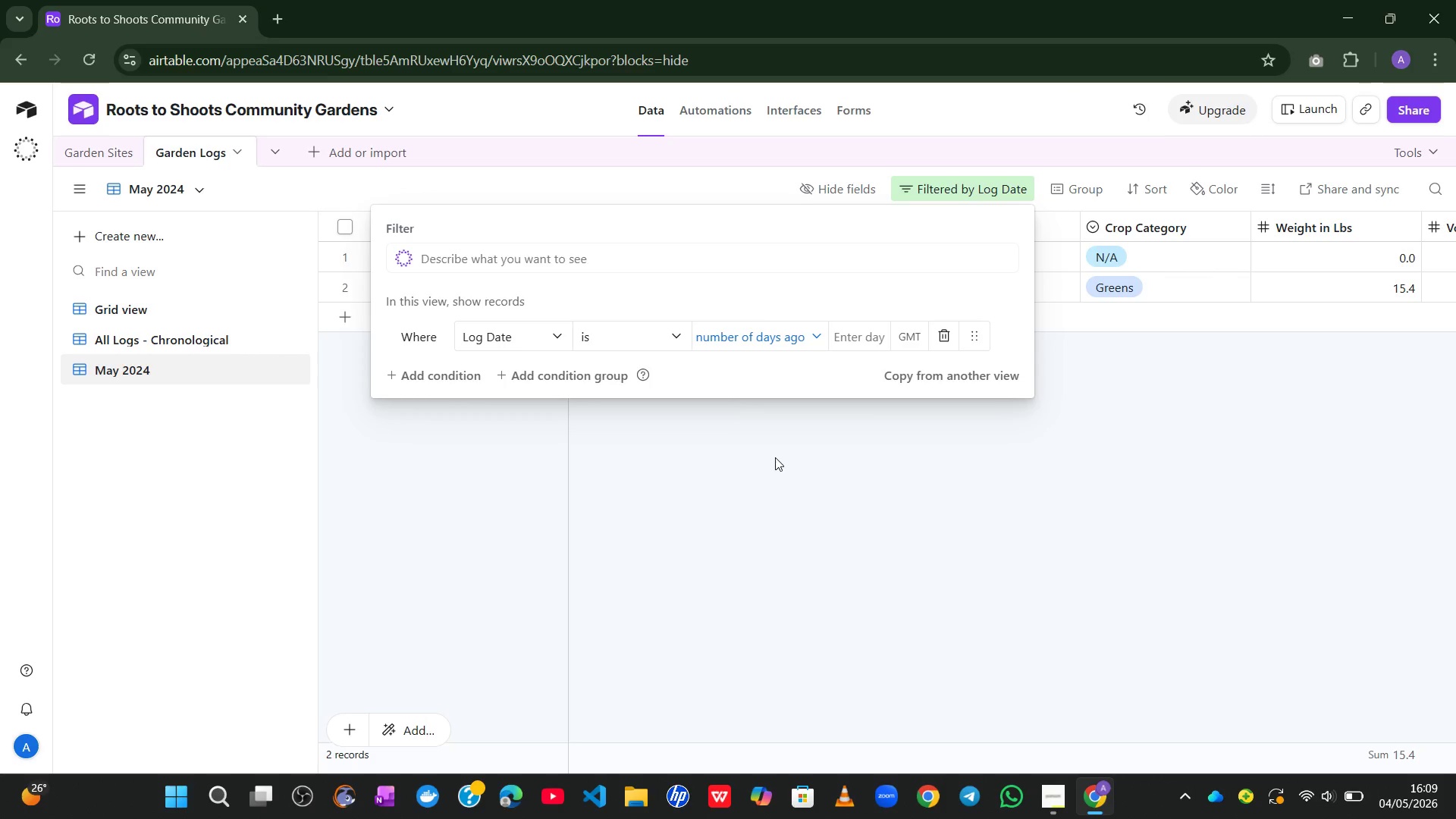 
wait(5.28)
 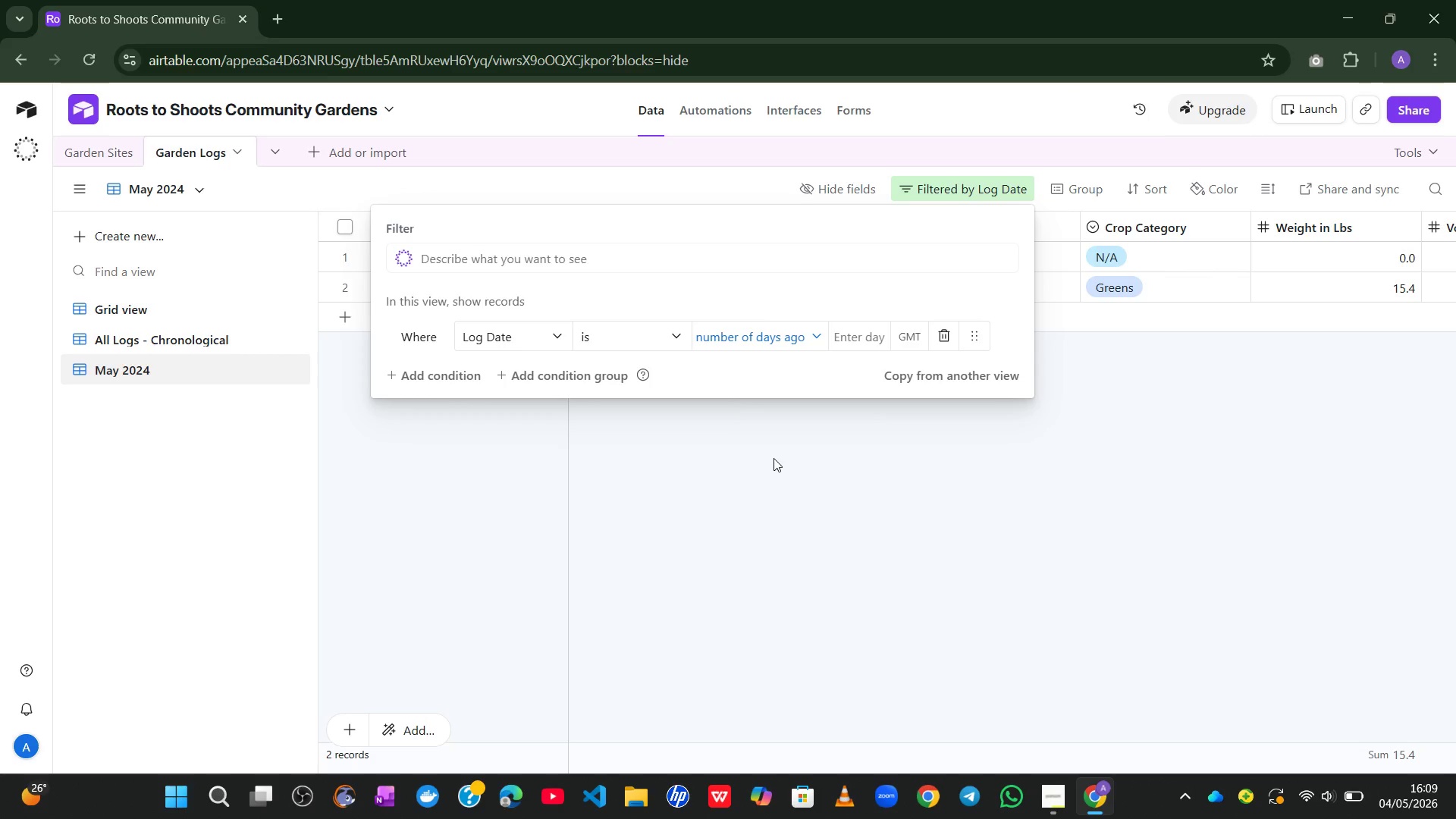 
left_click([849, 332])
 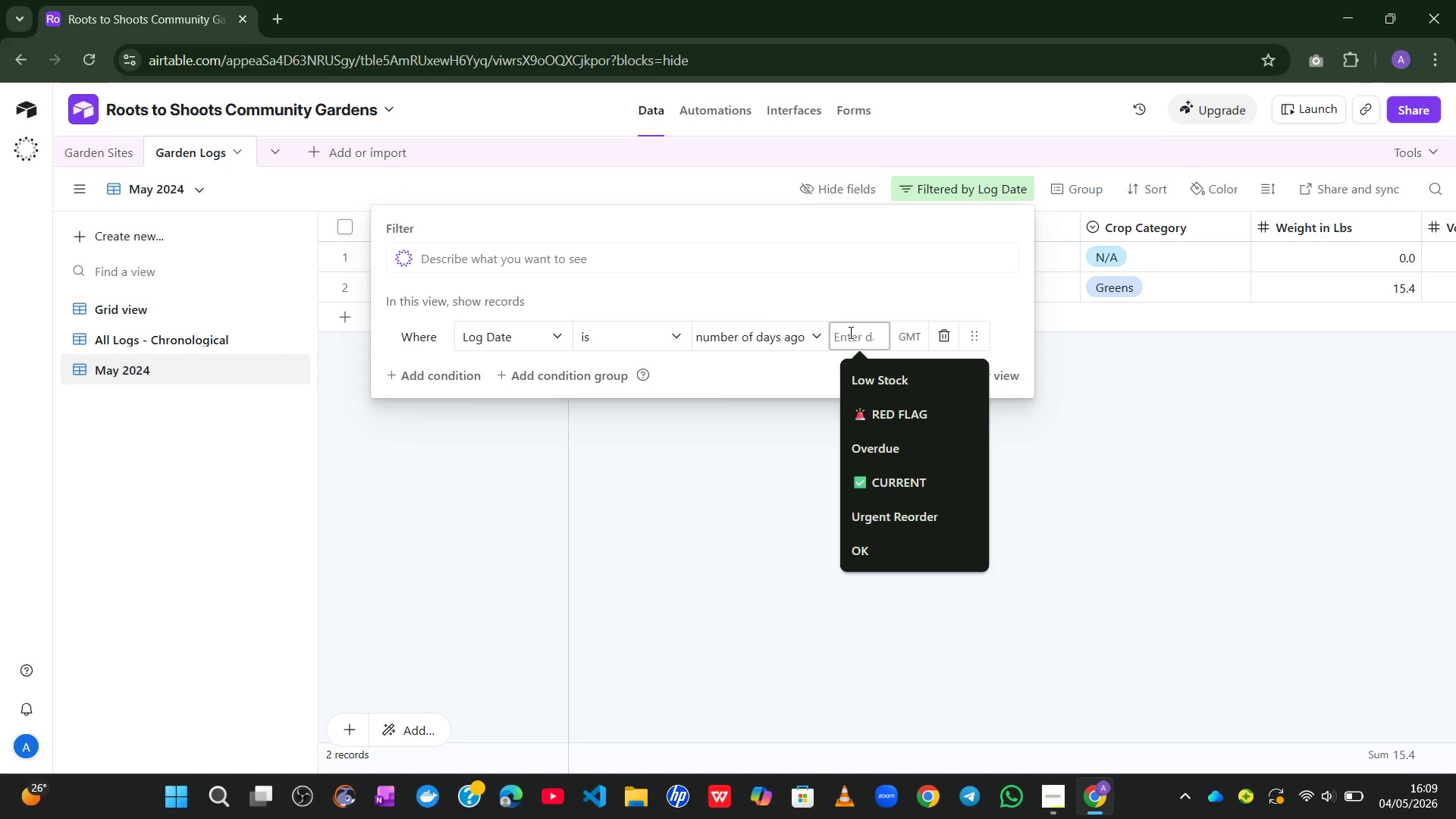 
key(Numpad7)
 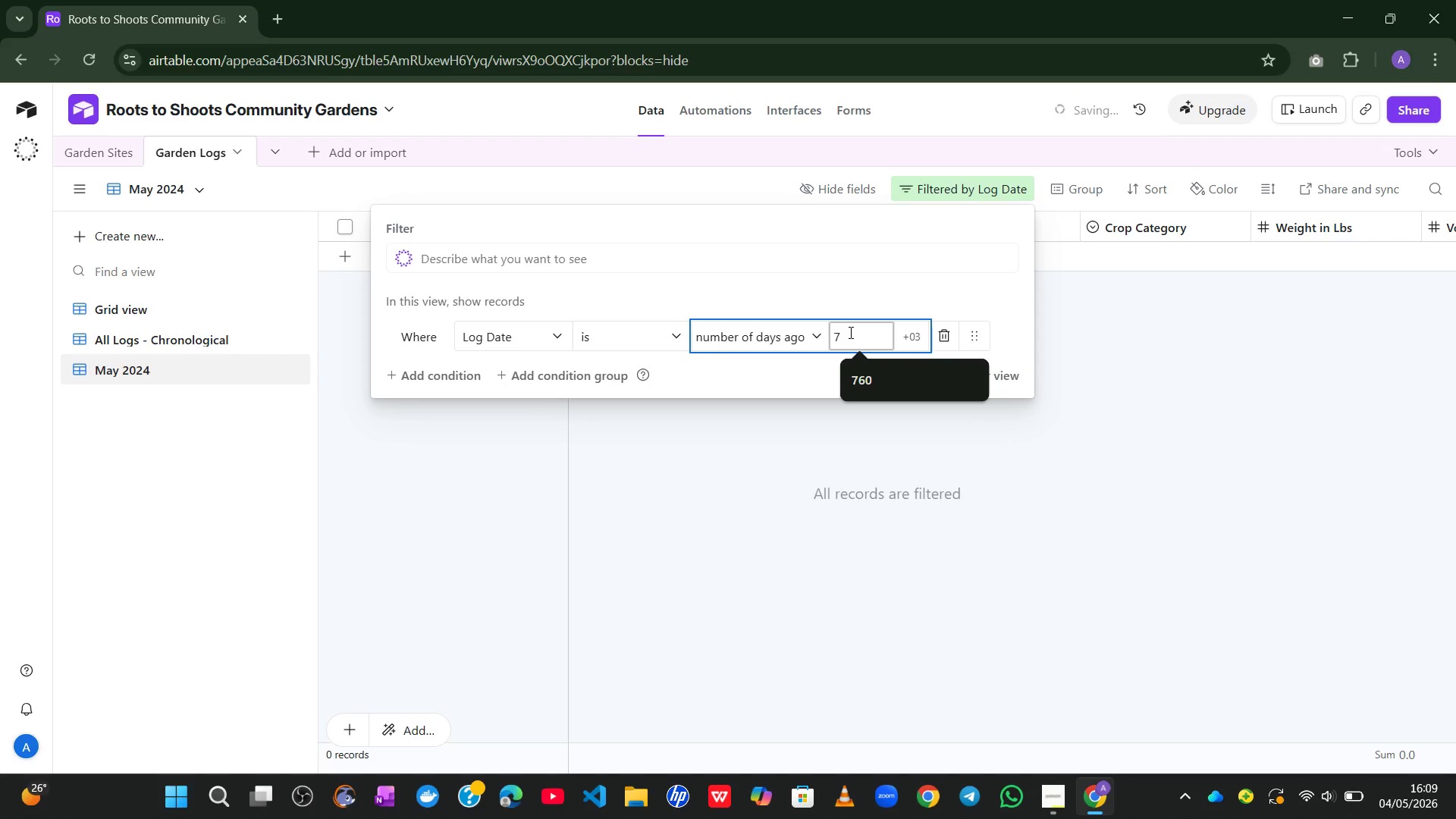 
key(Numpad6)
 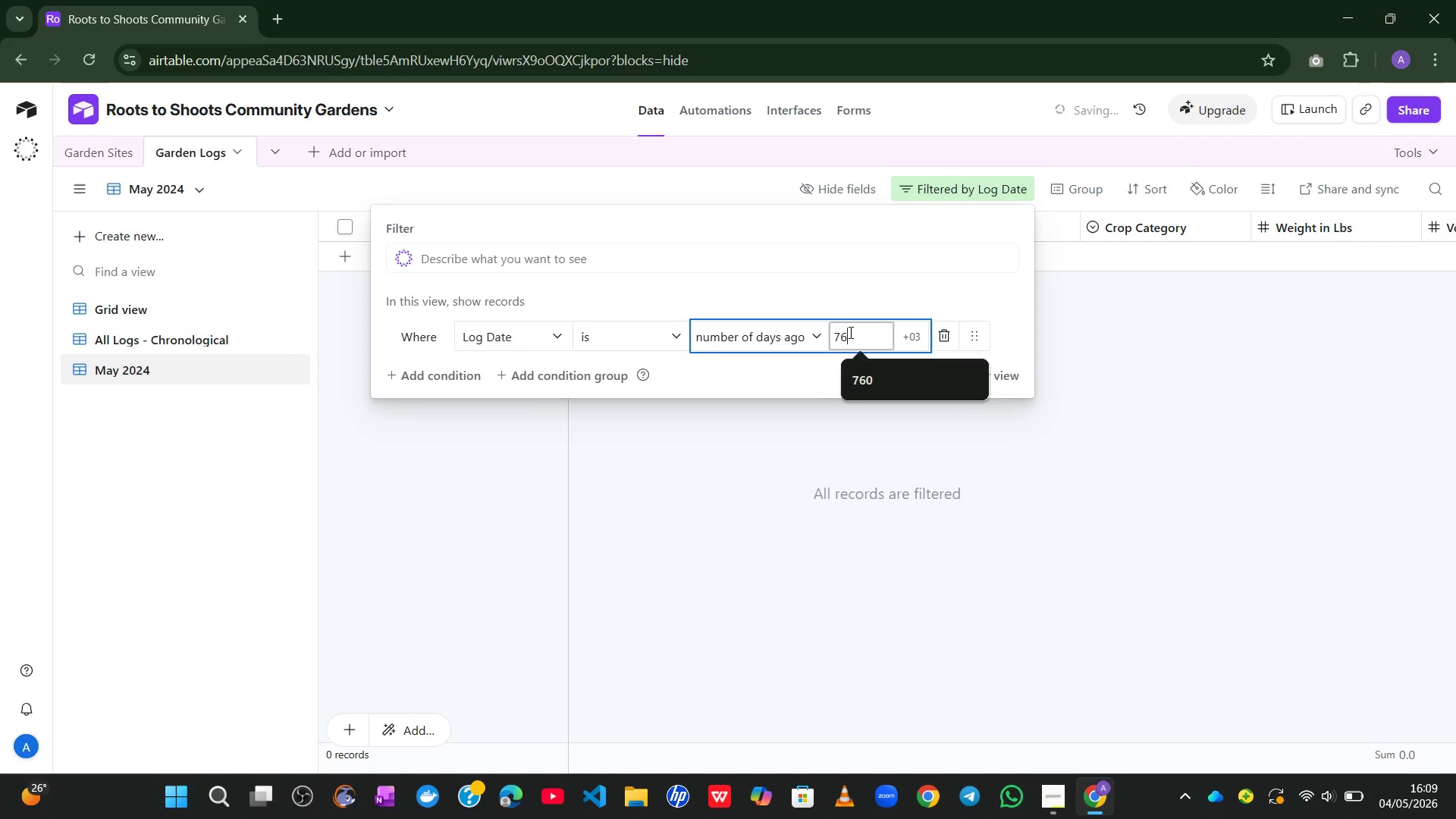 
key(Numpad0)
 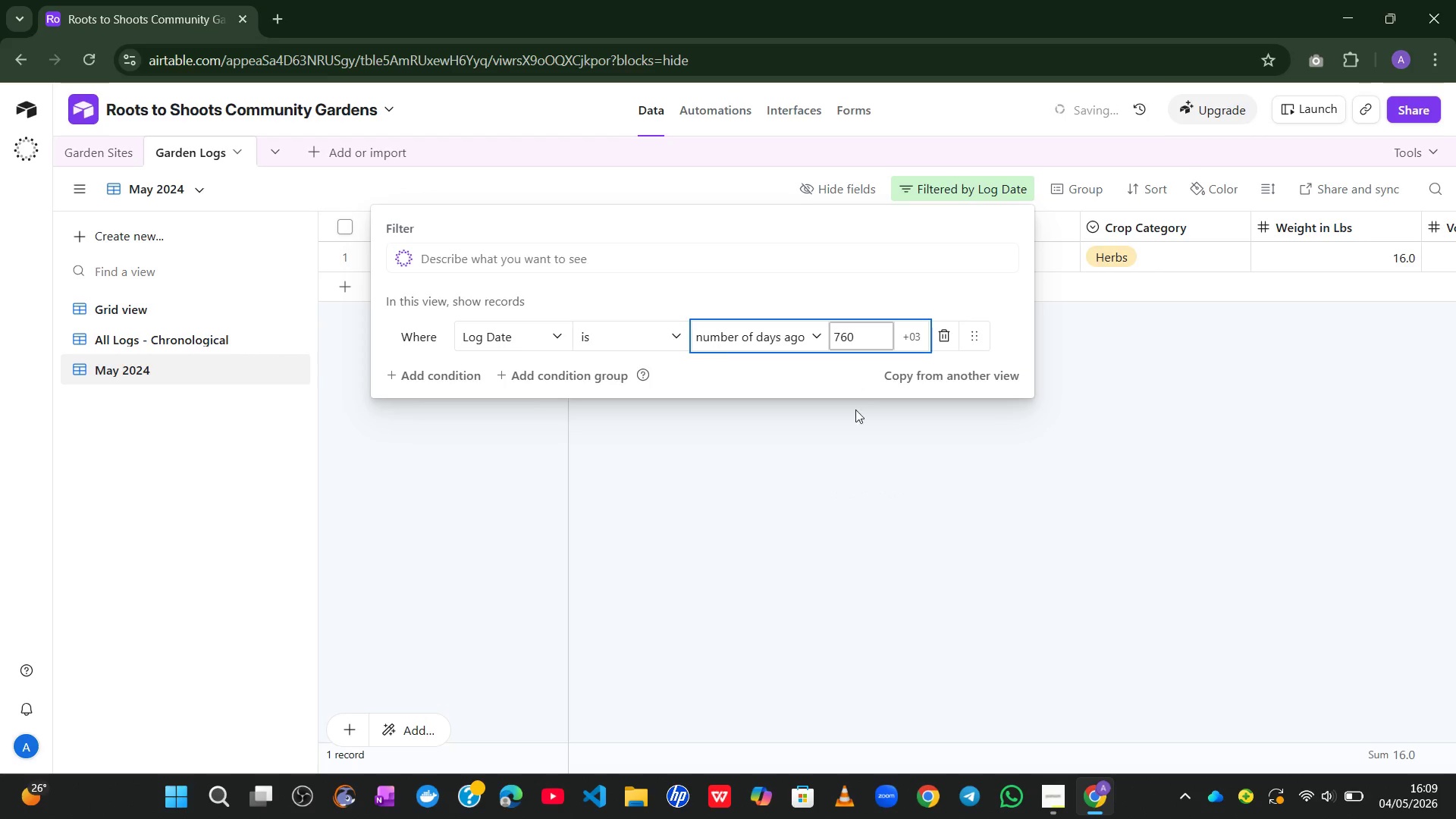 
left_click([871, 466])
 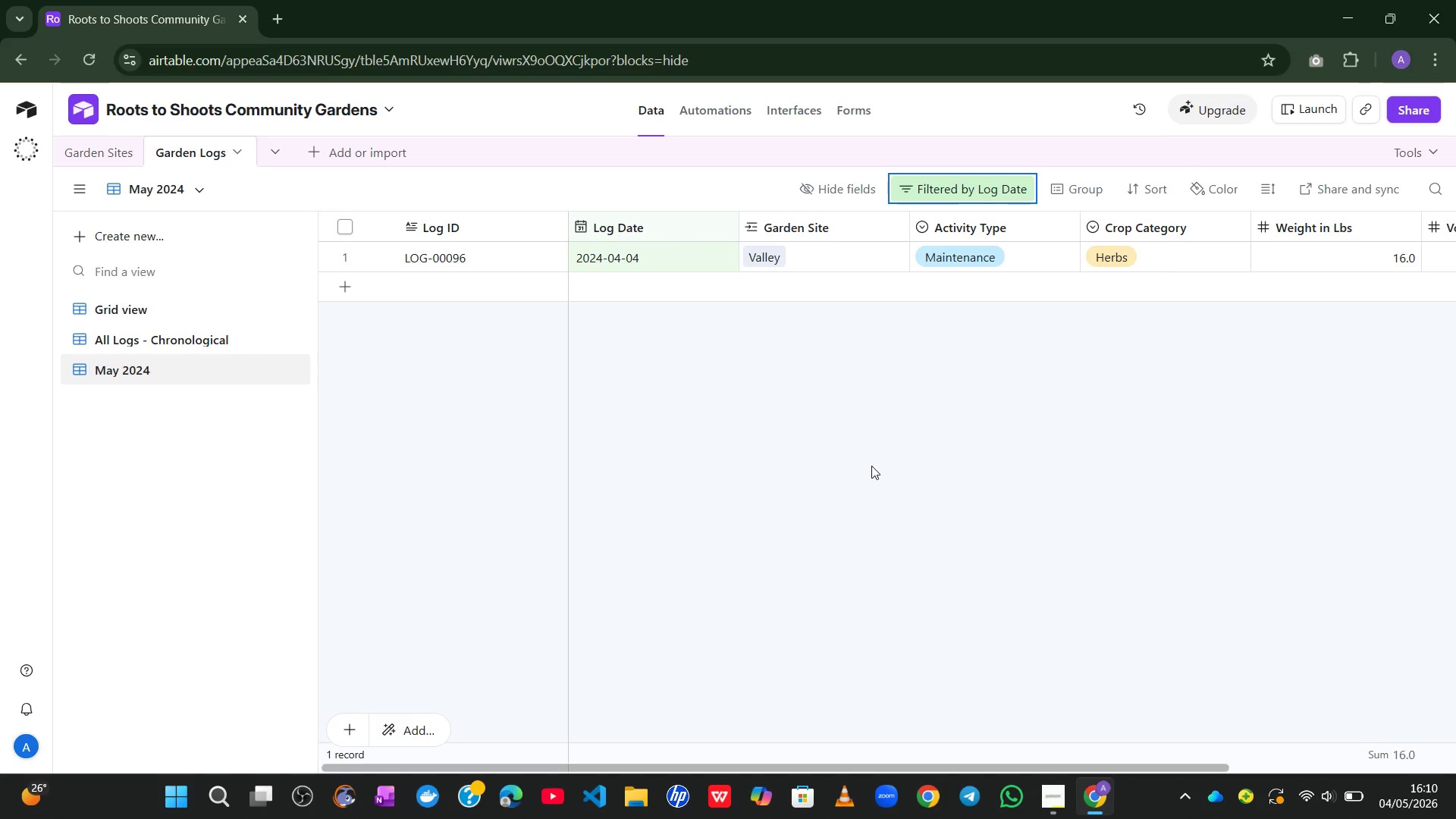 
wait(35.42)
 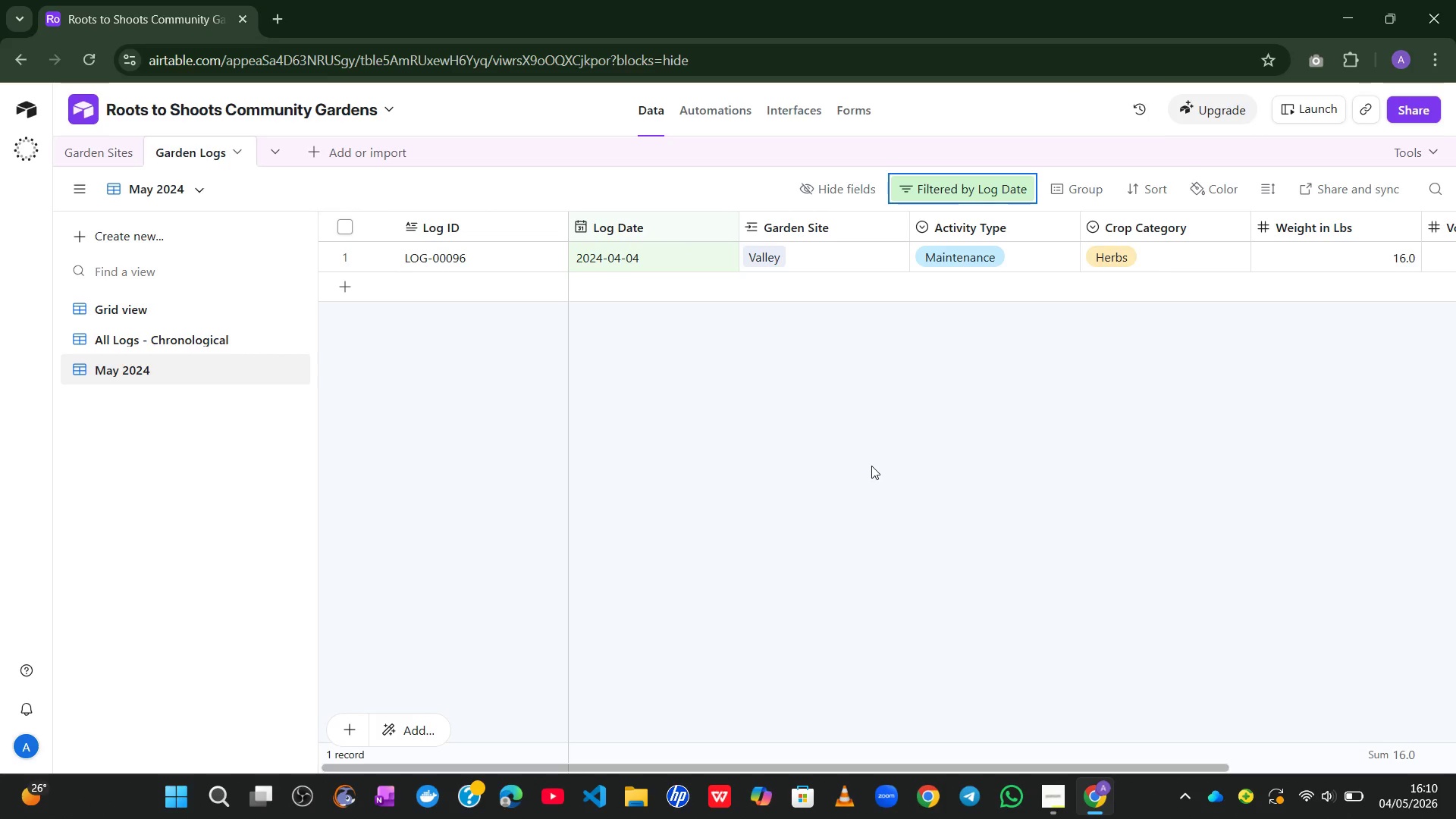 
left_click([871, 466])
 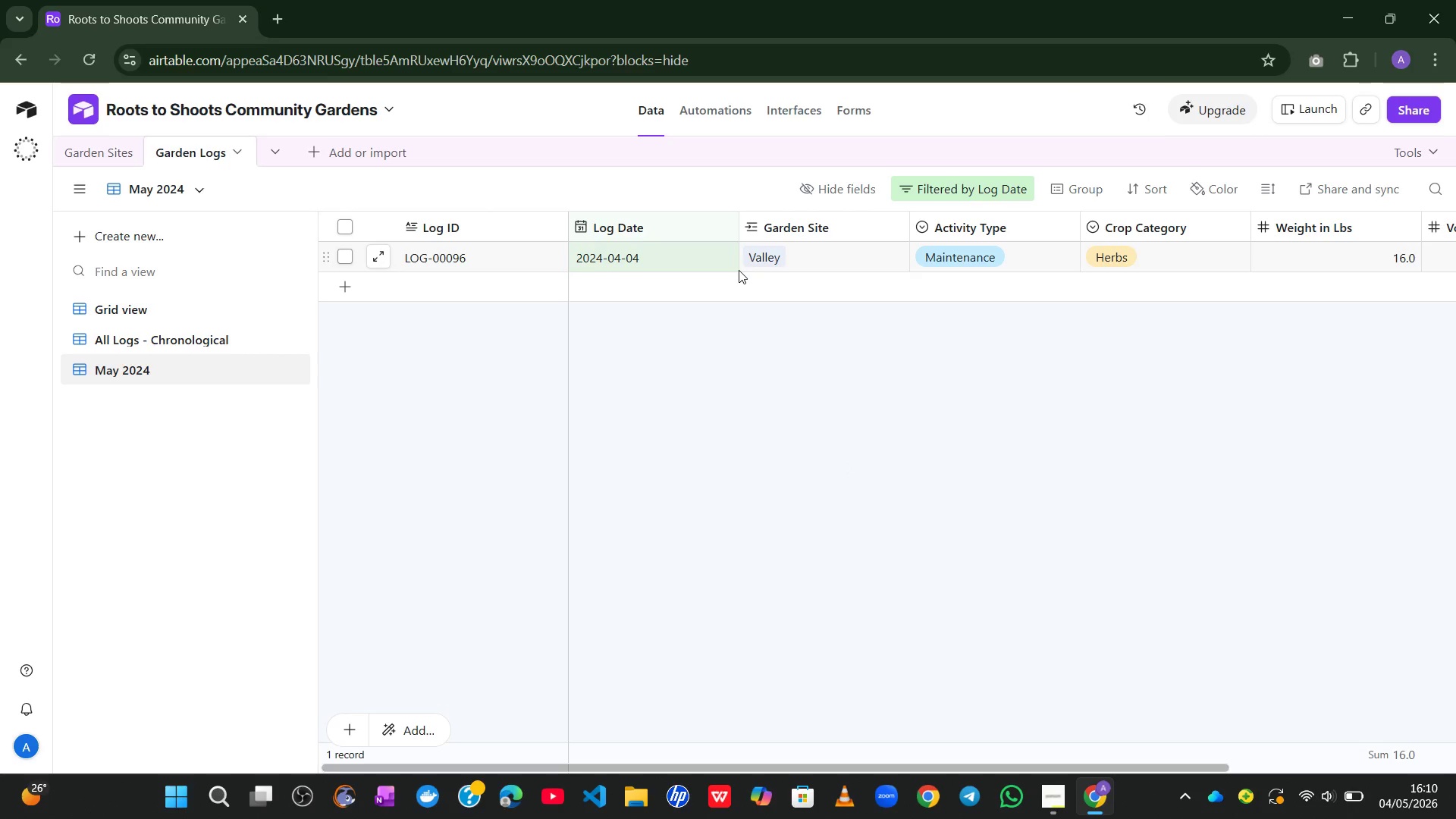 
wait(32.59)
 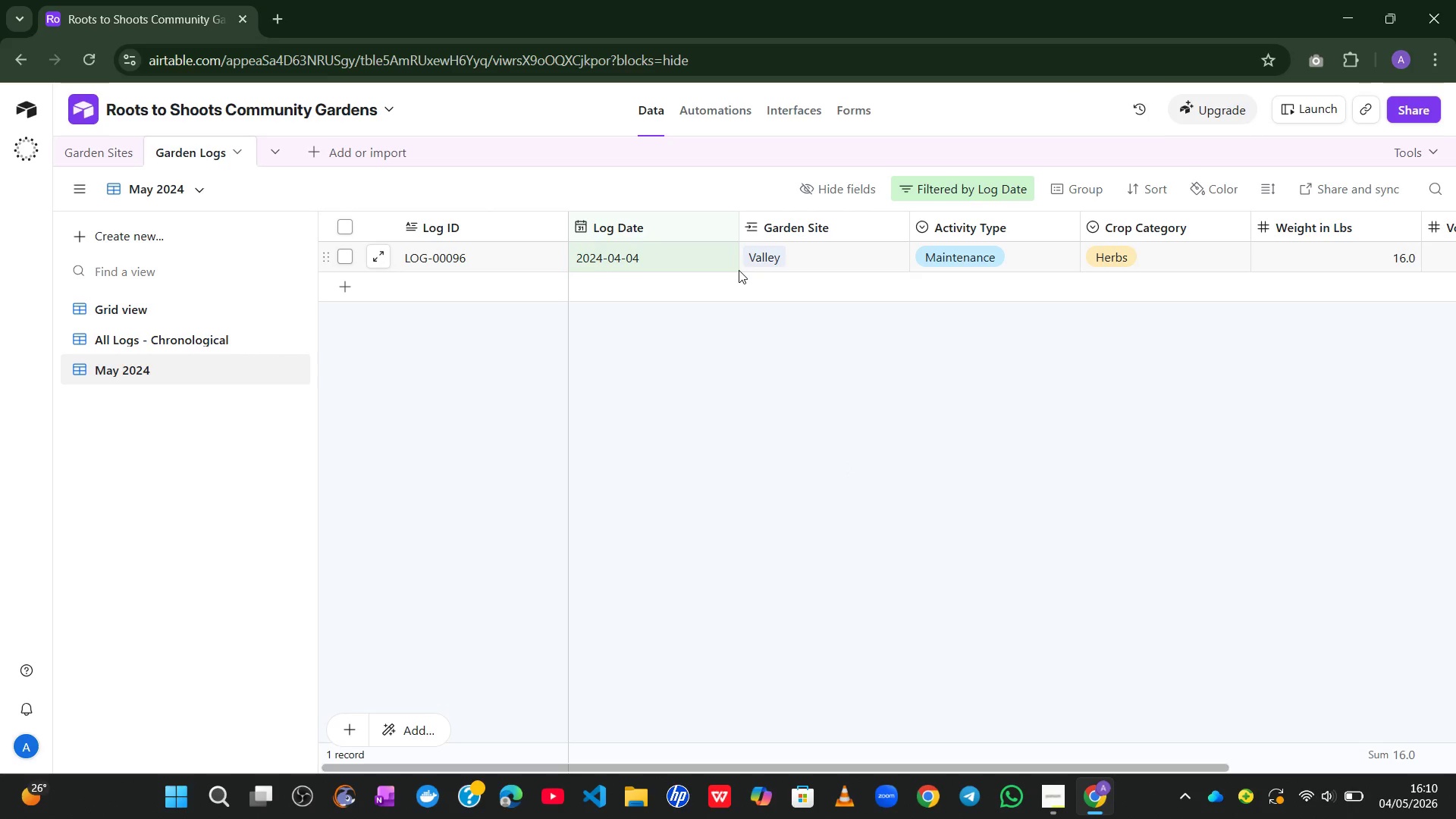 
left_click([962, 198])
 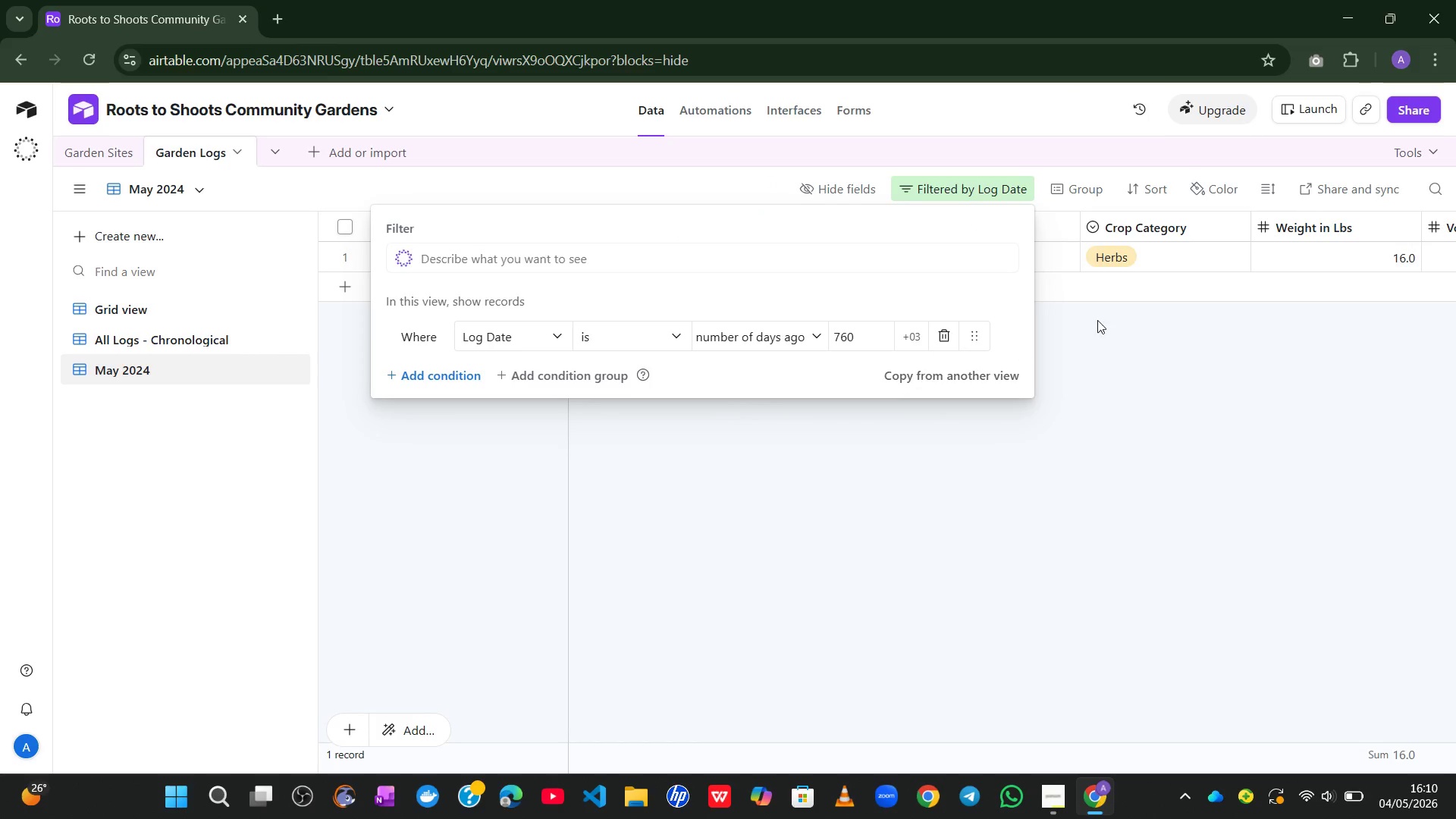 
left_click([1107, 311])
 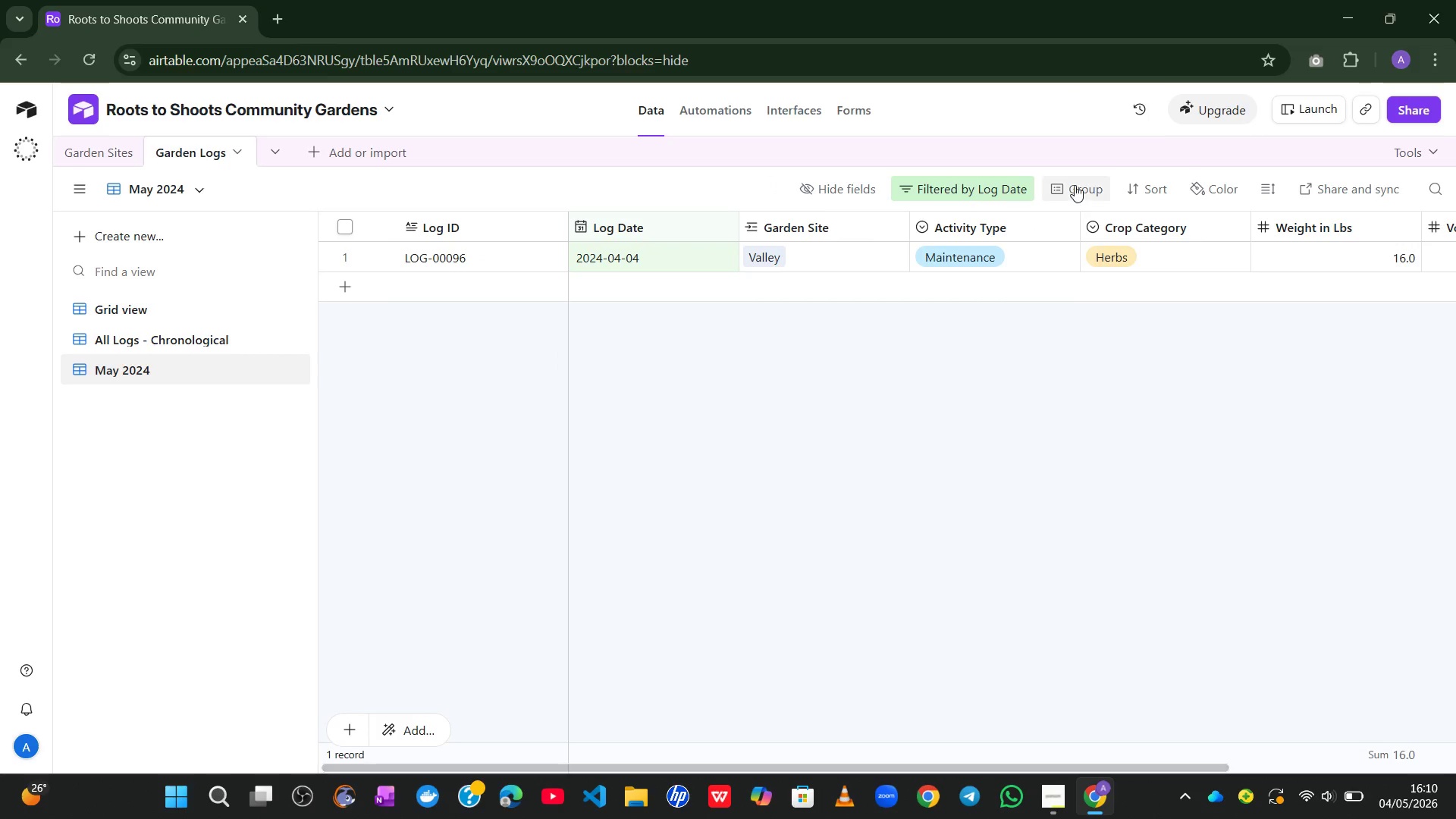 
left_click([1074, 186])
 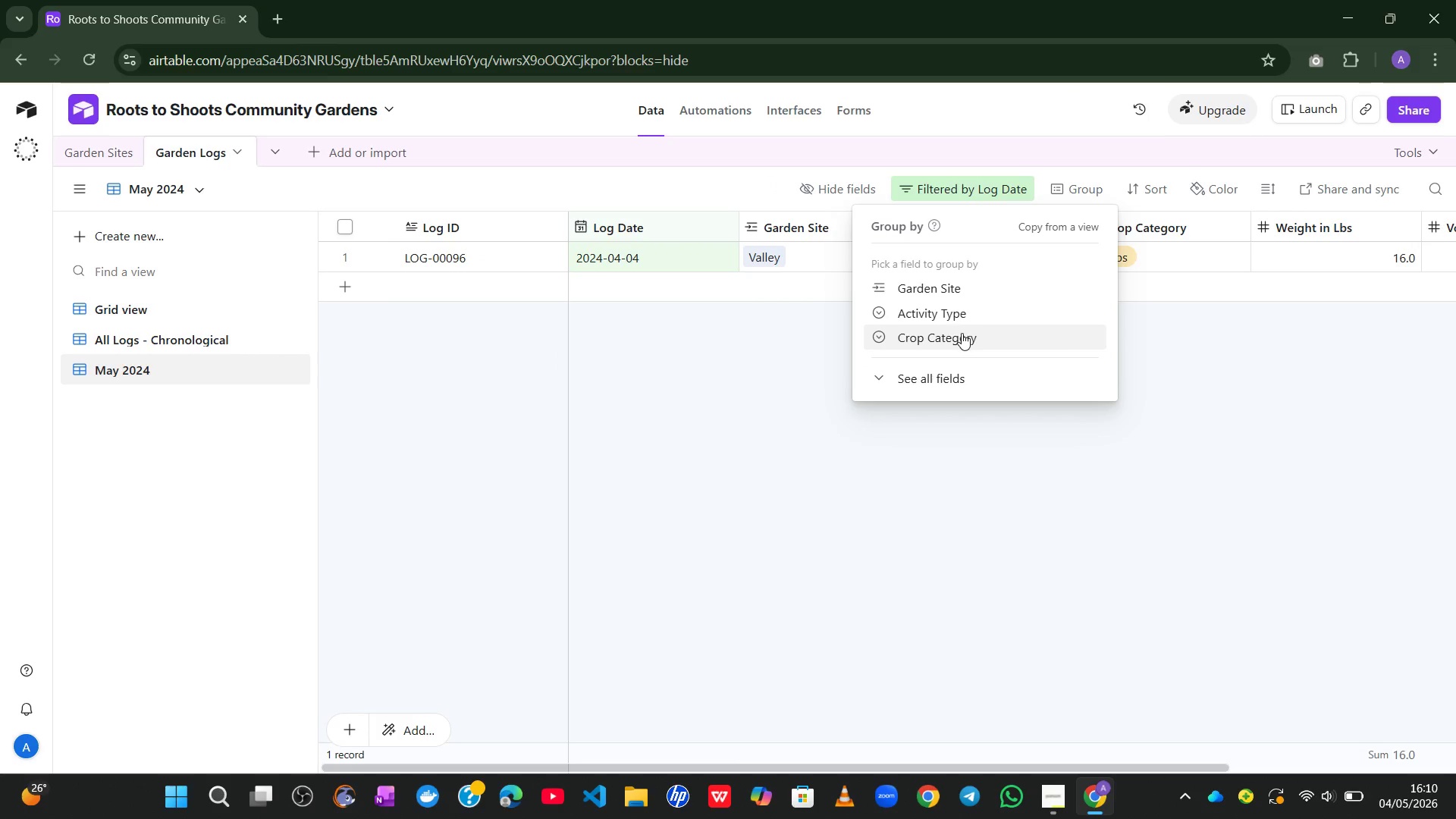 
left_click([931, 368])
 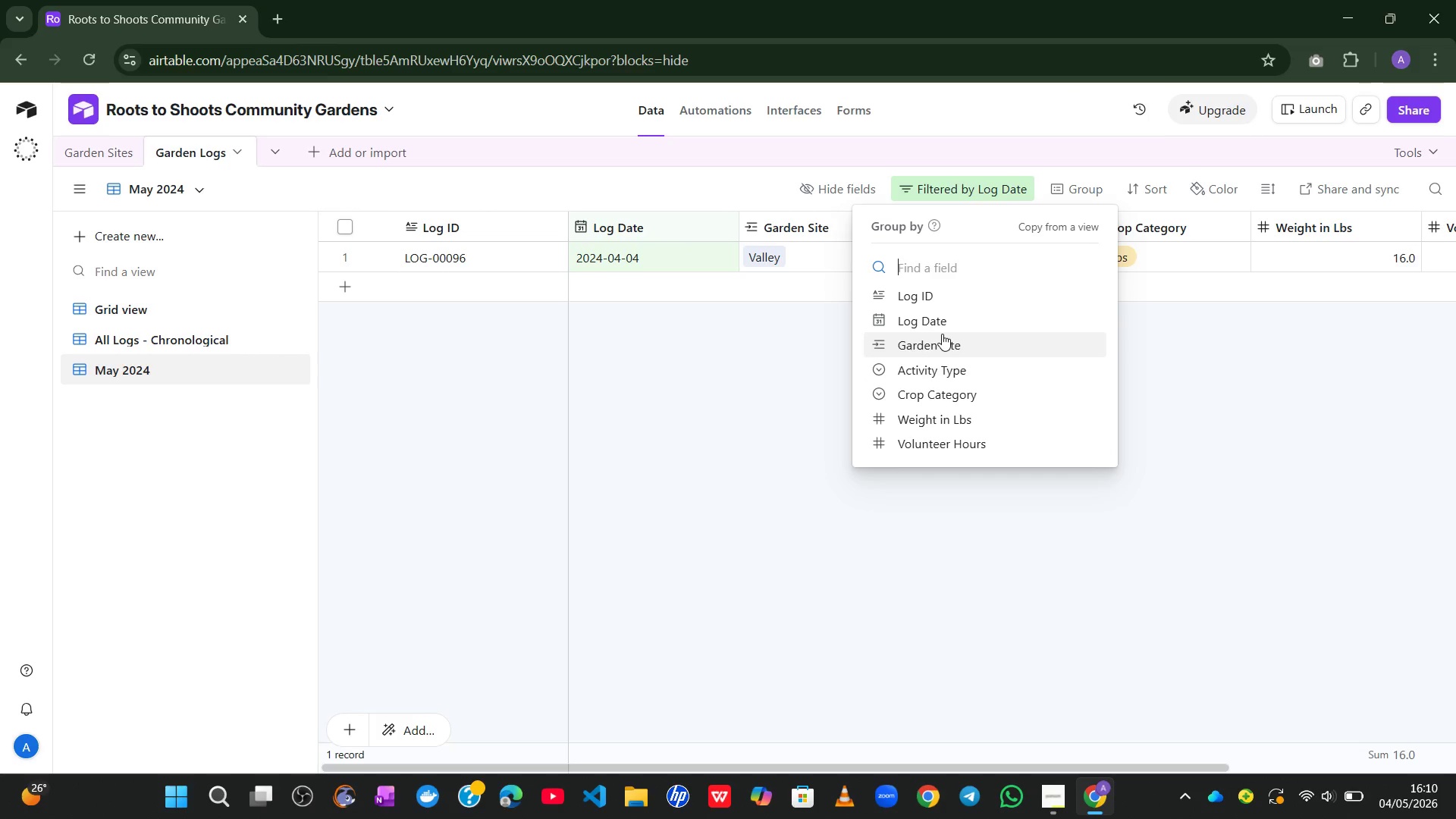 
scroll: coordinate [962, 333], scroll_direction: none, amount: 0.0
 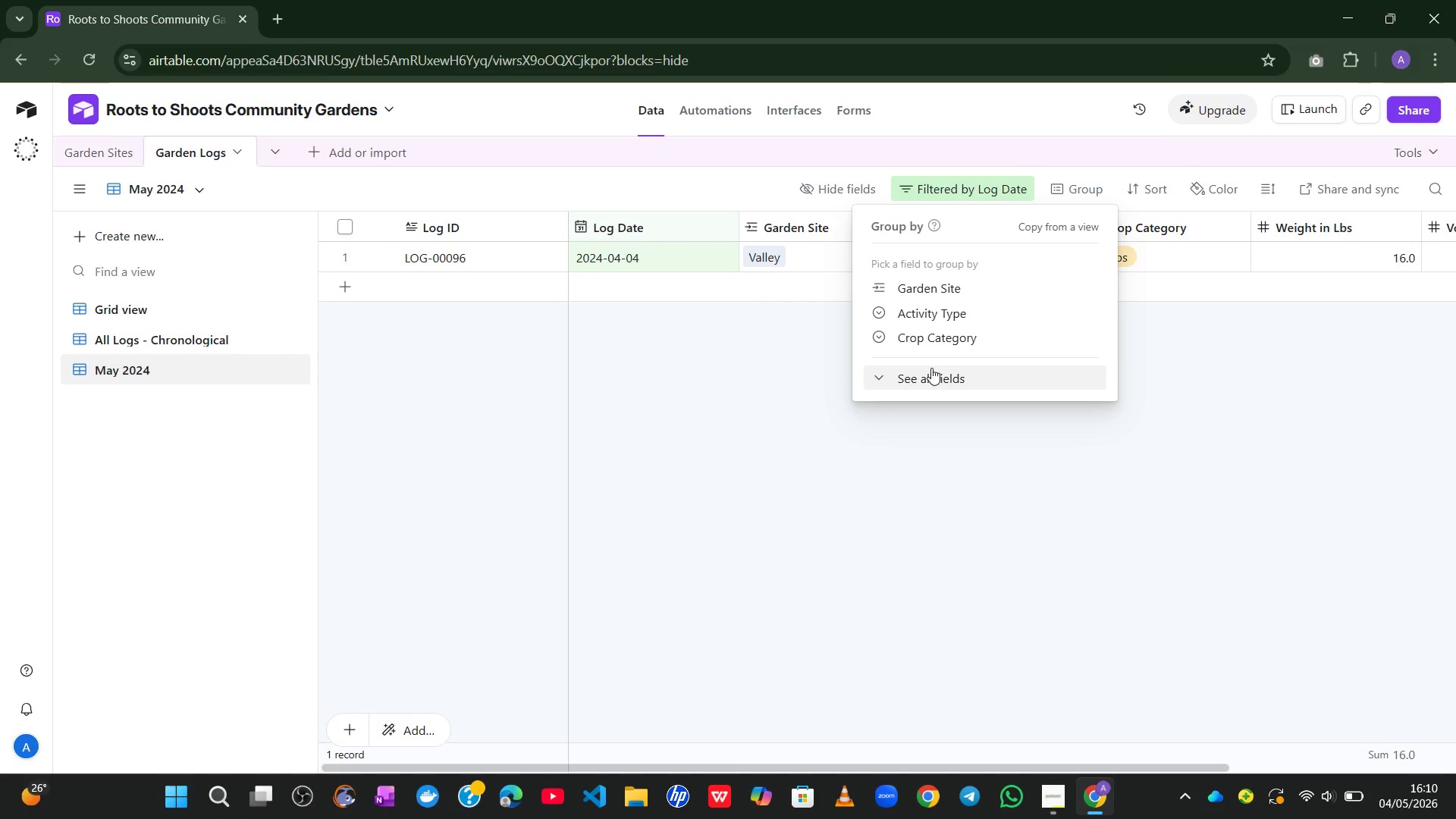 
left_click([945, 315])
 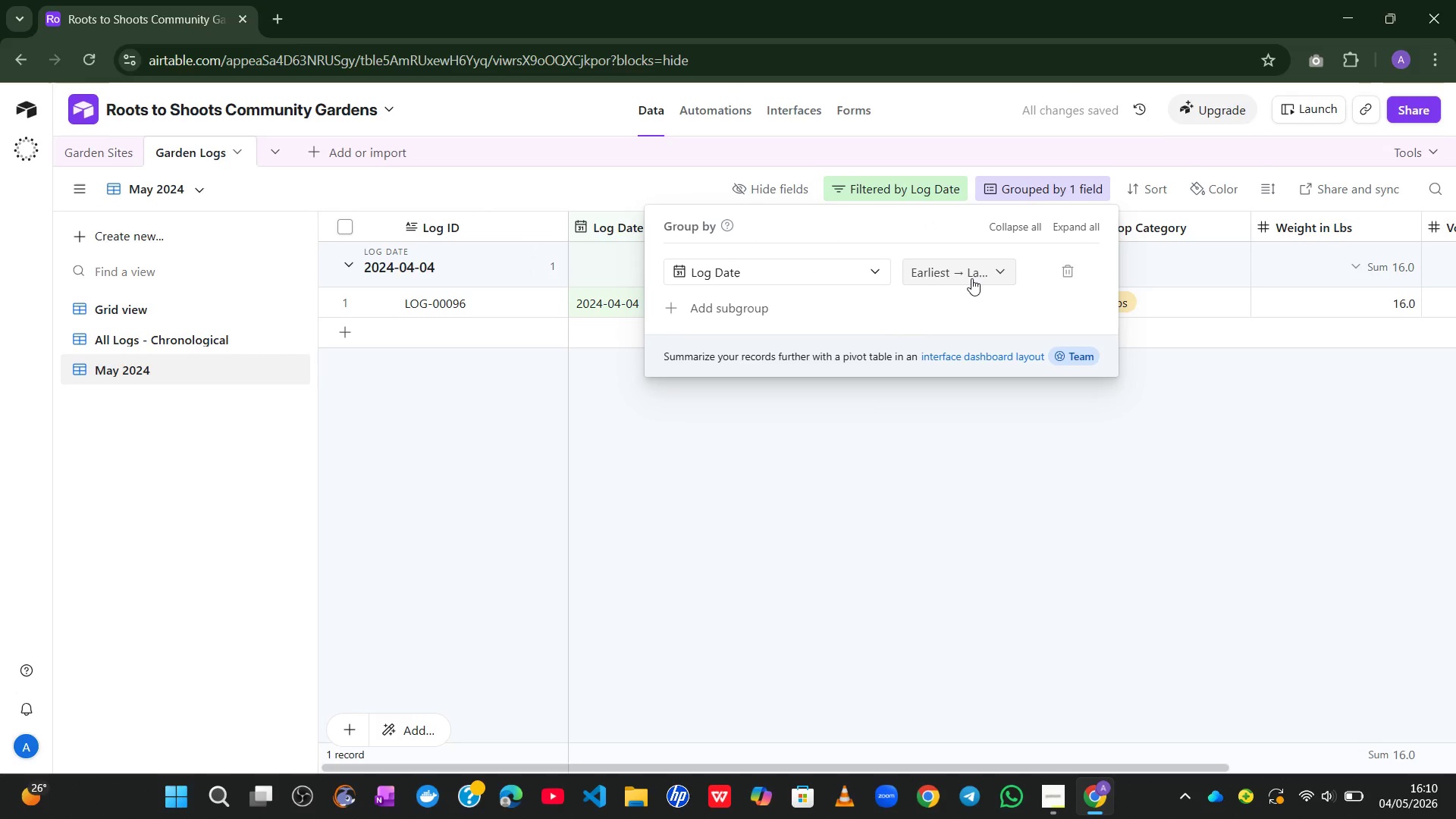 
left_click([973, 276])
 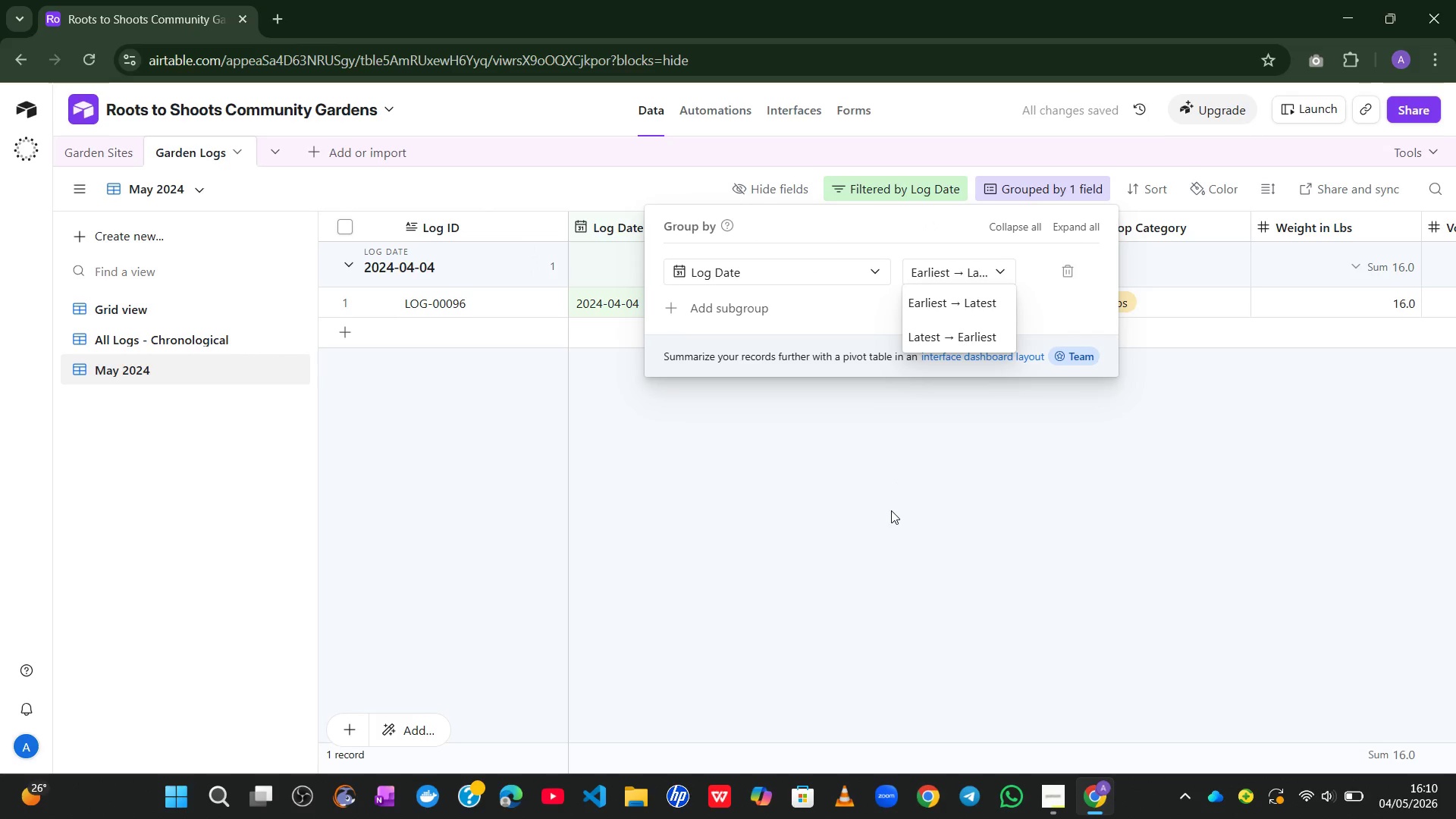 
left_click([891, 510])
 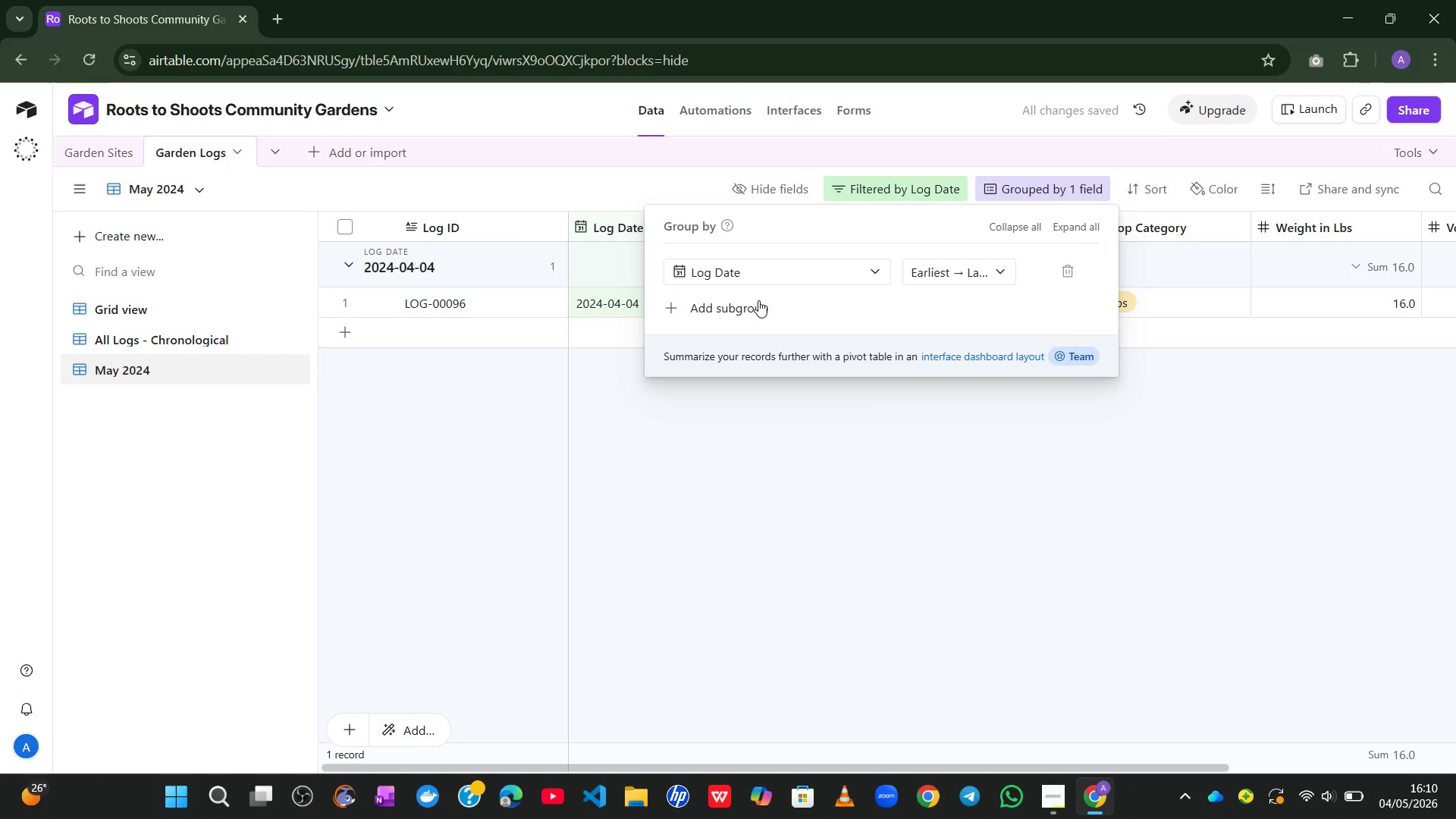 
left_click([729, 305])
 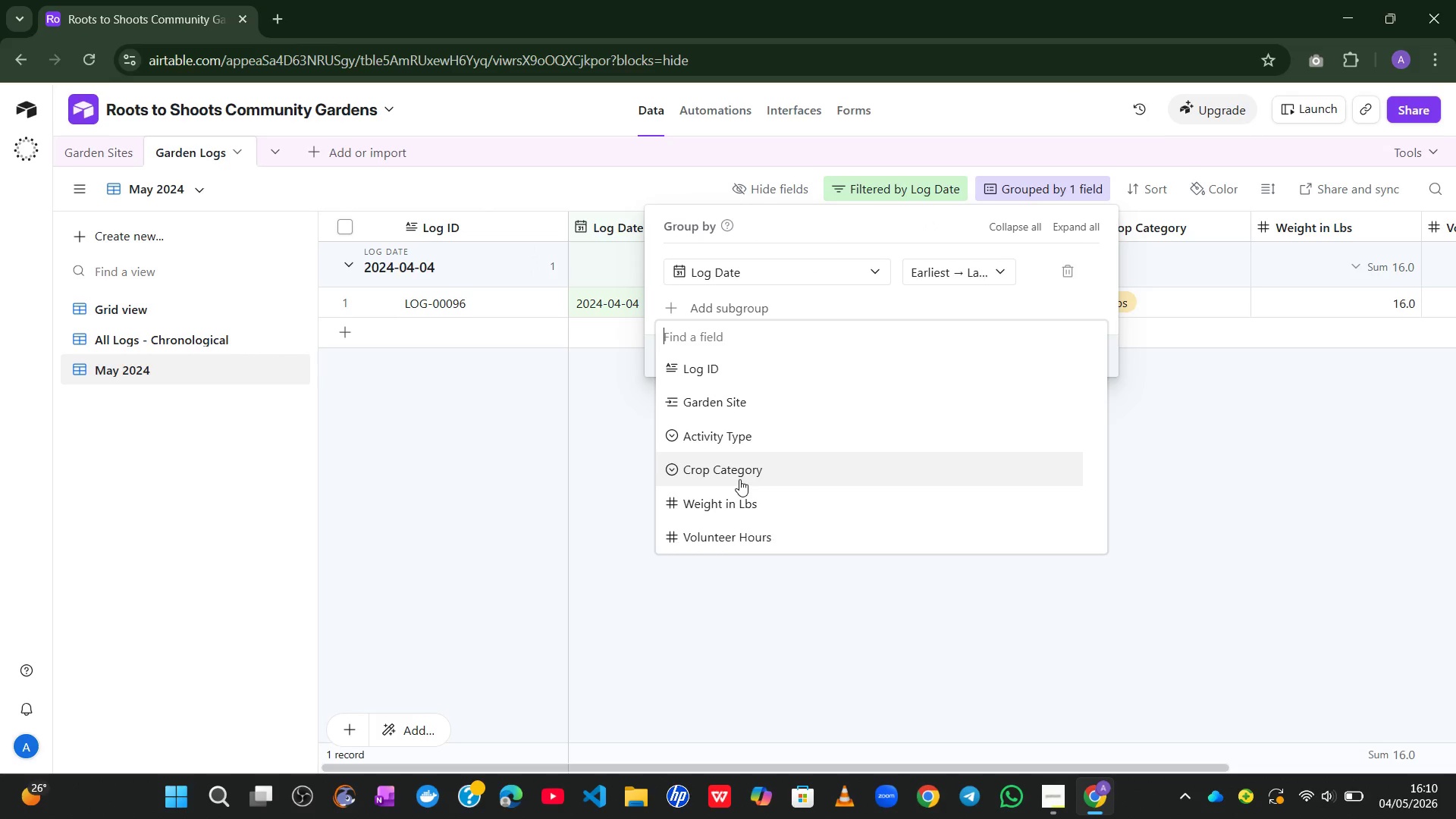 
left_click([790, 654])
 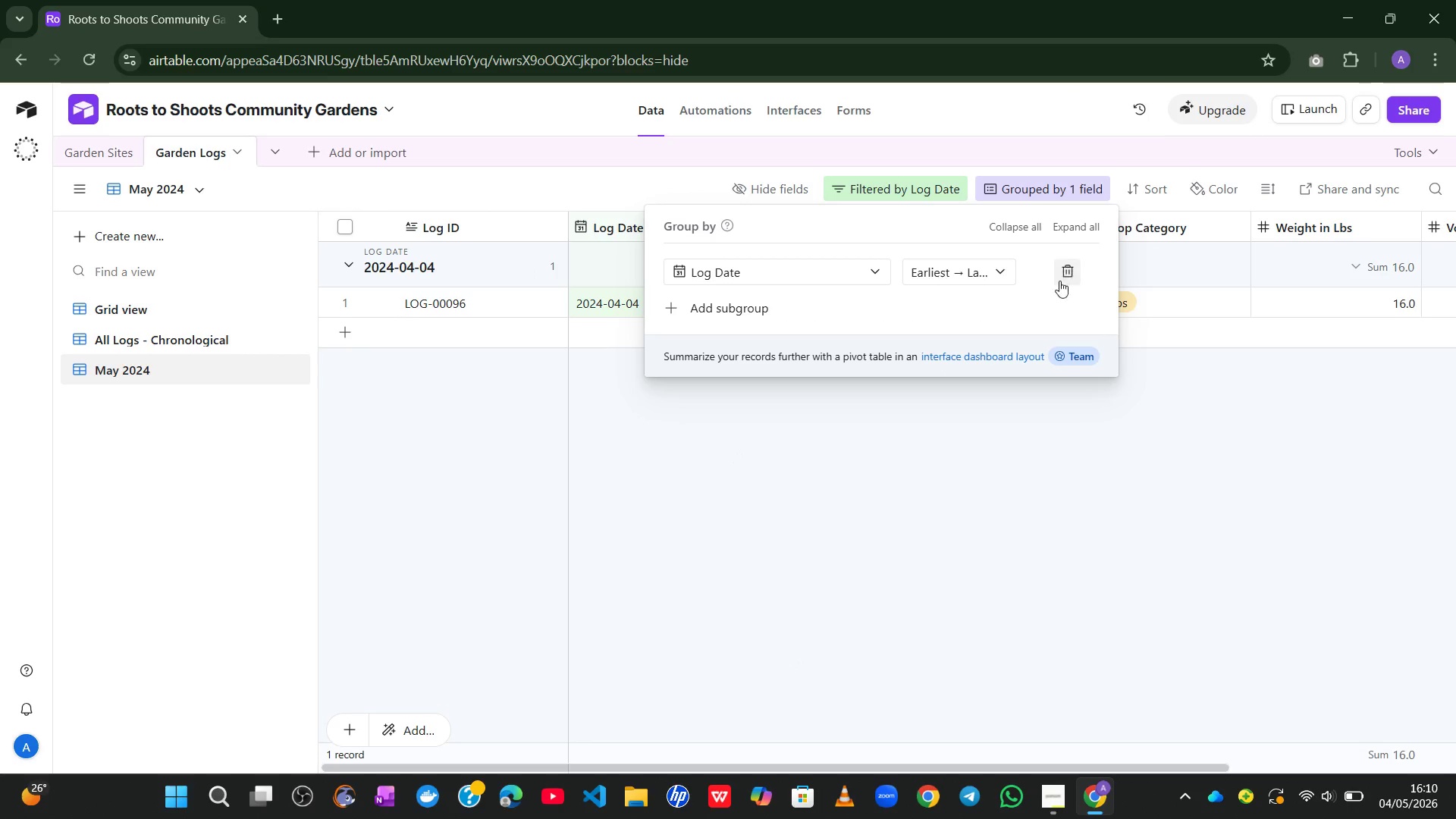 
left_click([1064, 271])
 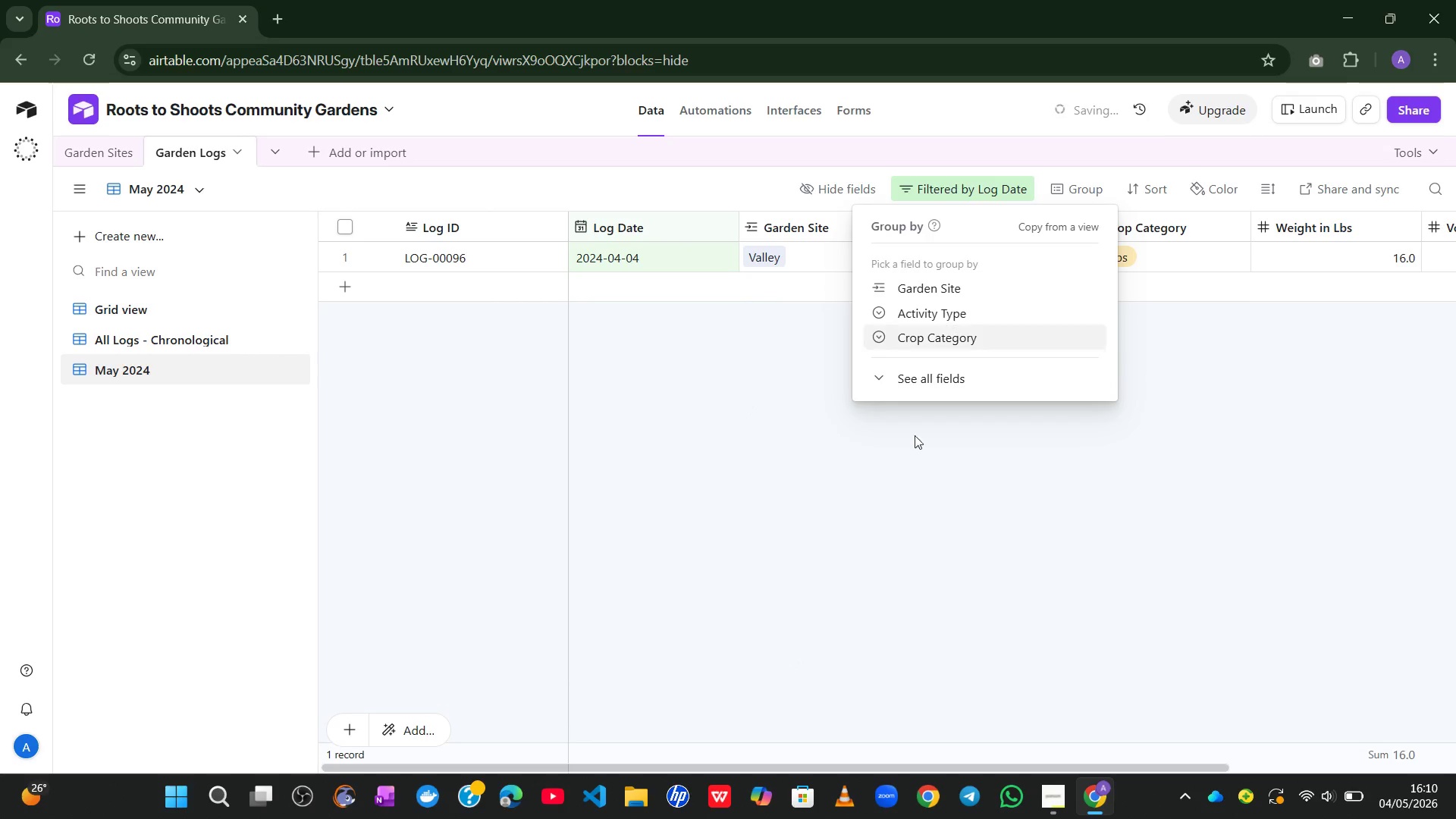 
left_click([886, 538])
 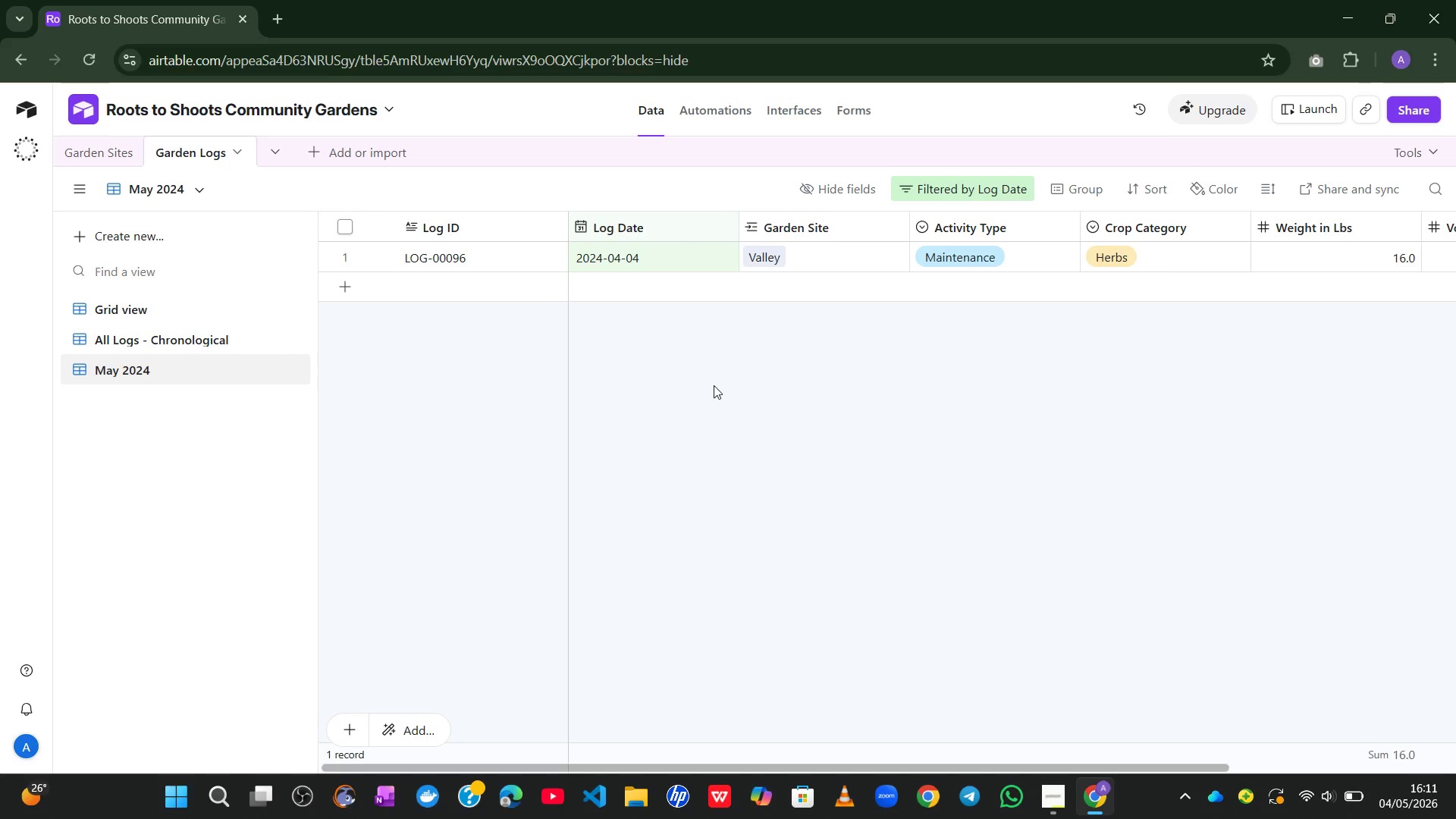 
wait(29.61)
 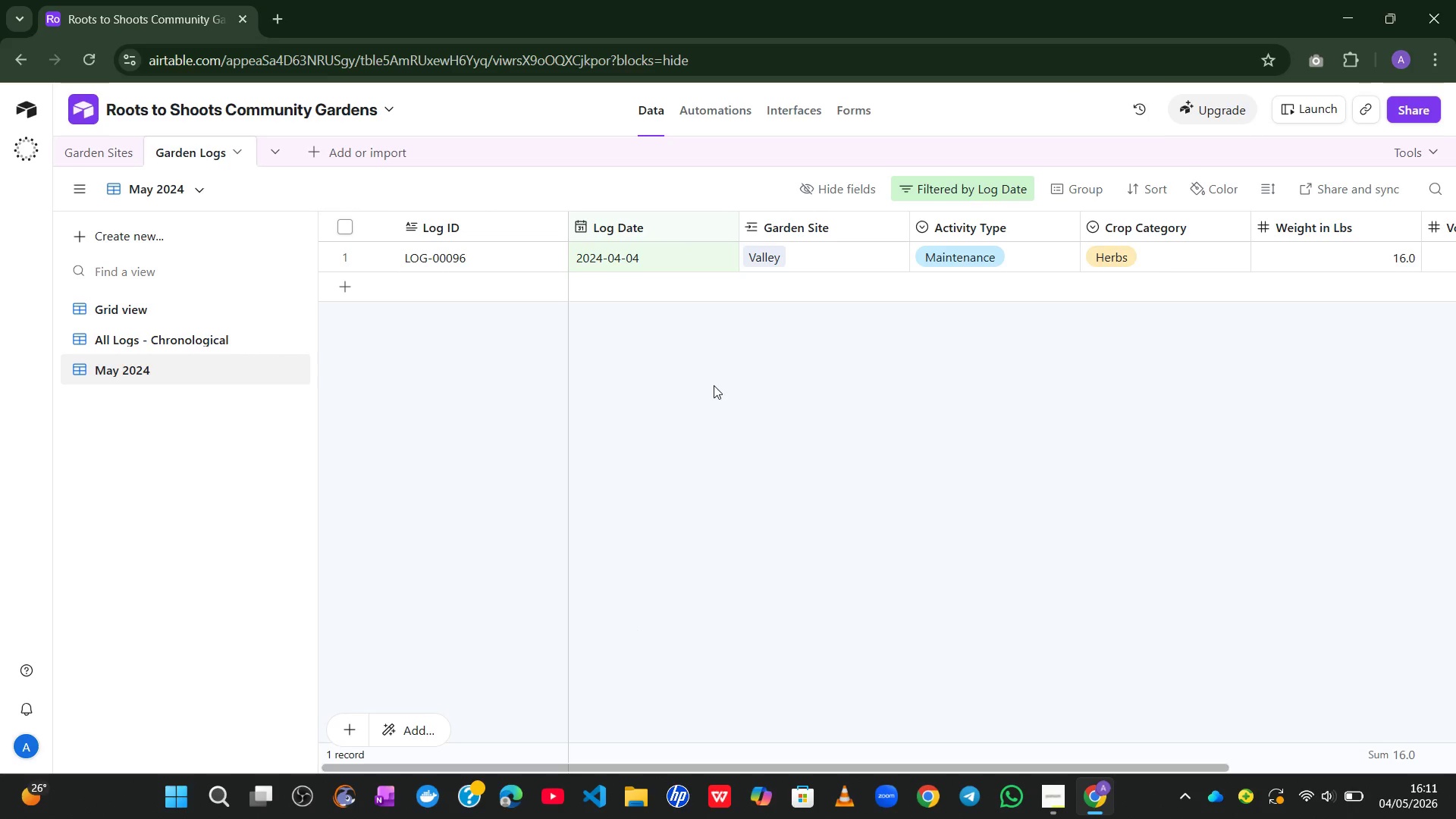 
left_click([971, 184])
 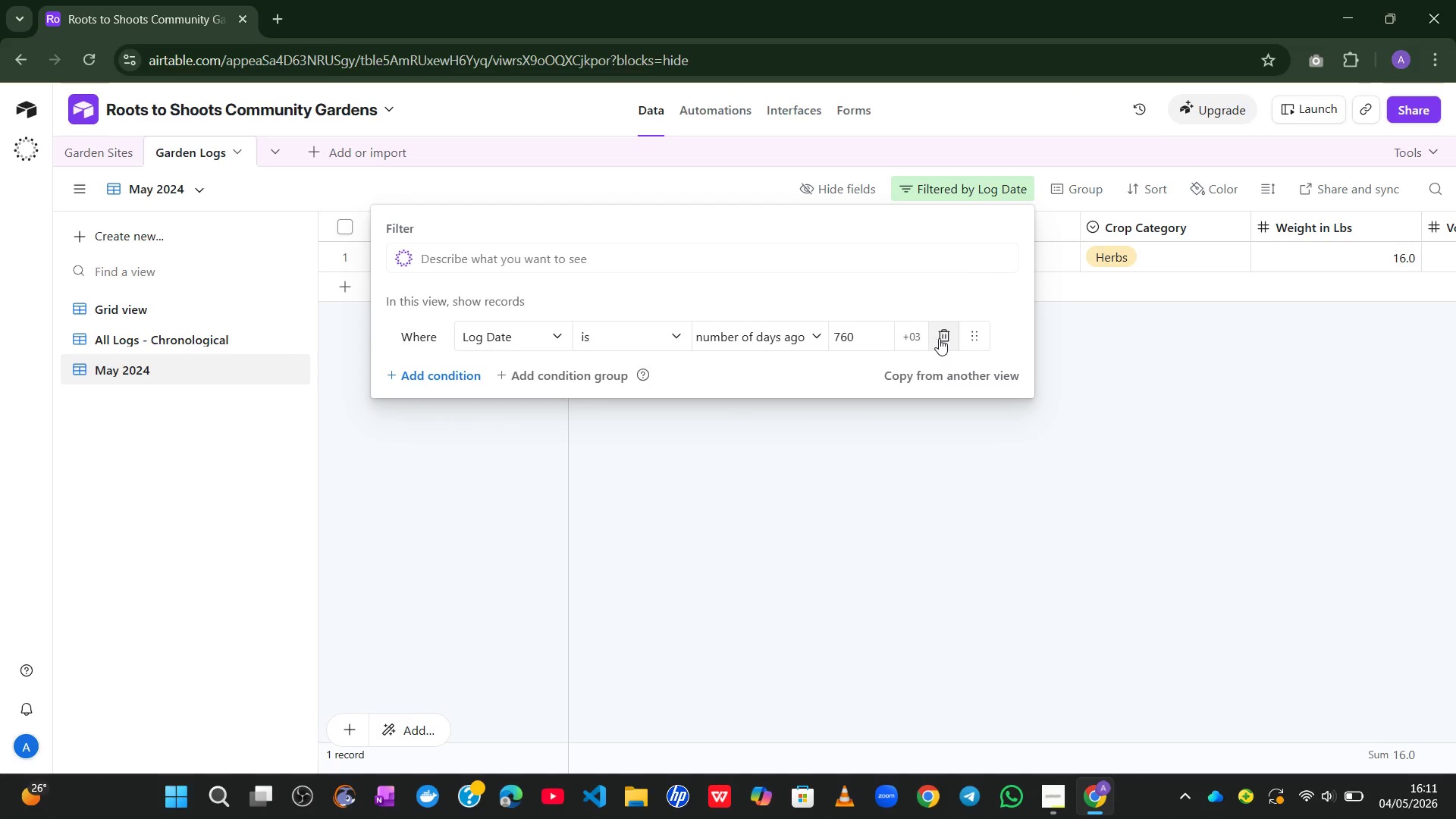 
left_click([943, 337])
 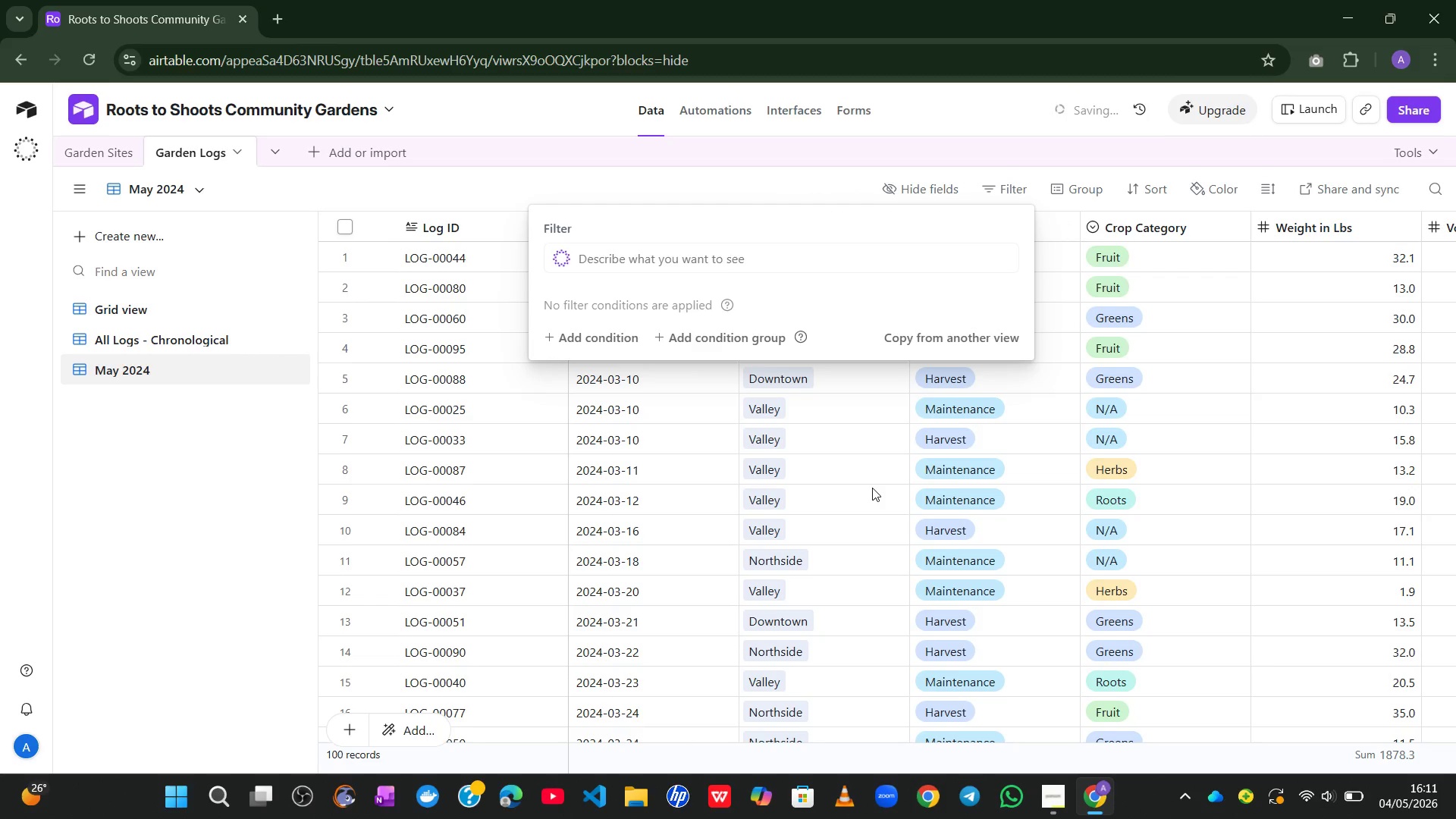 
left_click([875, 485])
 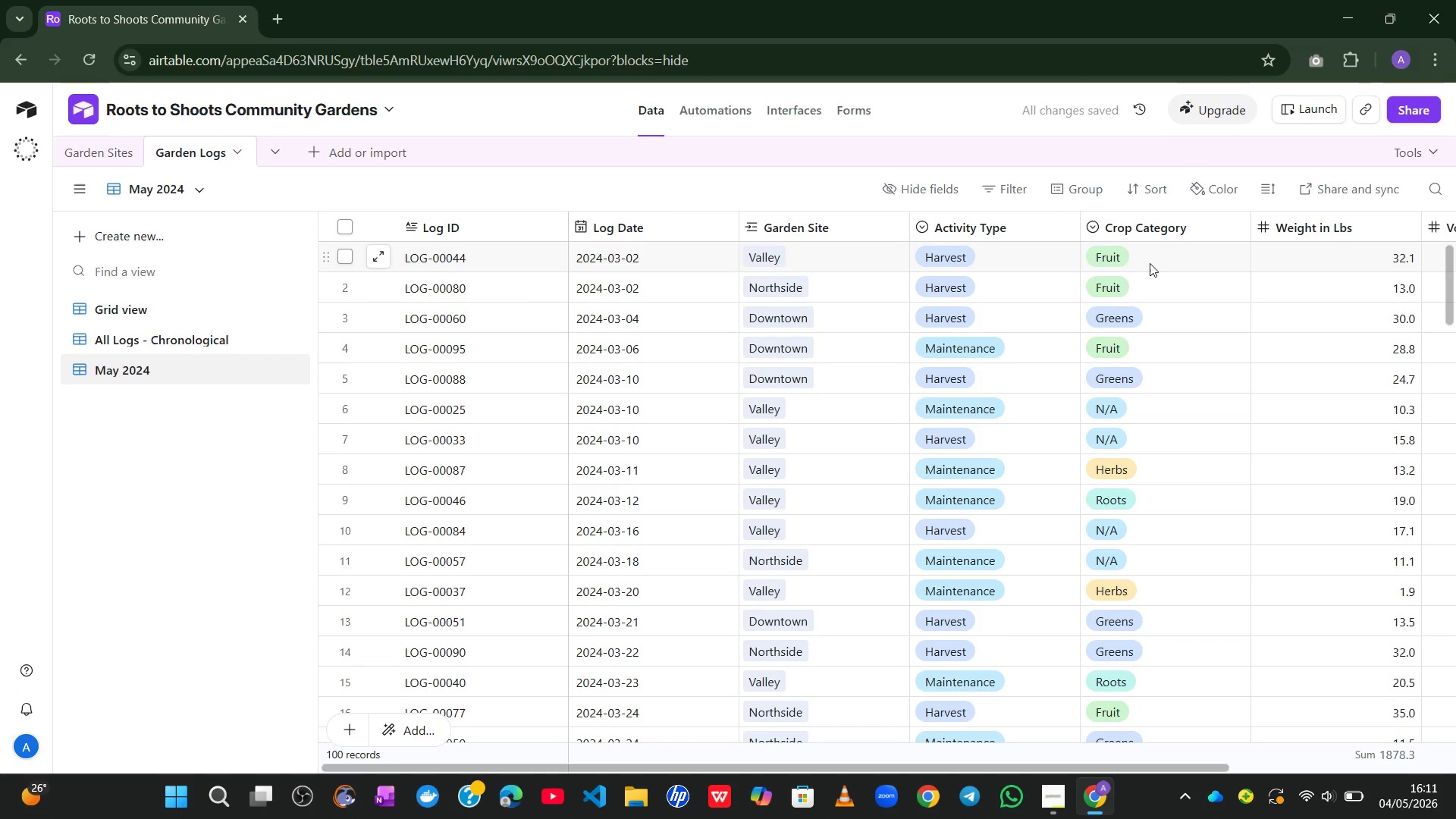 
left_click([1156, 193])
 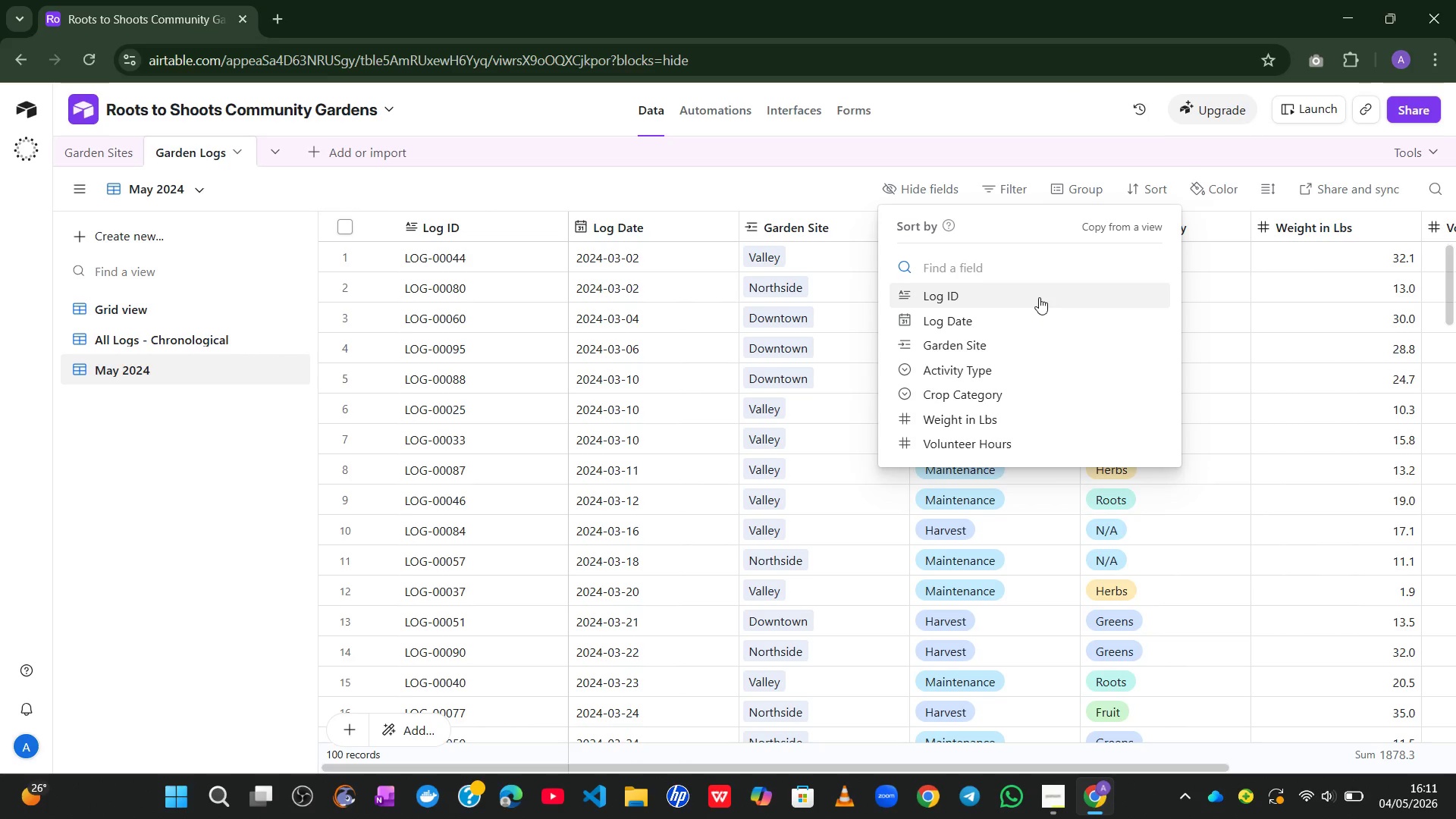 
wait(27.31)
 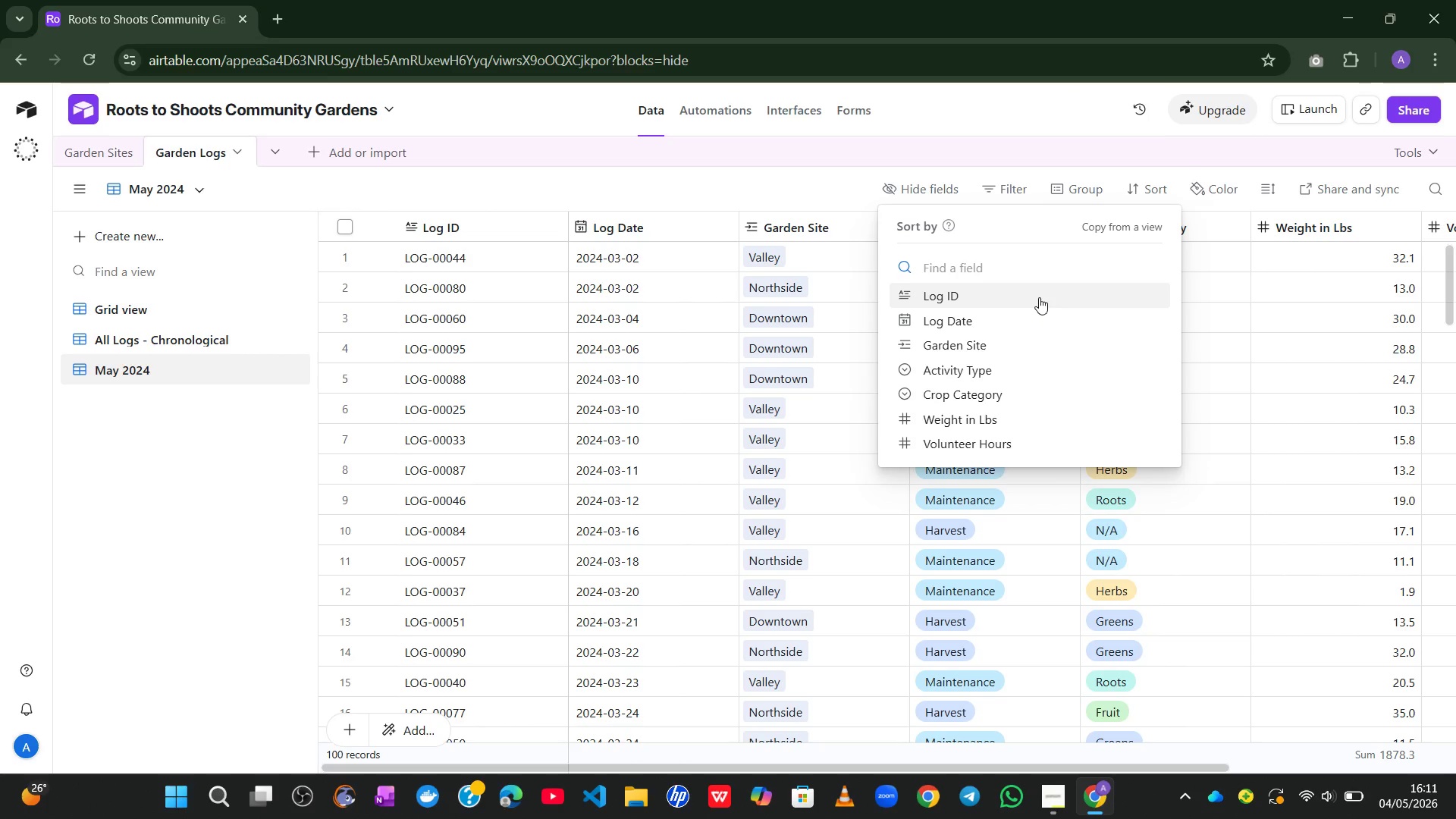 
left_click([1026, 324])
 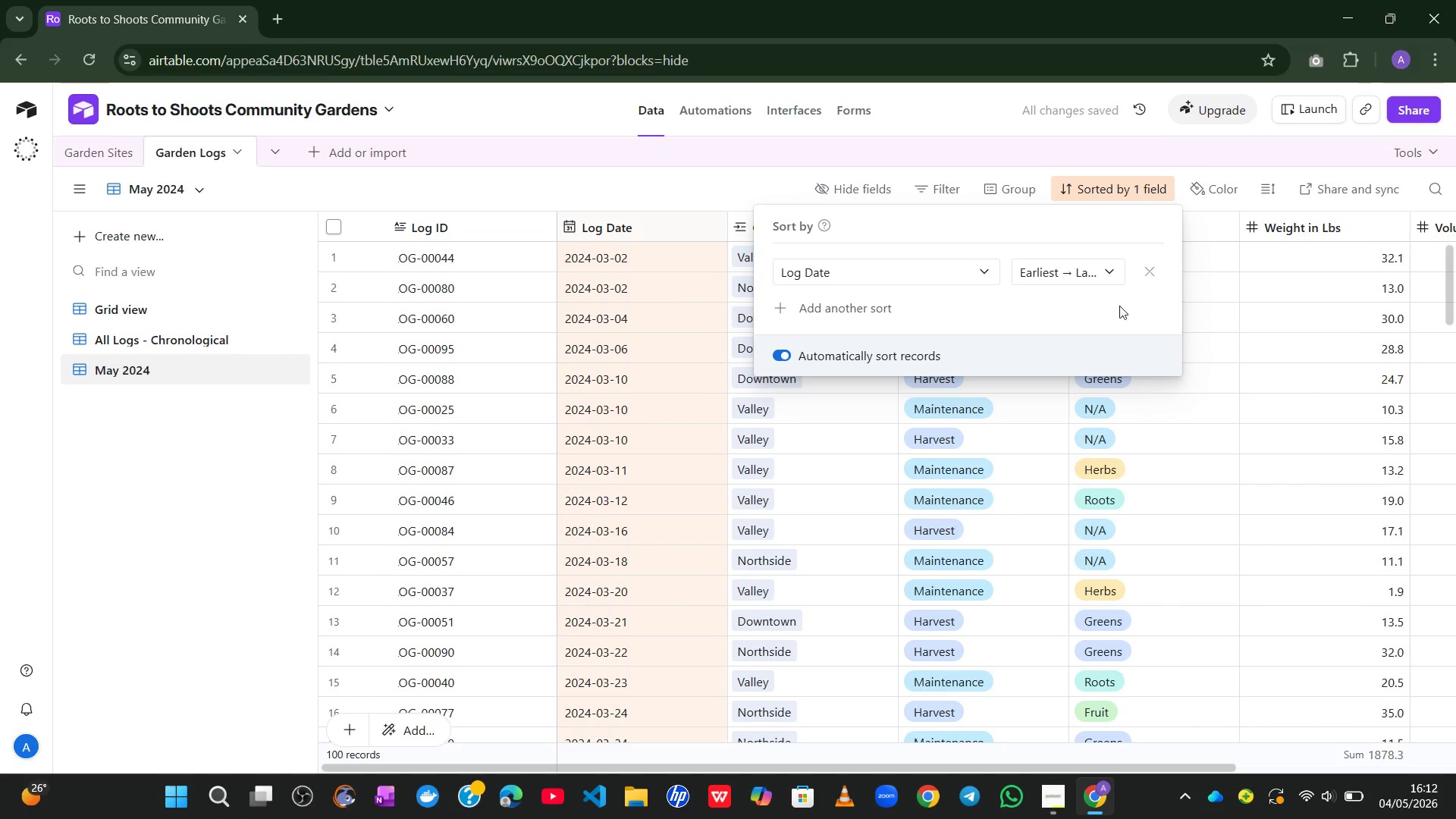 
mouse_move([1157, 288])
 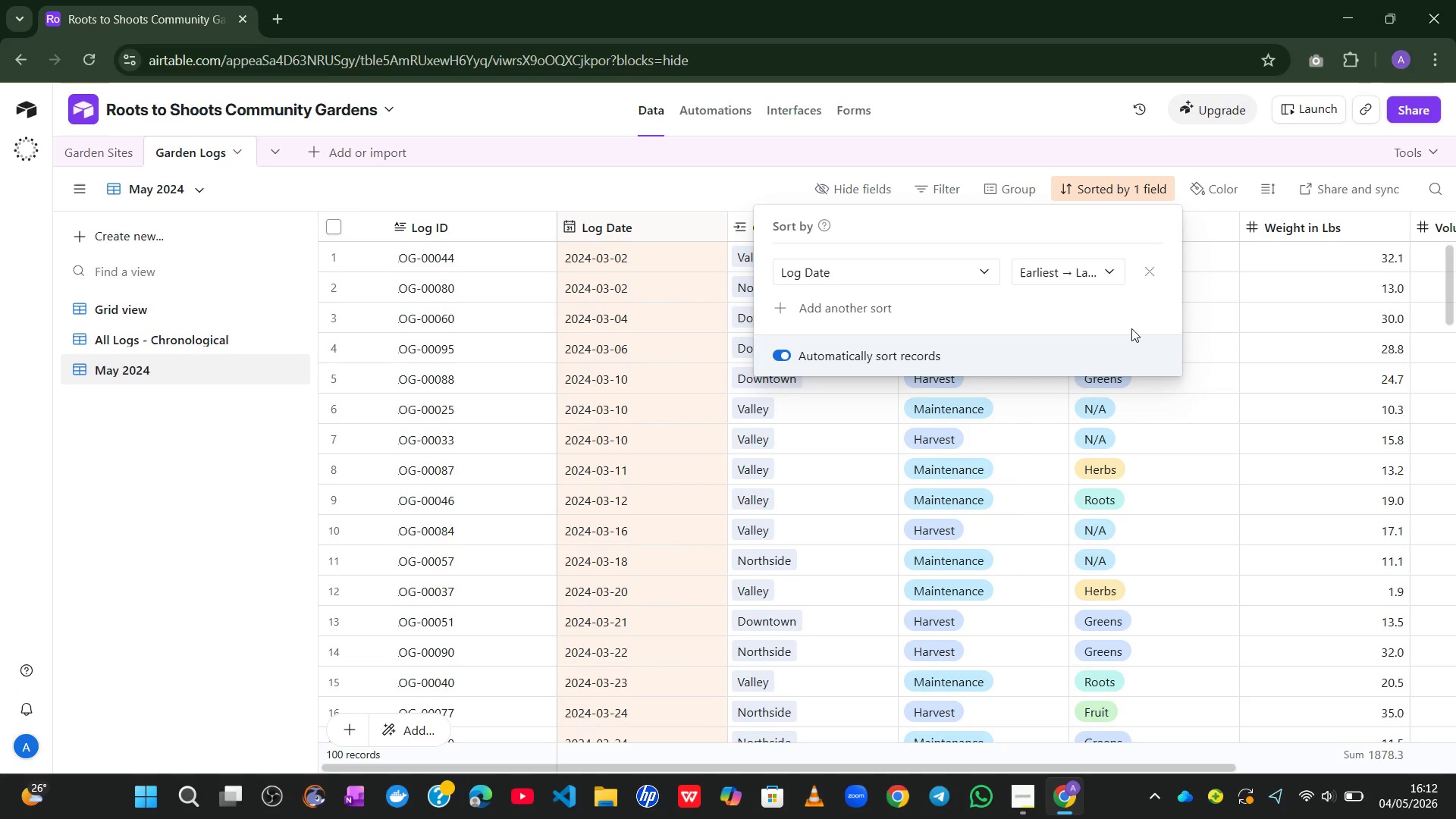 
wait(8.83)
 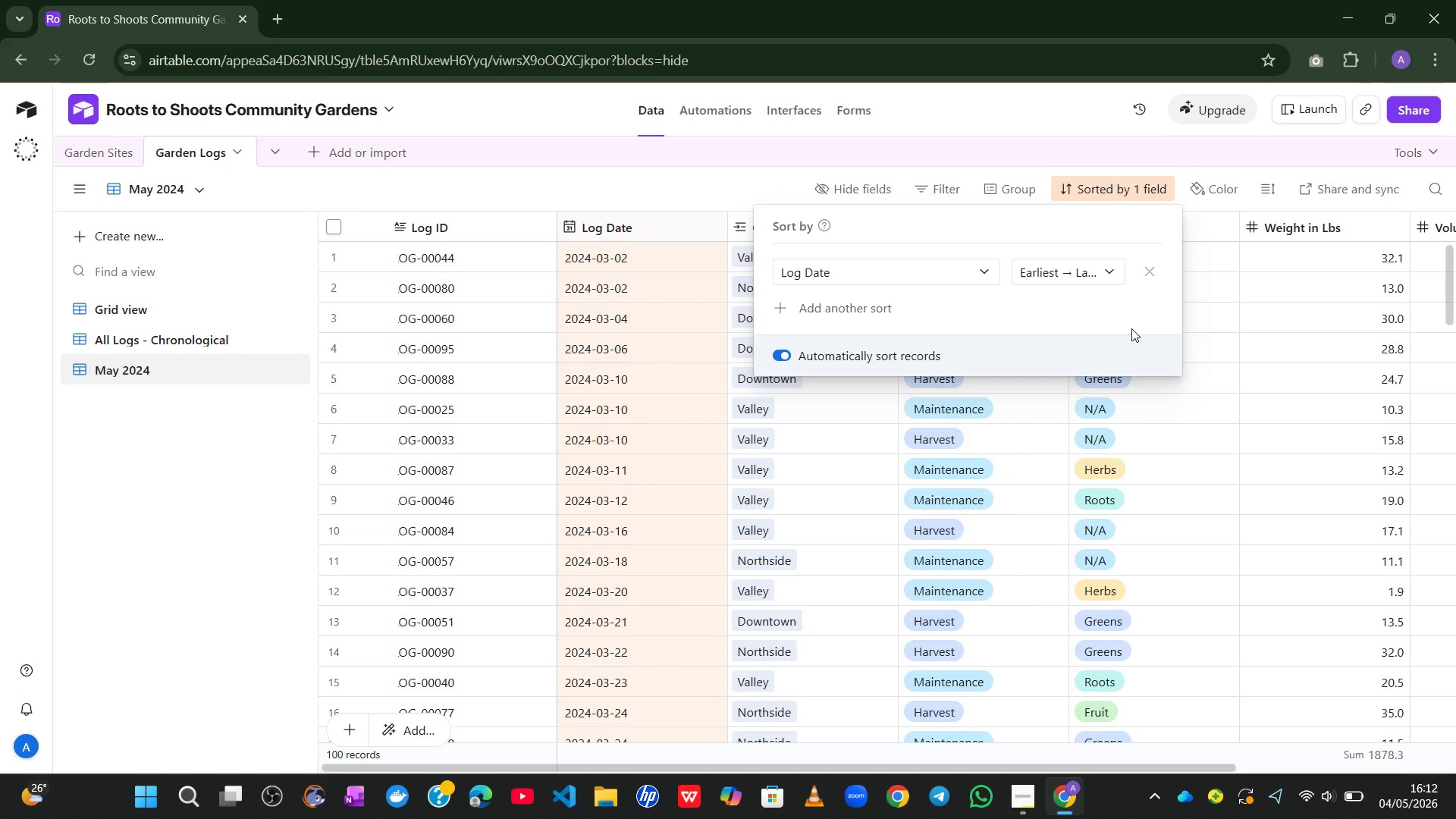 
double_click([190, 369])
 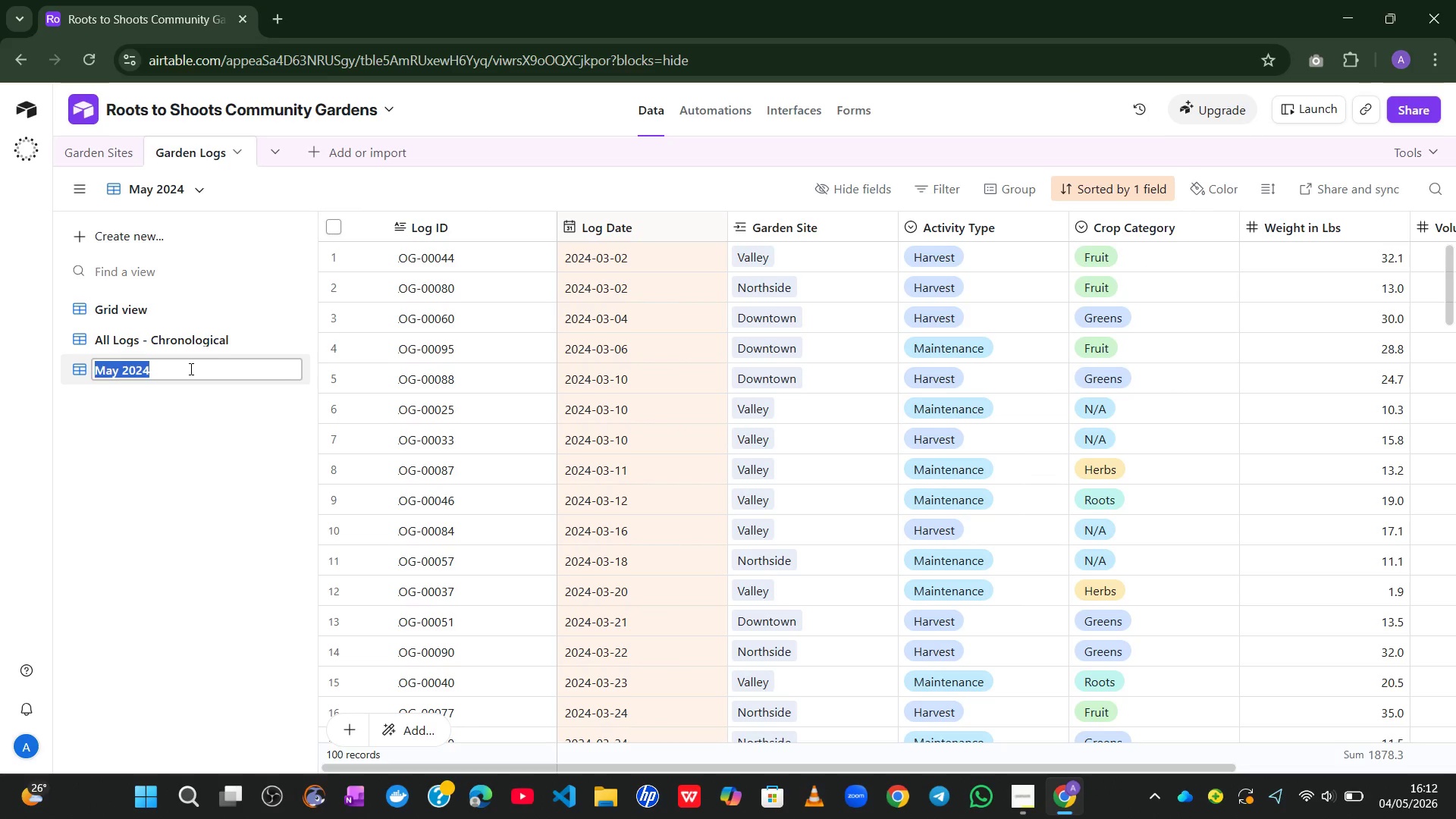 
left_click([190, 369])
 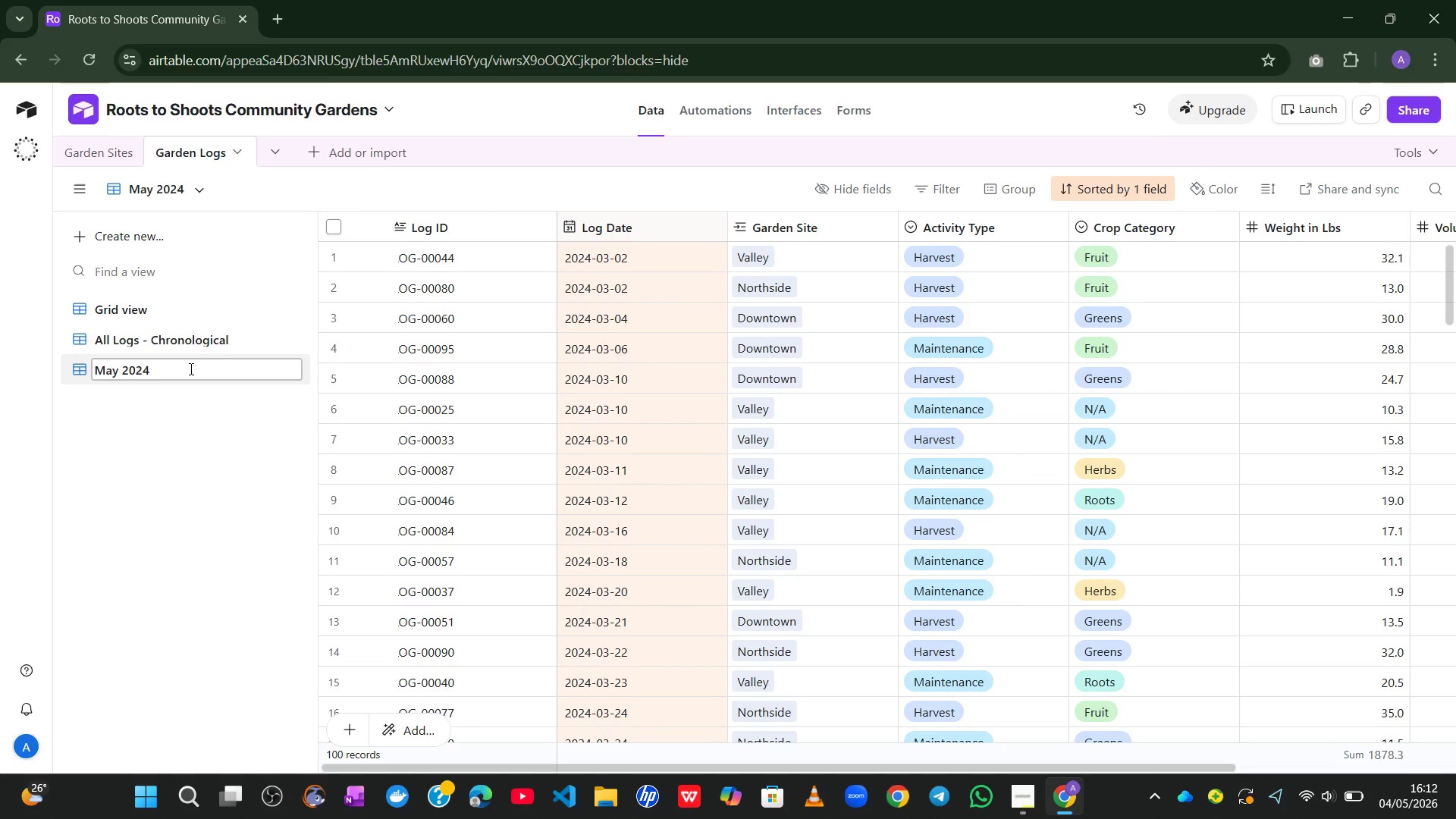 
key(Space)
 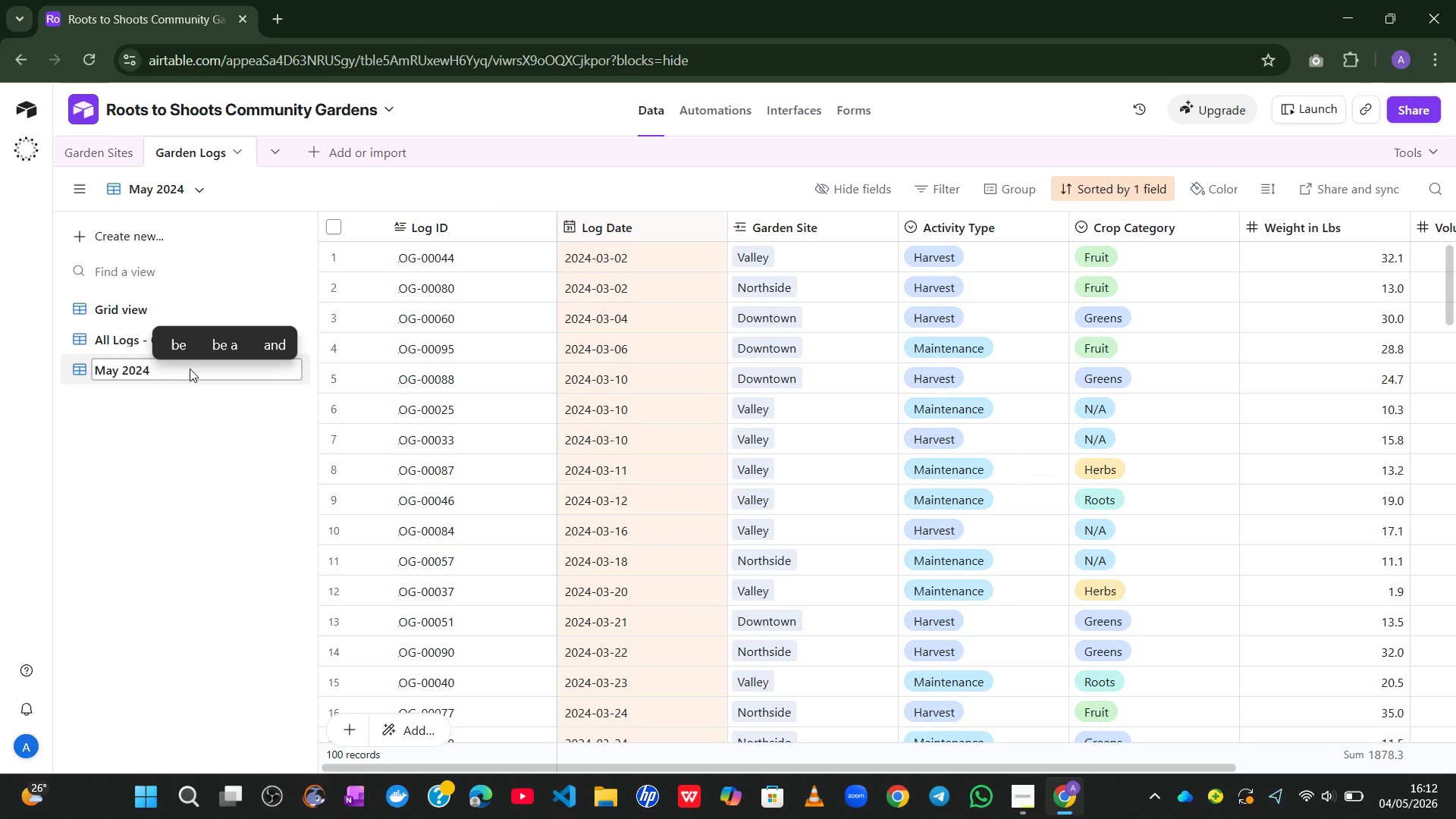 
key(NumpadSubtract)
 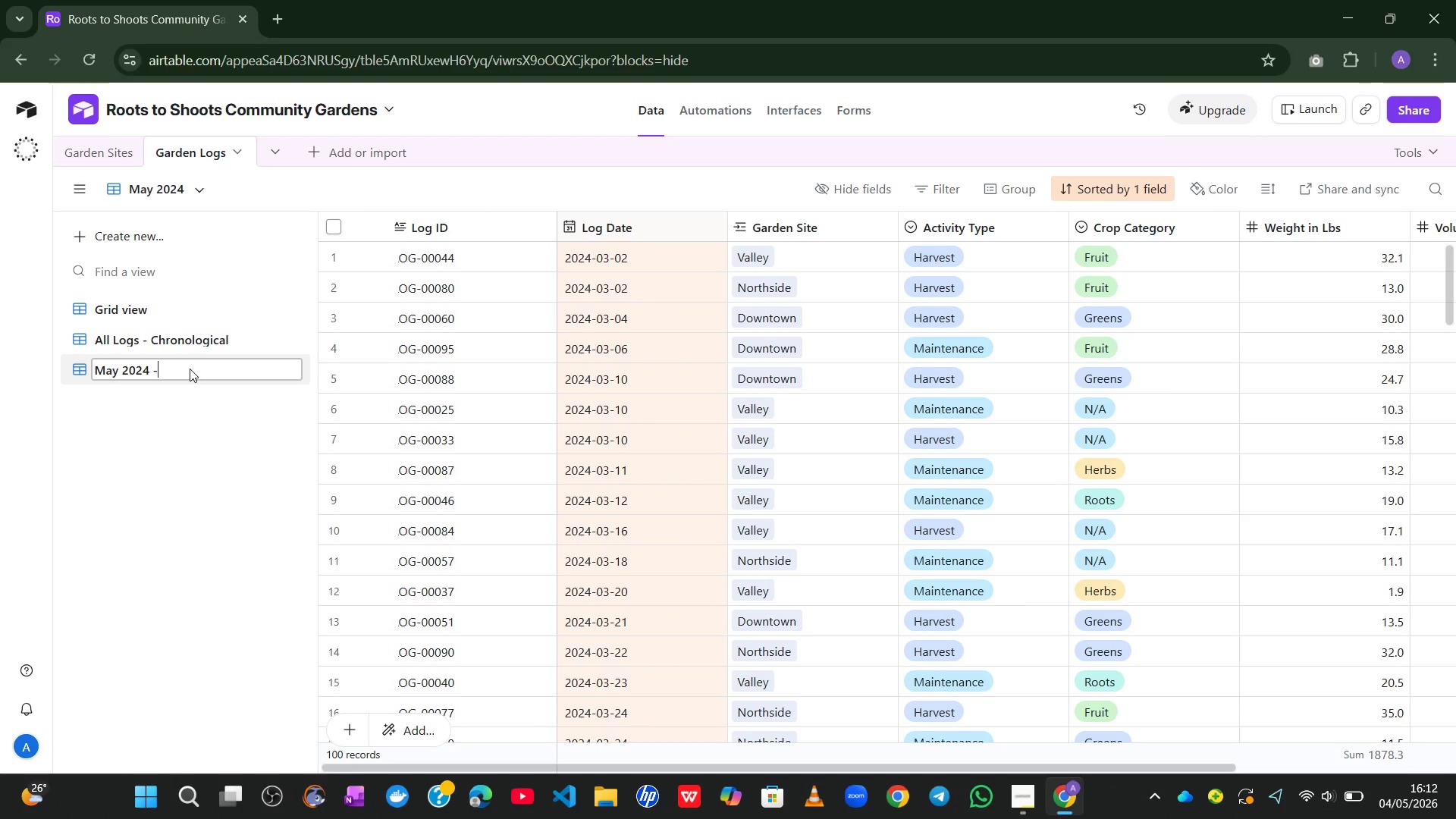 
key(Space)
 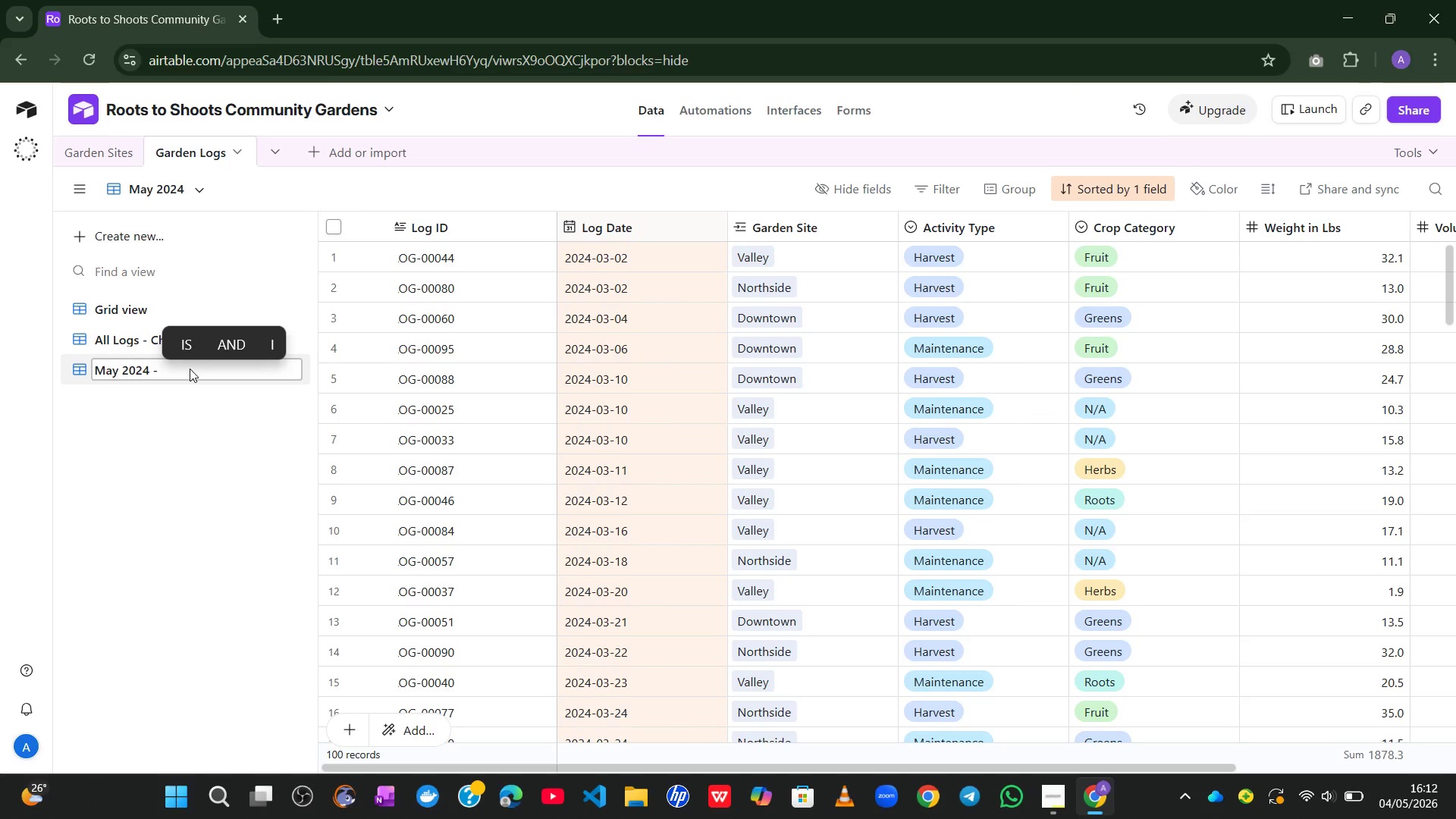 
type(See Filter Note)
 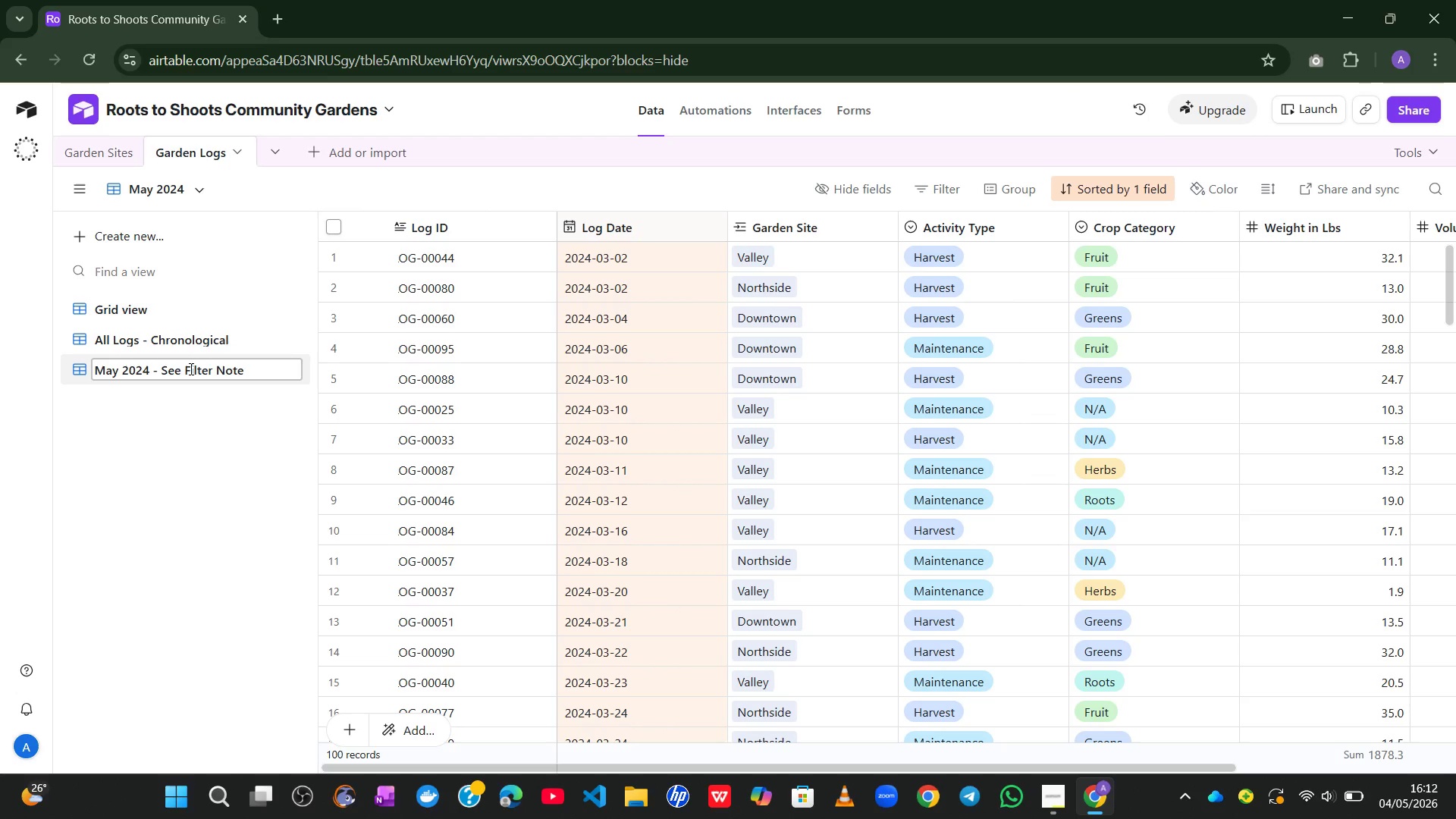 
key(Enter)
 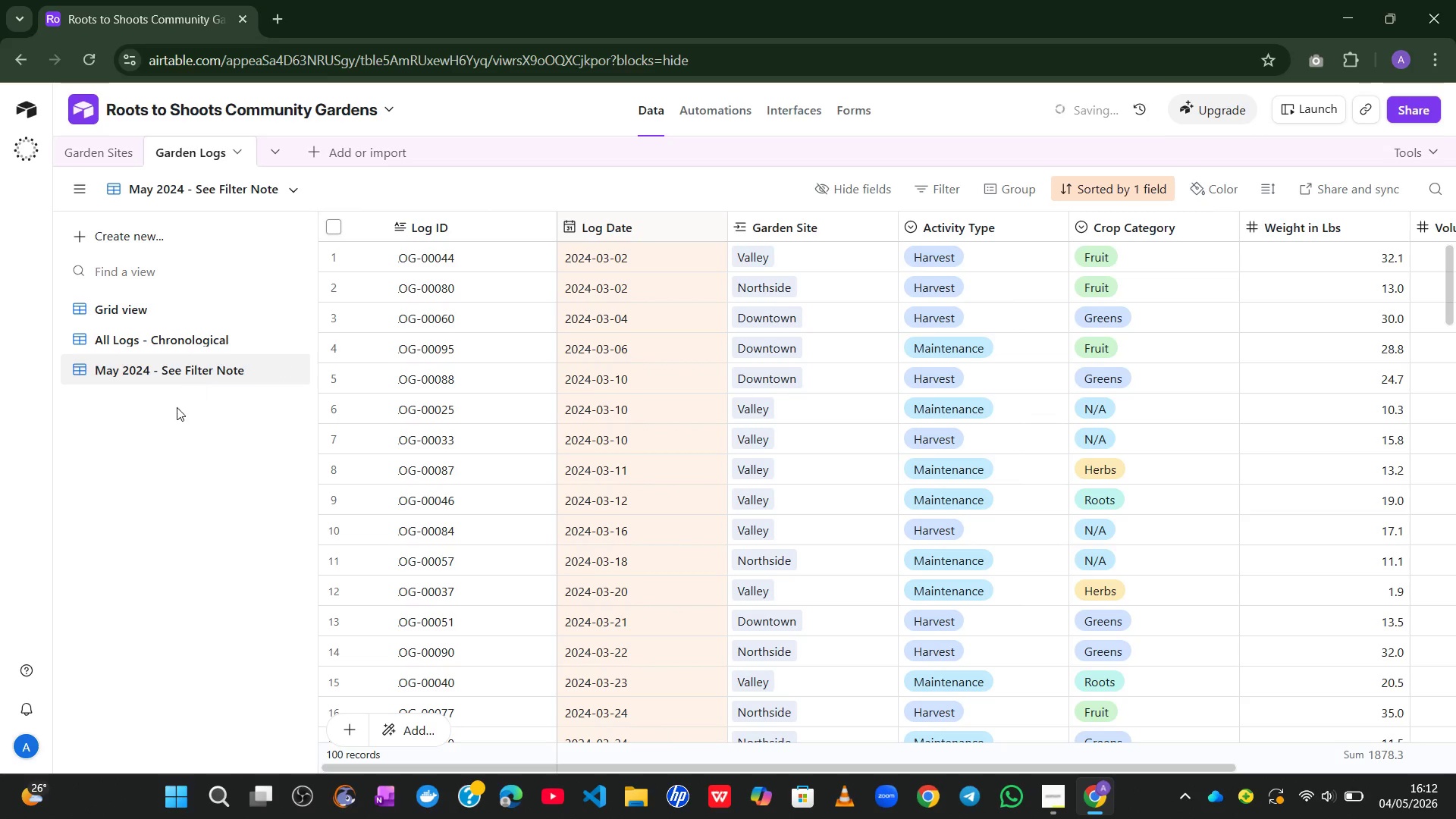 
left_click([180, 444])
 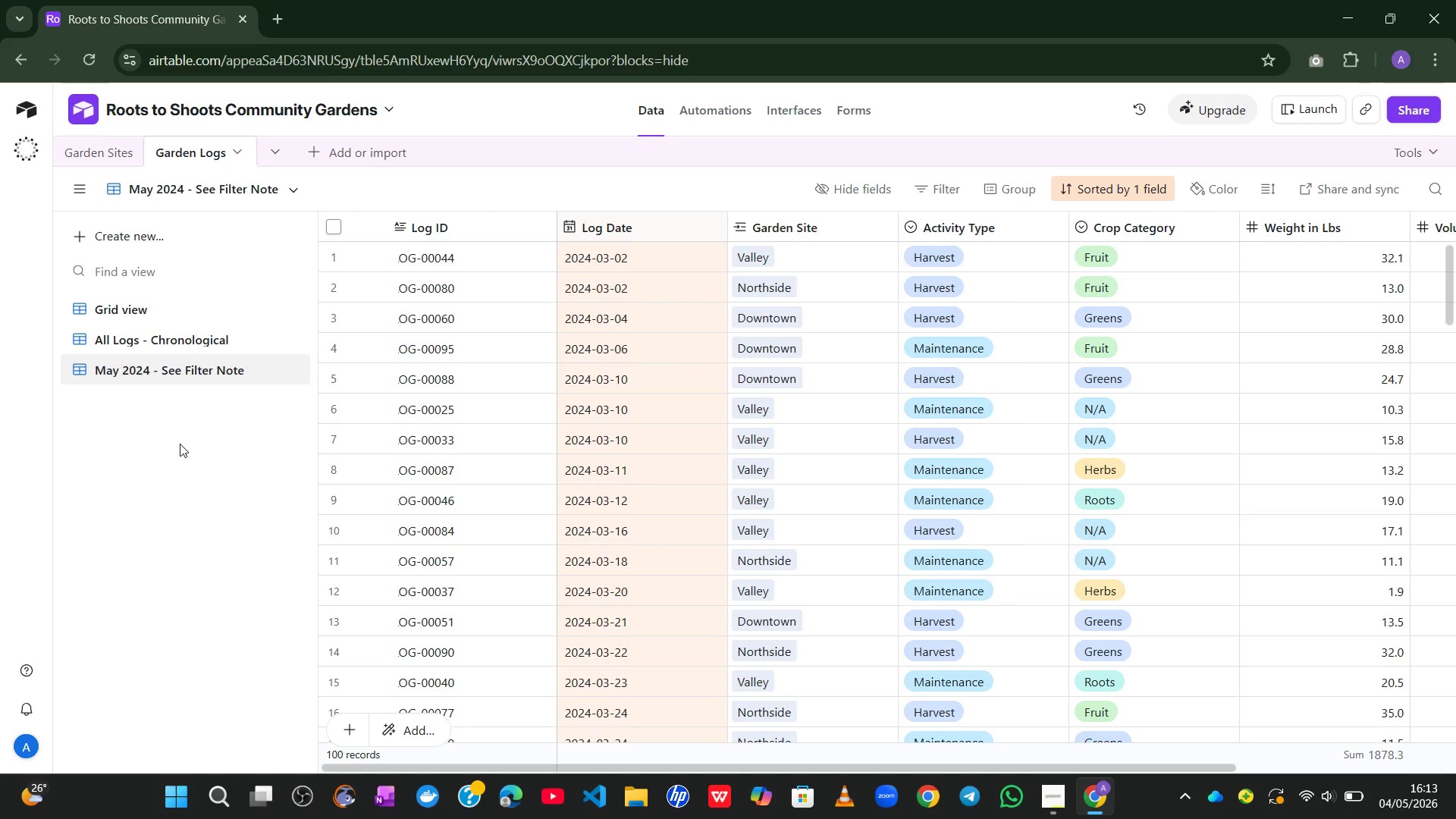 
wait(40.14)
 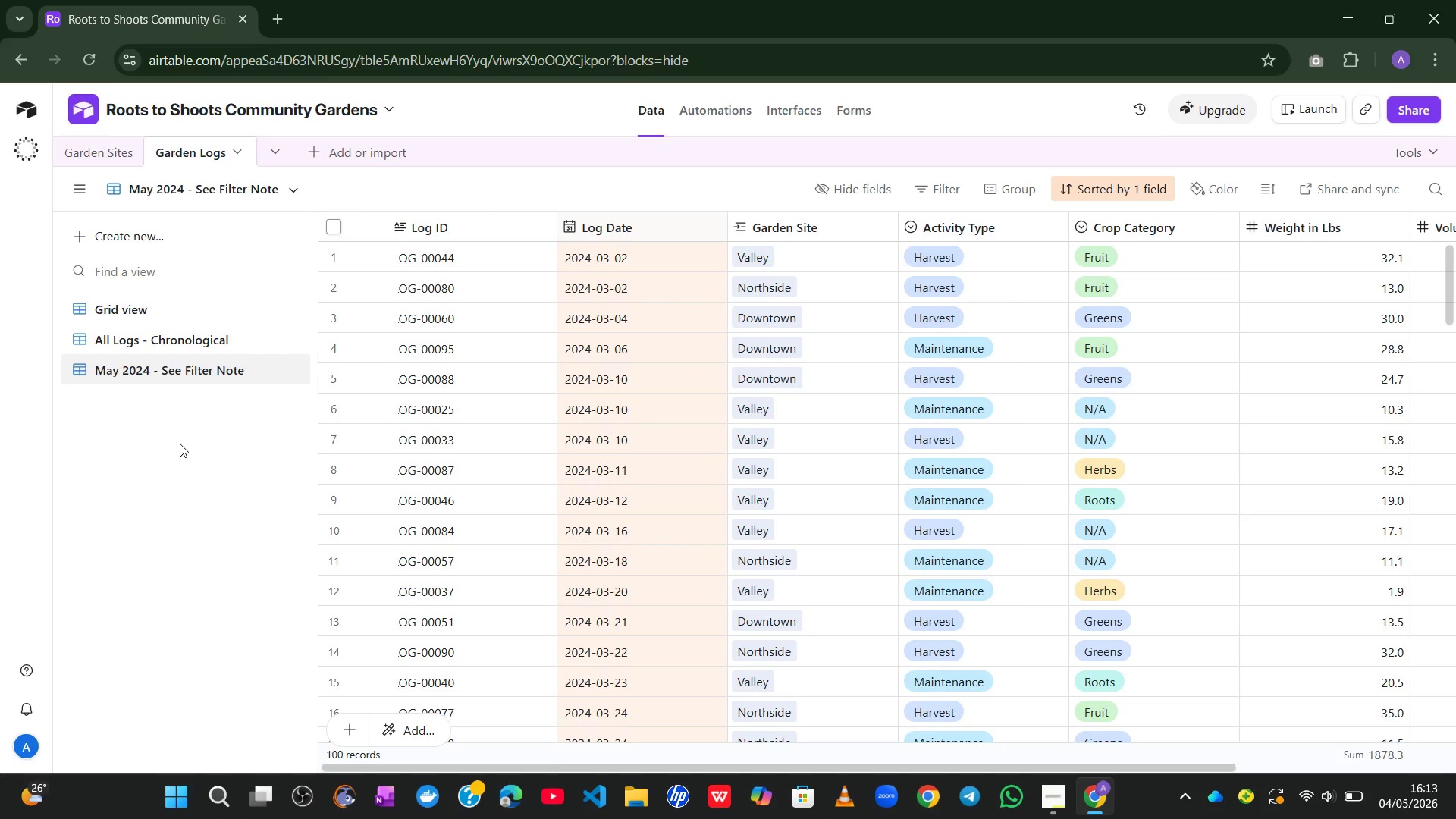 
left_click([93, 160])
 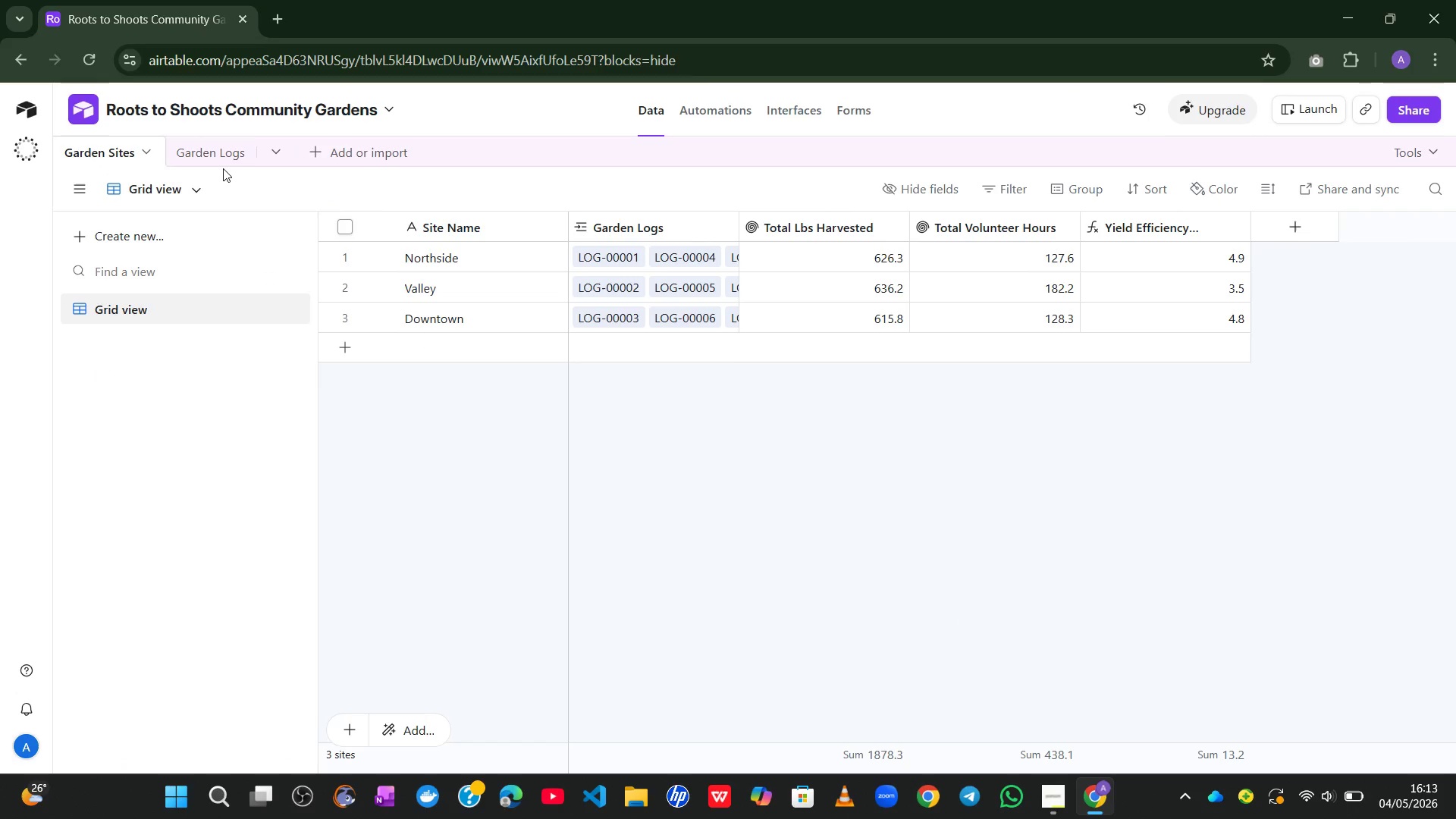 
left_click([211, 152])
 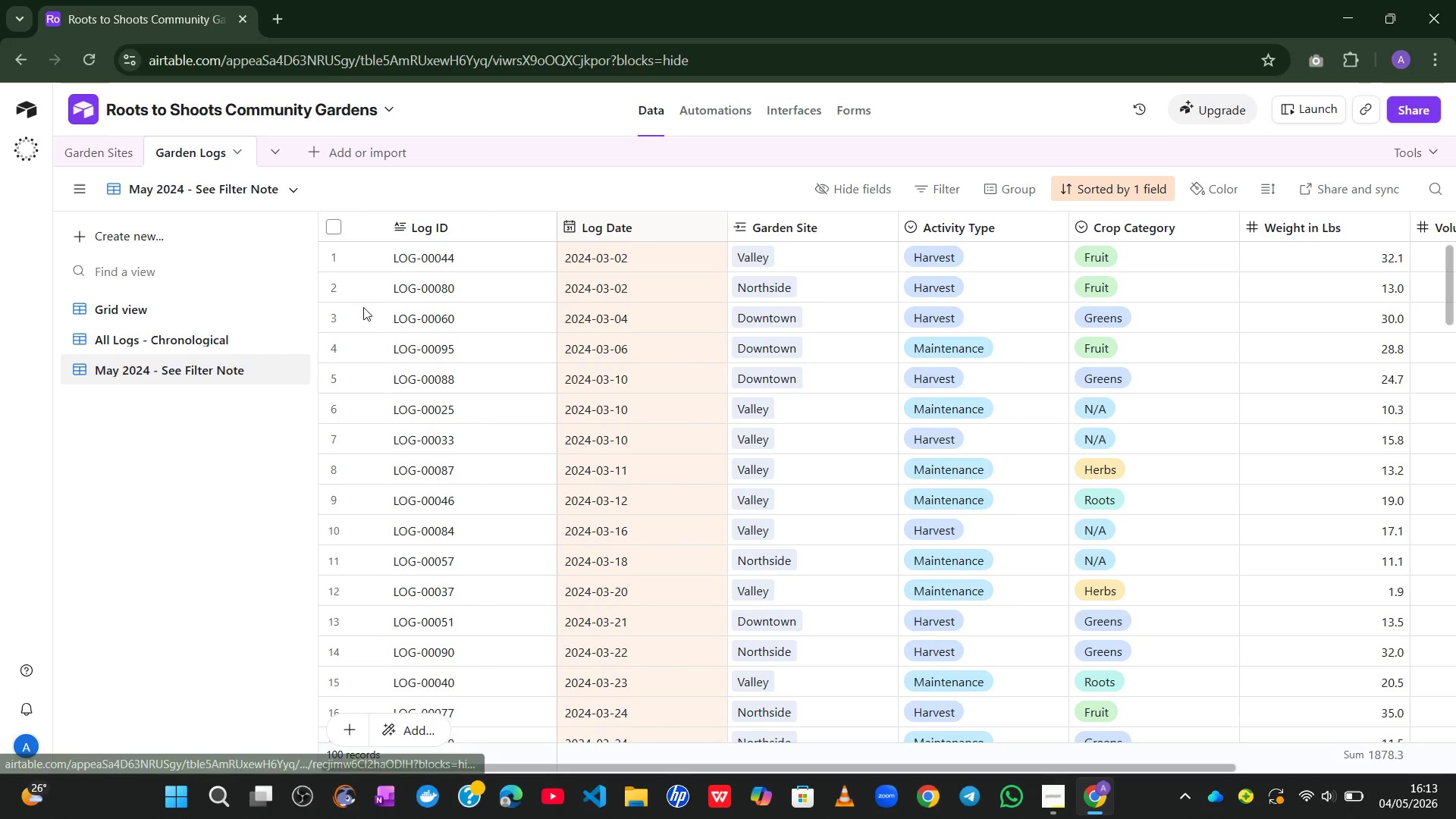 
left_click([202, 305])
 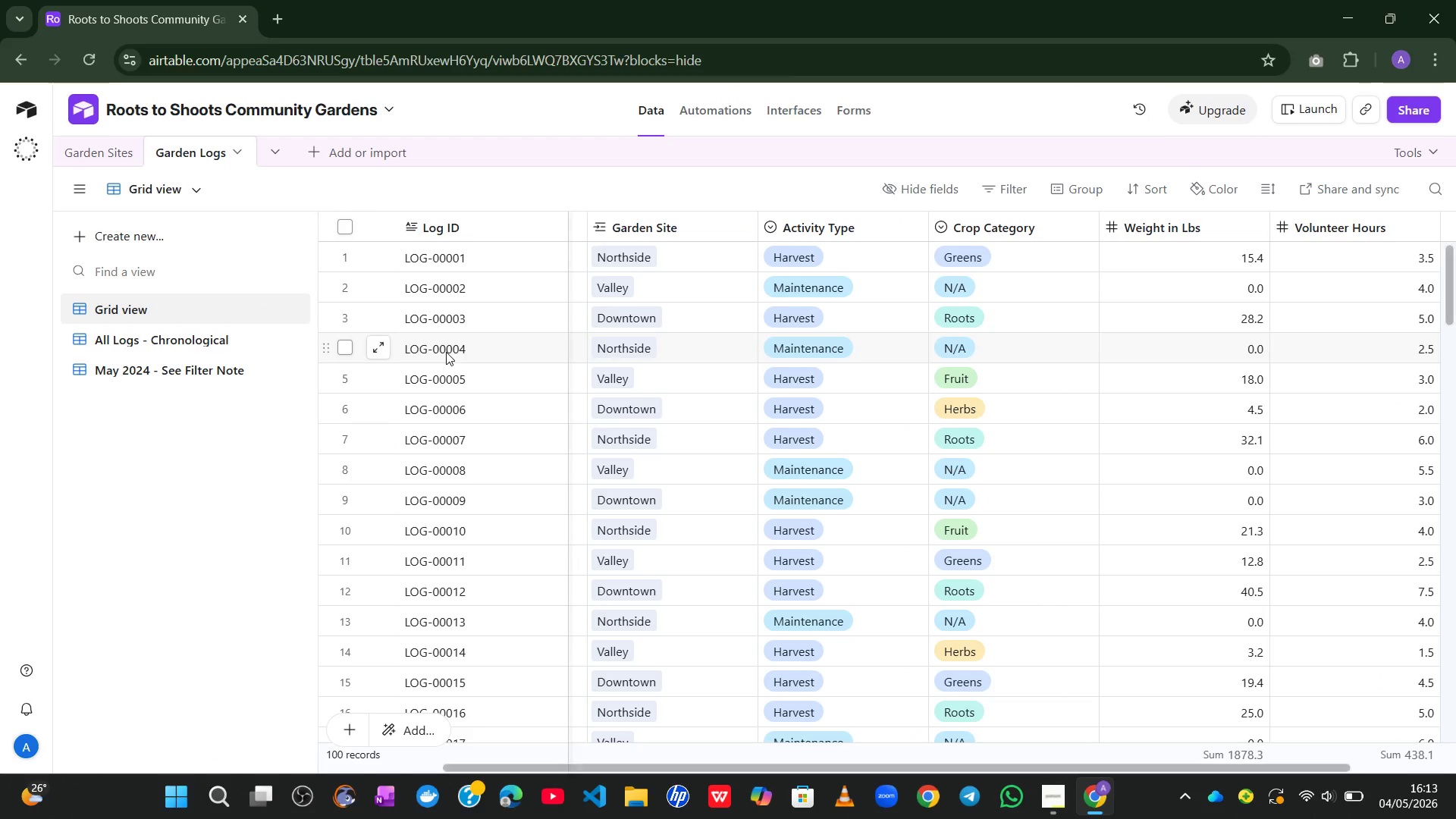 
mouse_move([610, 381])
 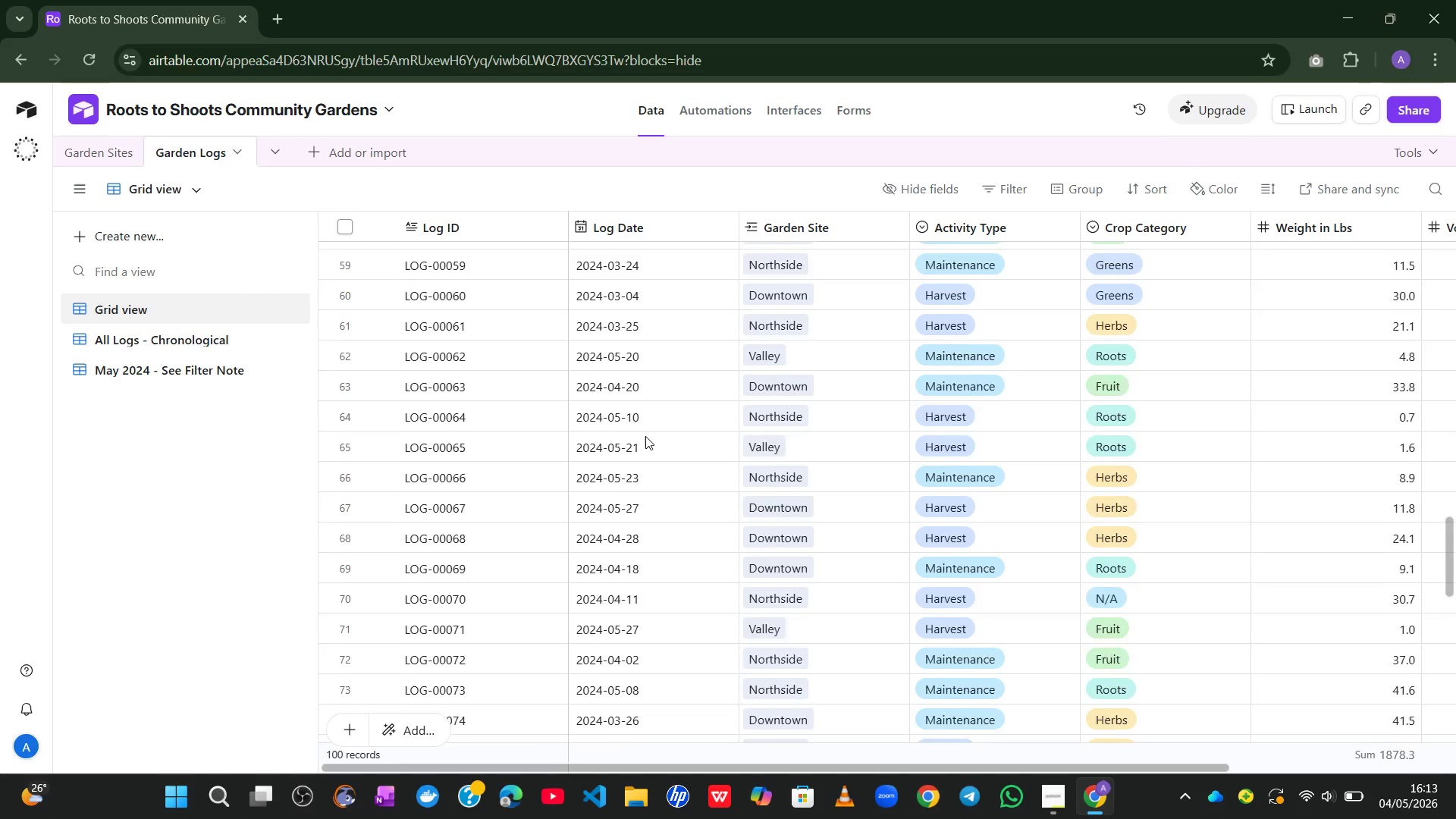 
wait(14.47)
 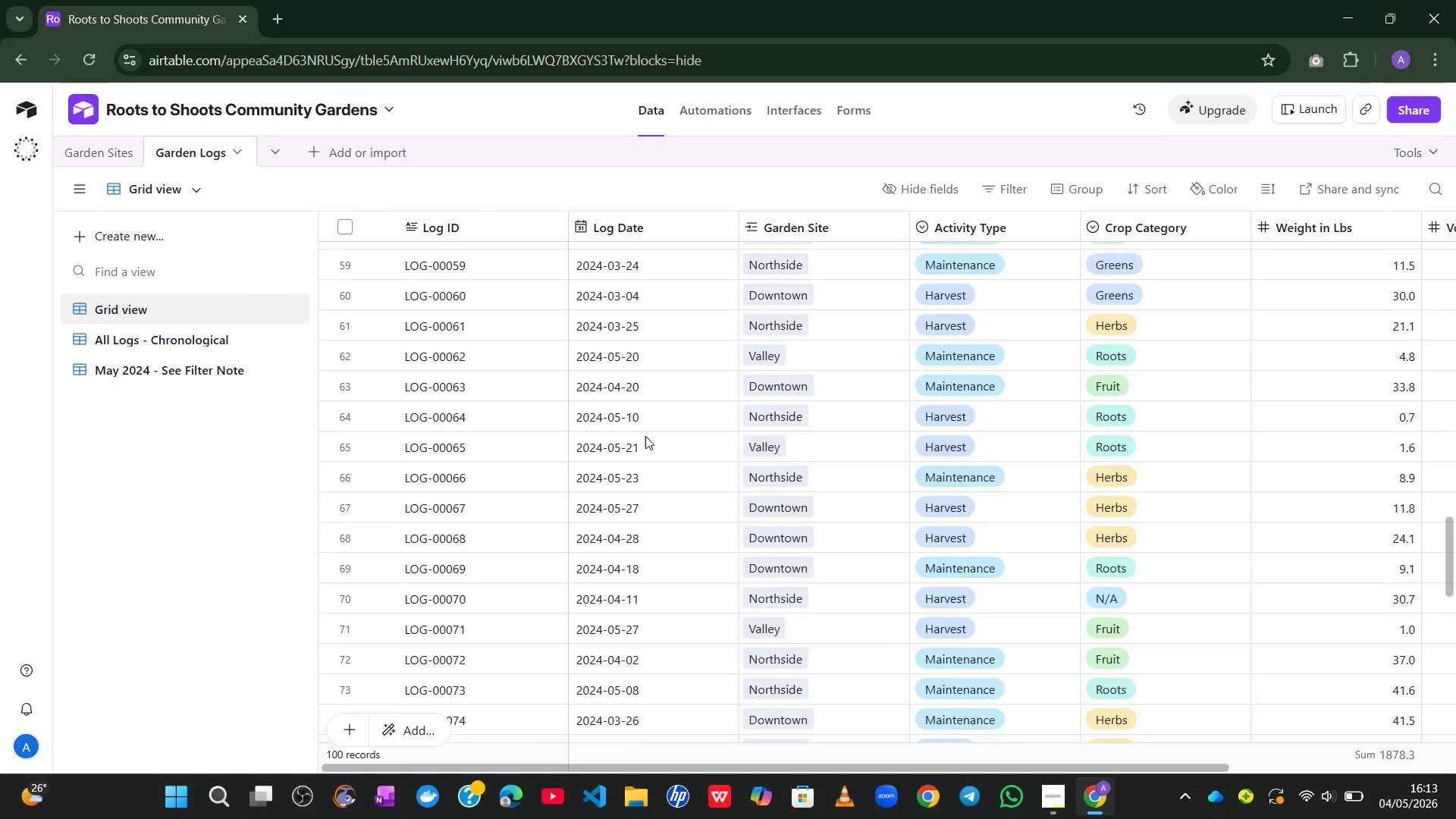 
left_click([173, 359])
 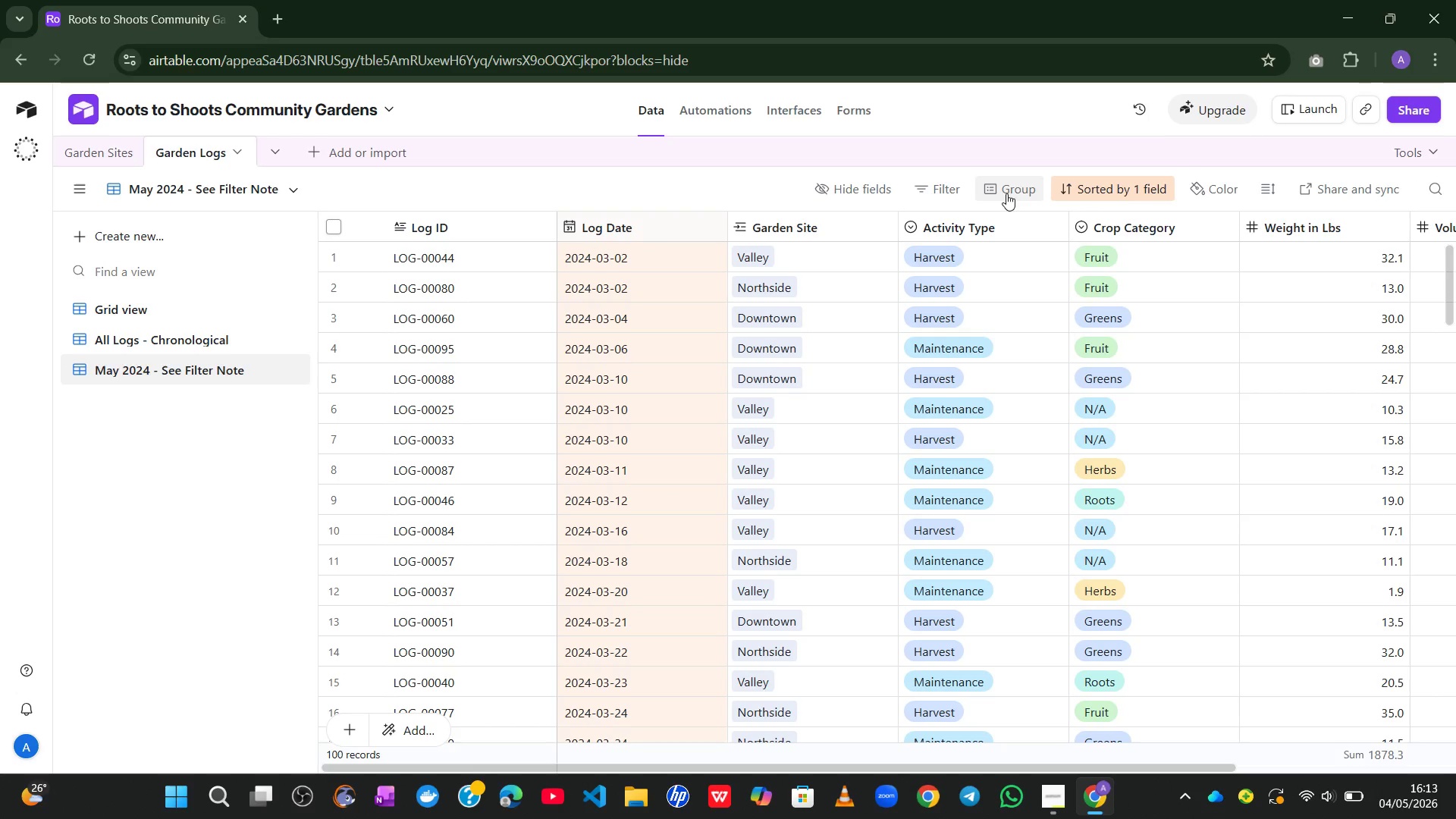 
left_click([938, 199])
 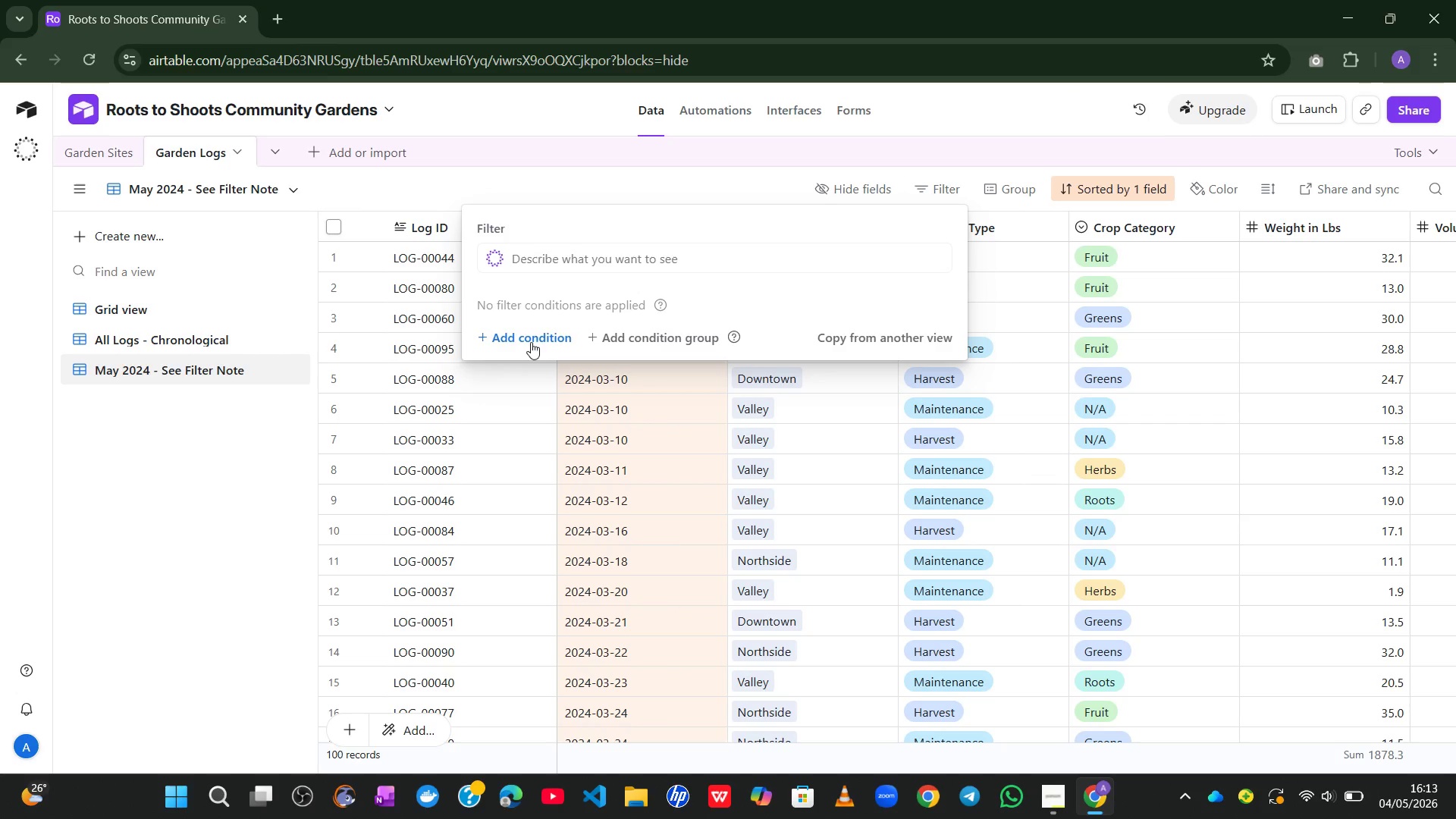 
left_click([528, 344])
 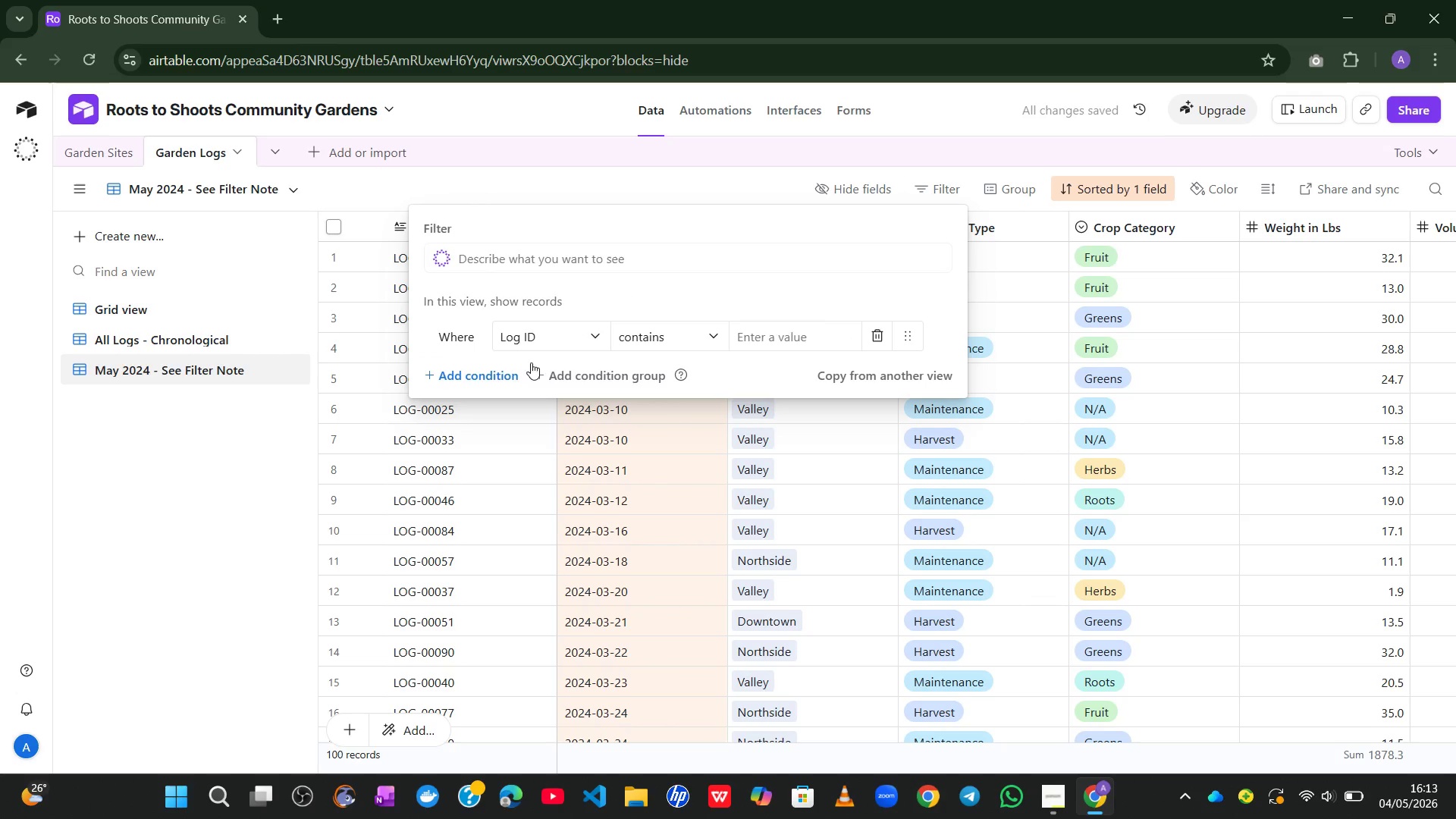 
left_click([571, 337])
 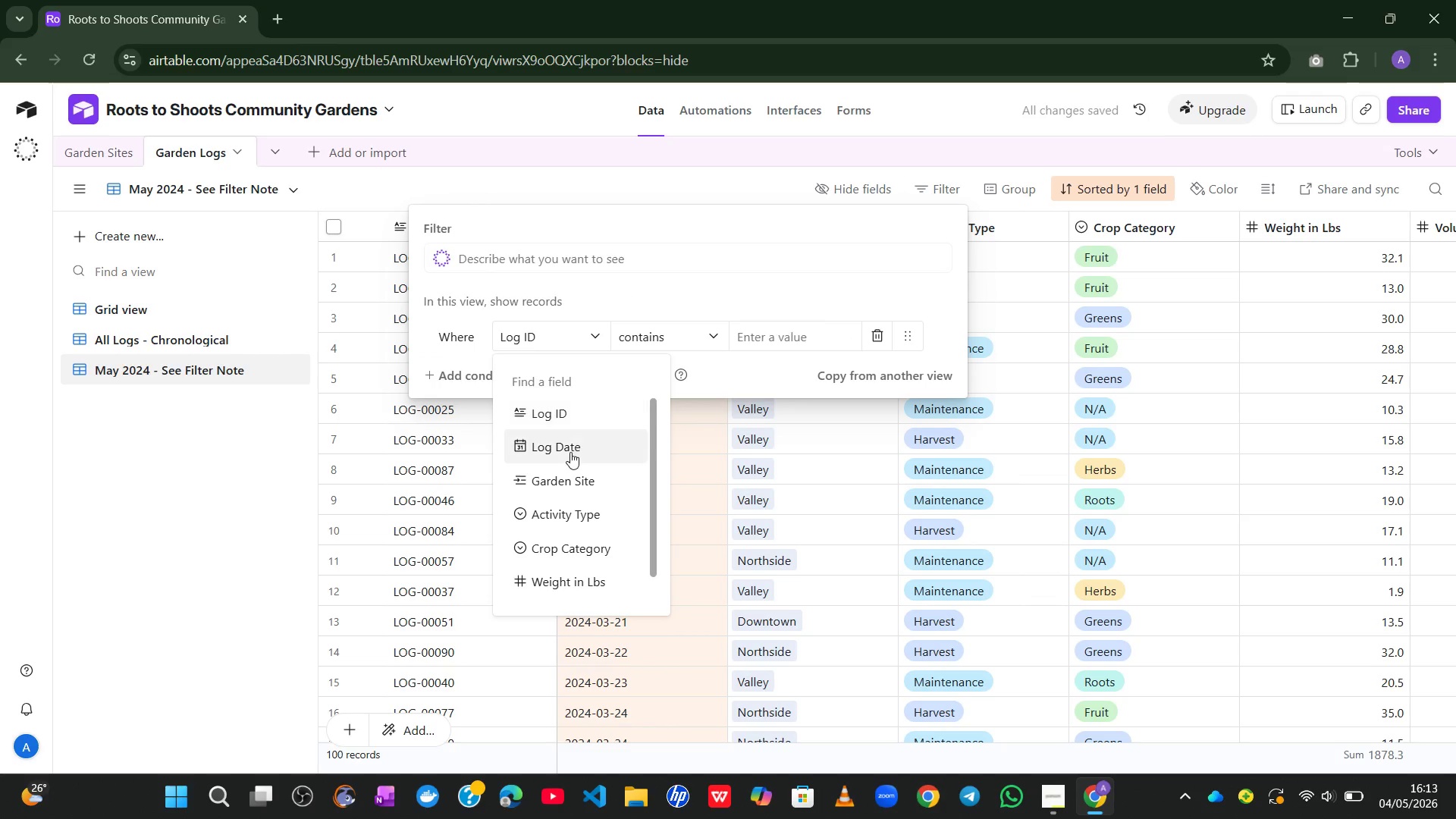 
left_click([570, 452])
 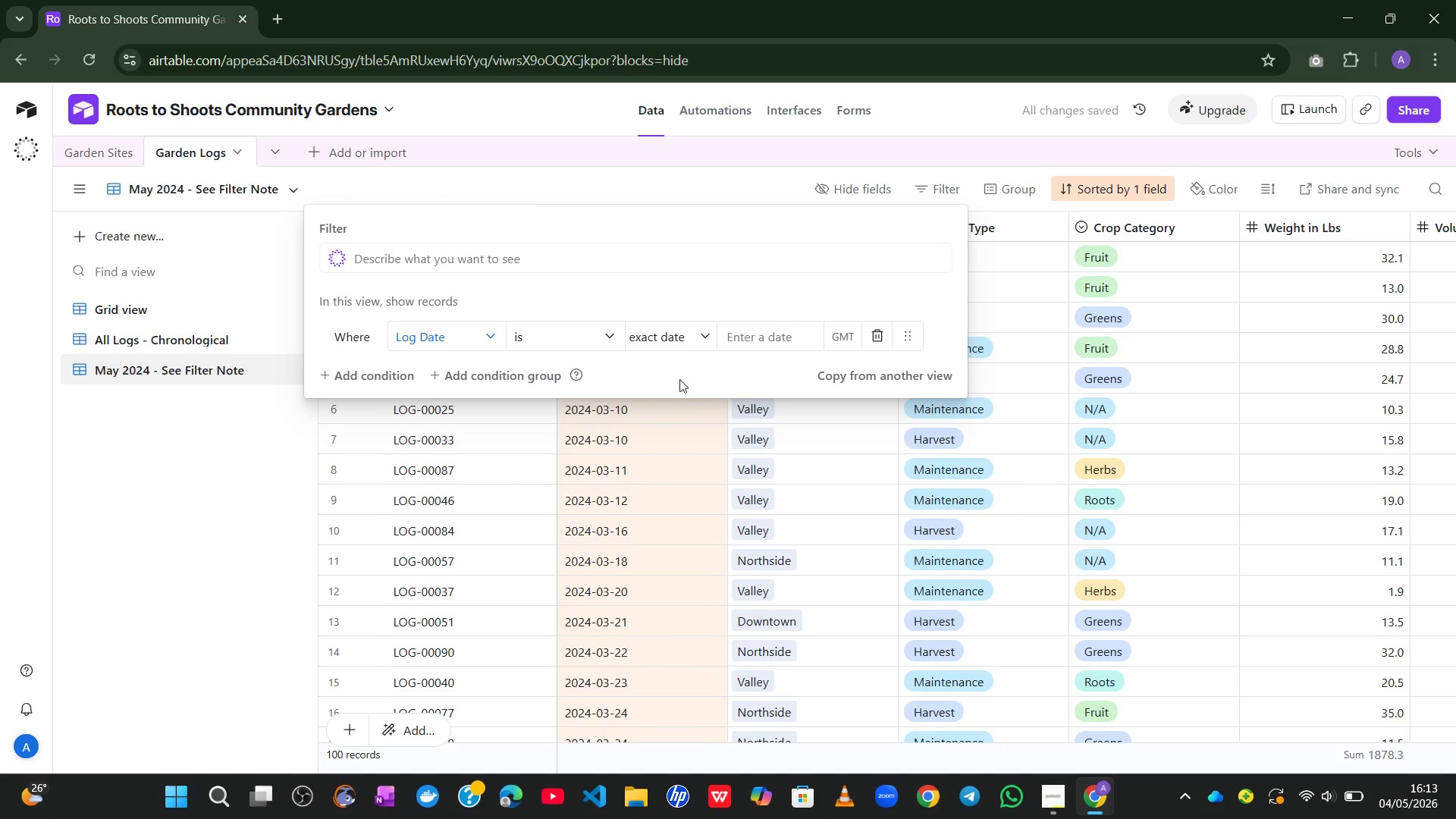 
left_click([700, 328])
 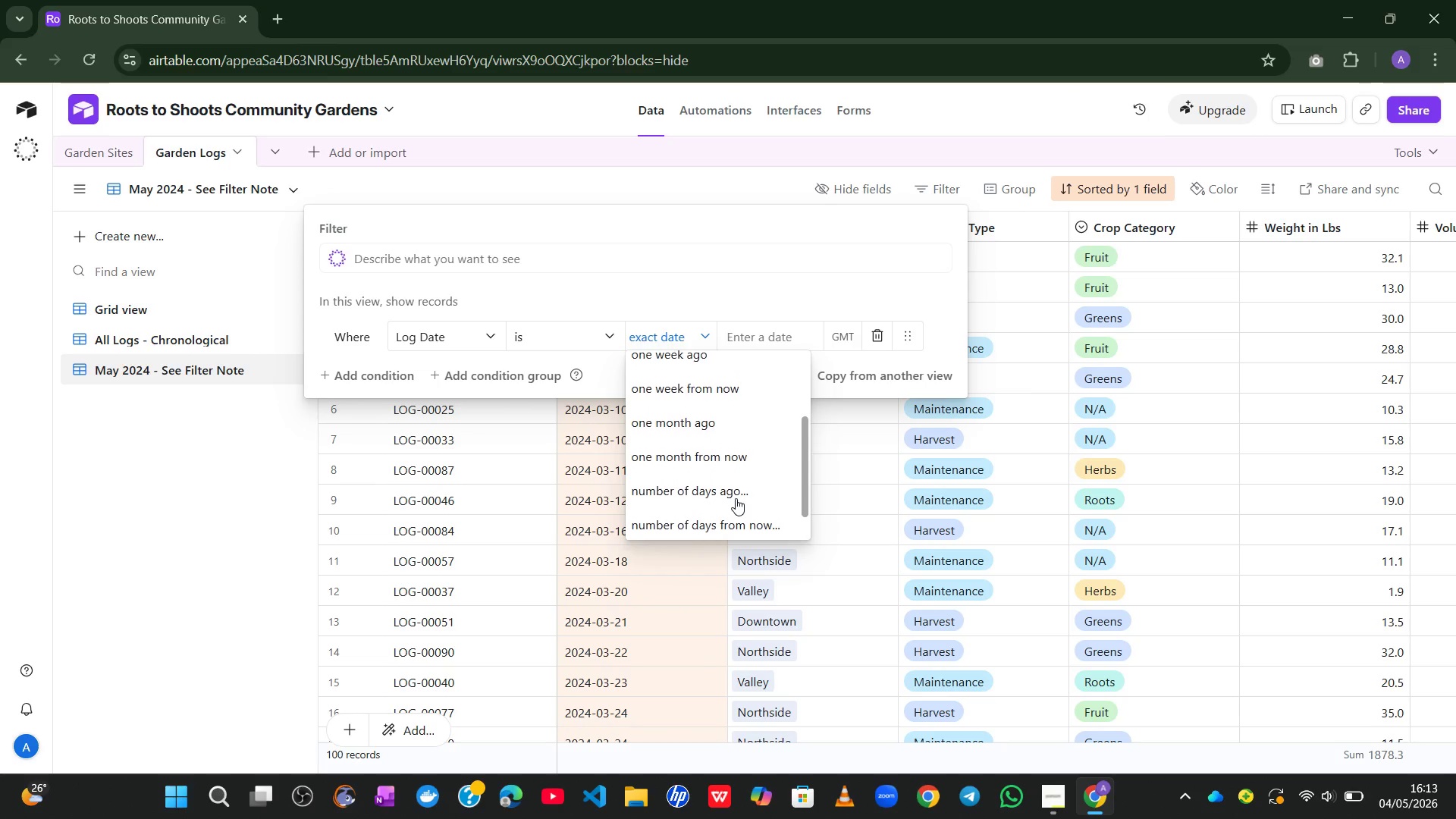 
wait(15.47)
 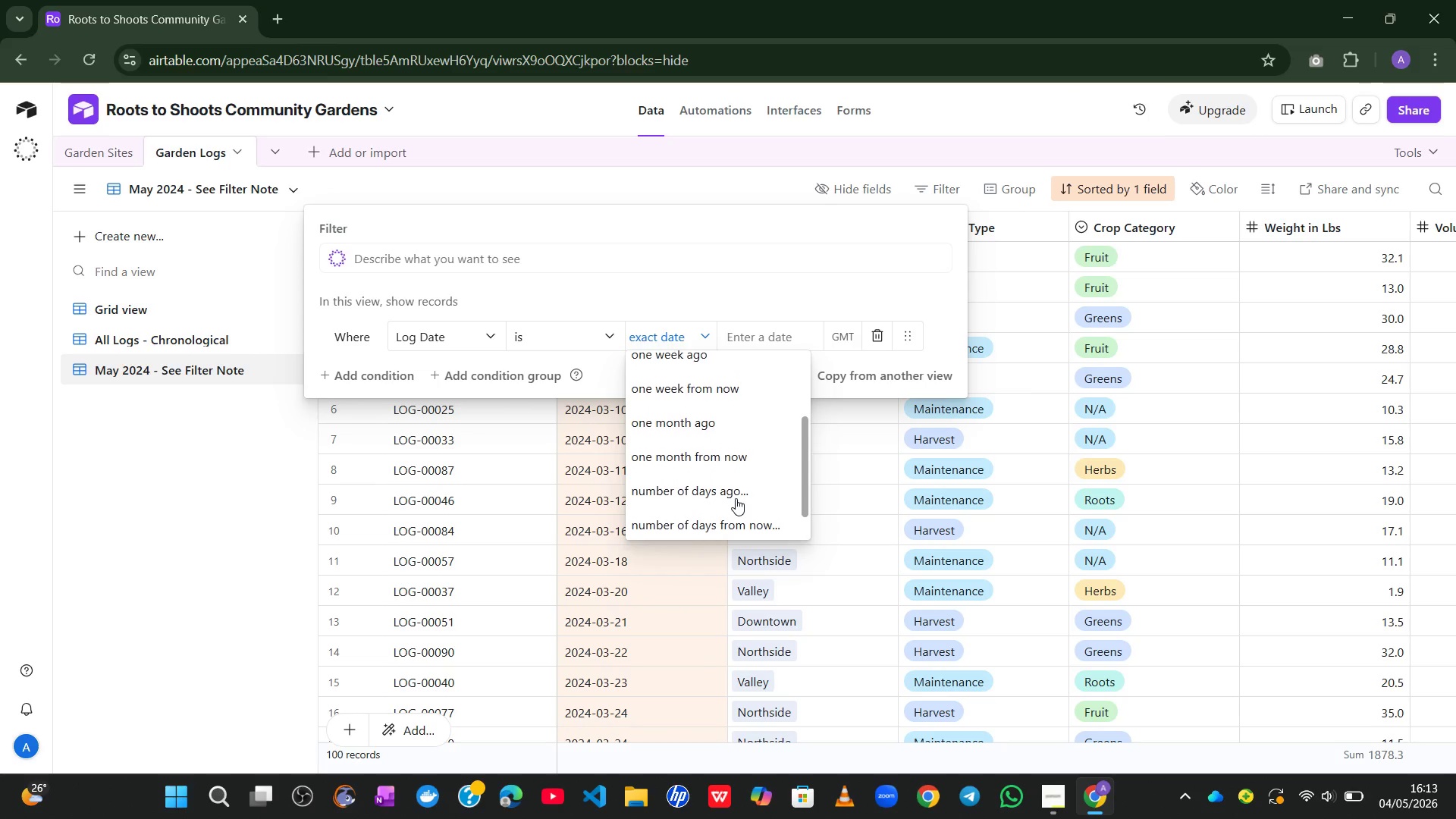 
left_click([667, 366])
 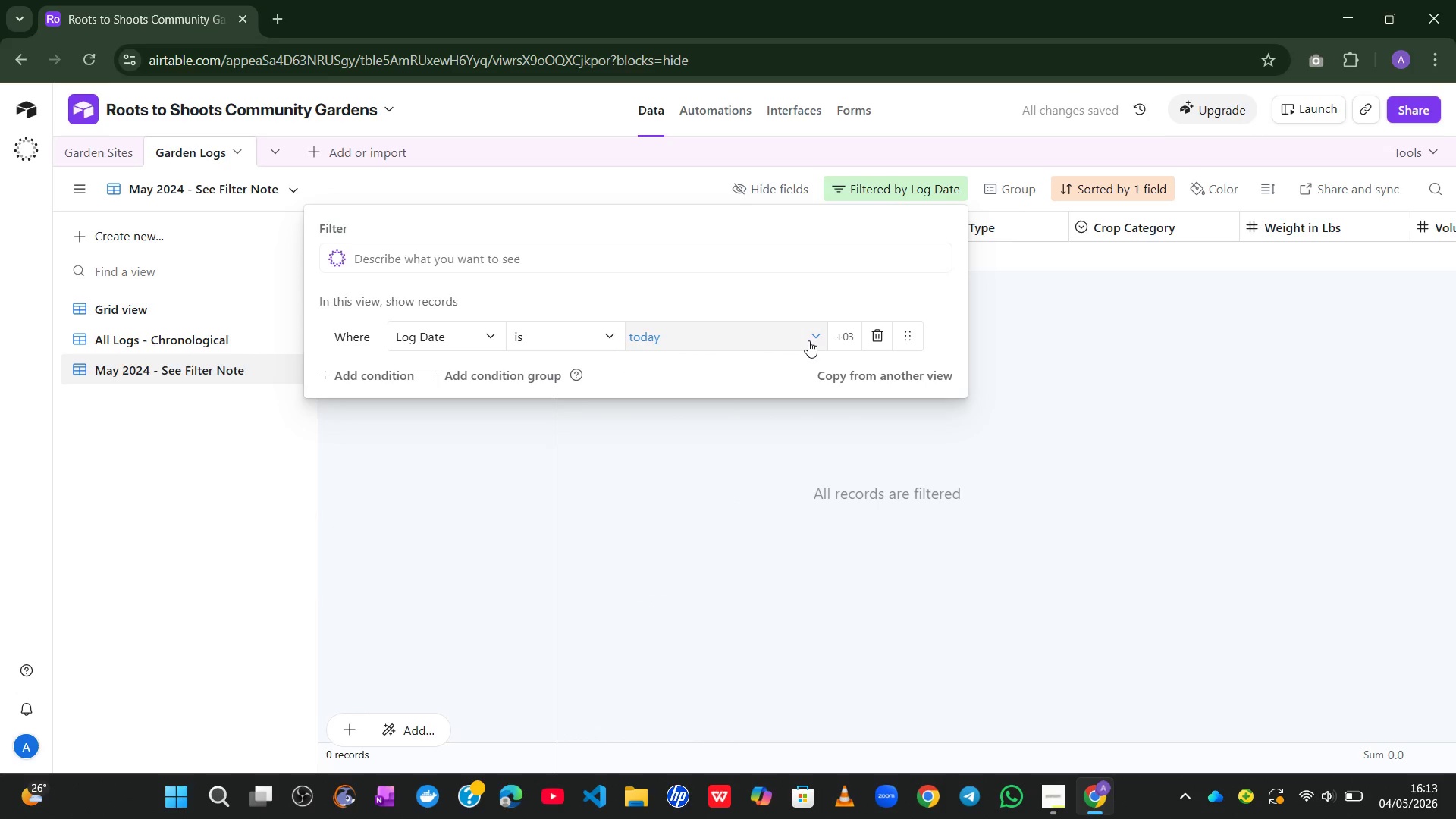 
left_click([808, 340])
 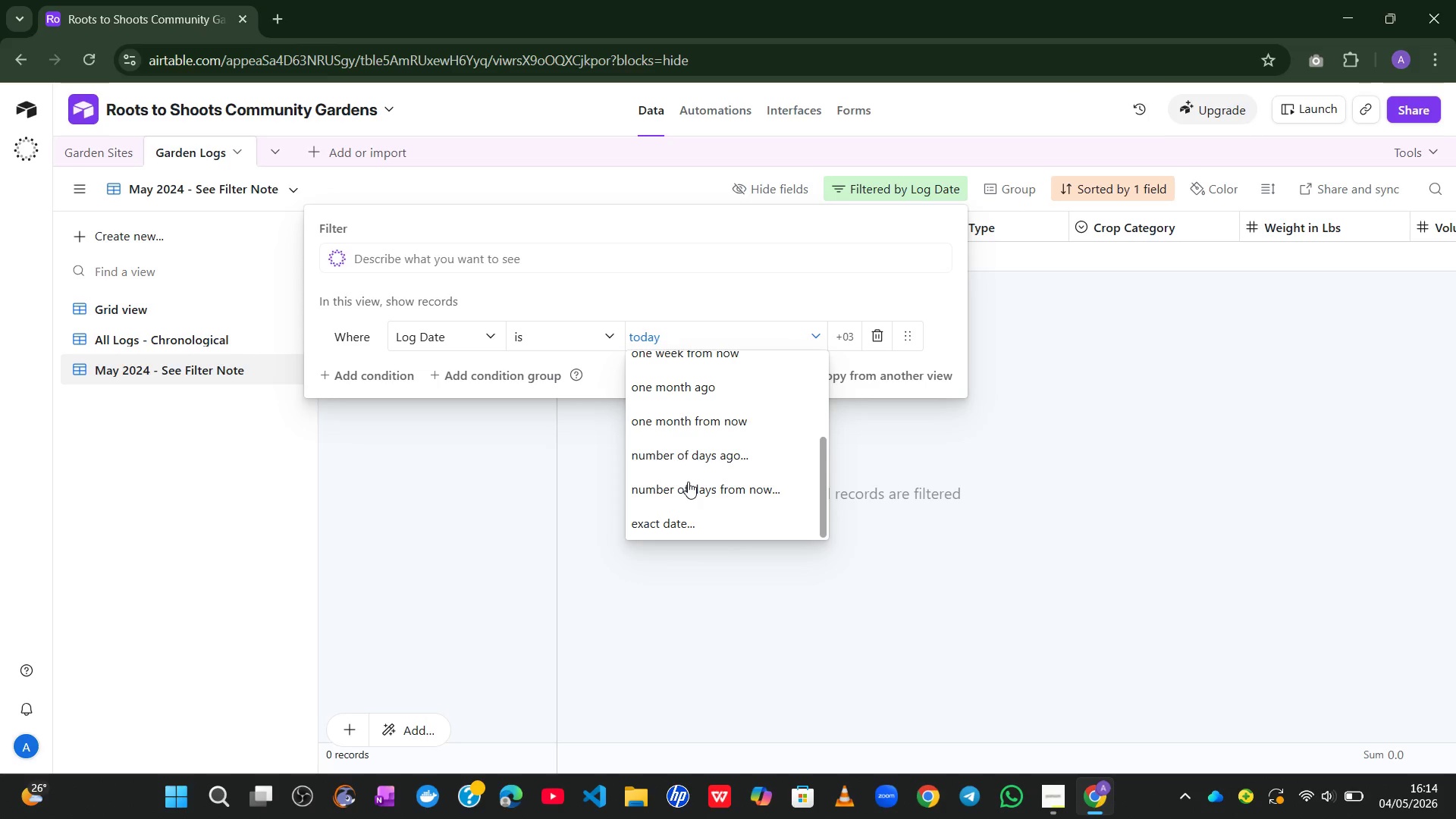 
wait(13.92)
 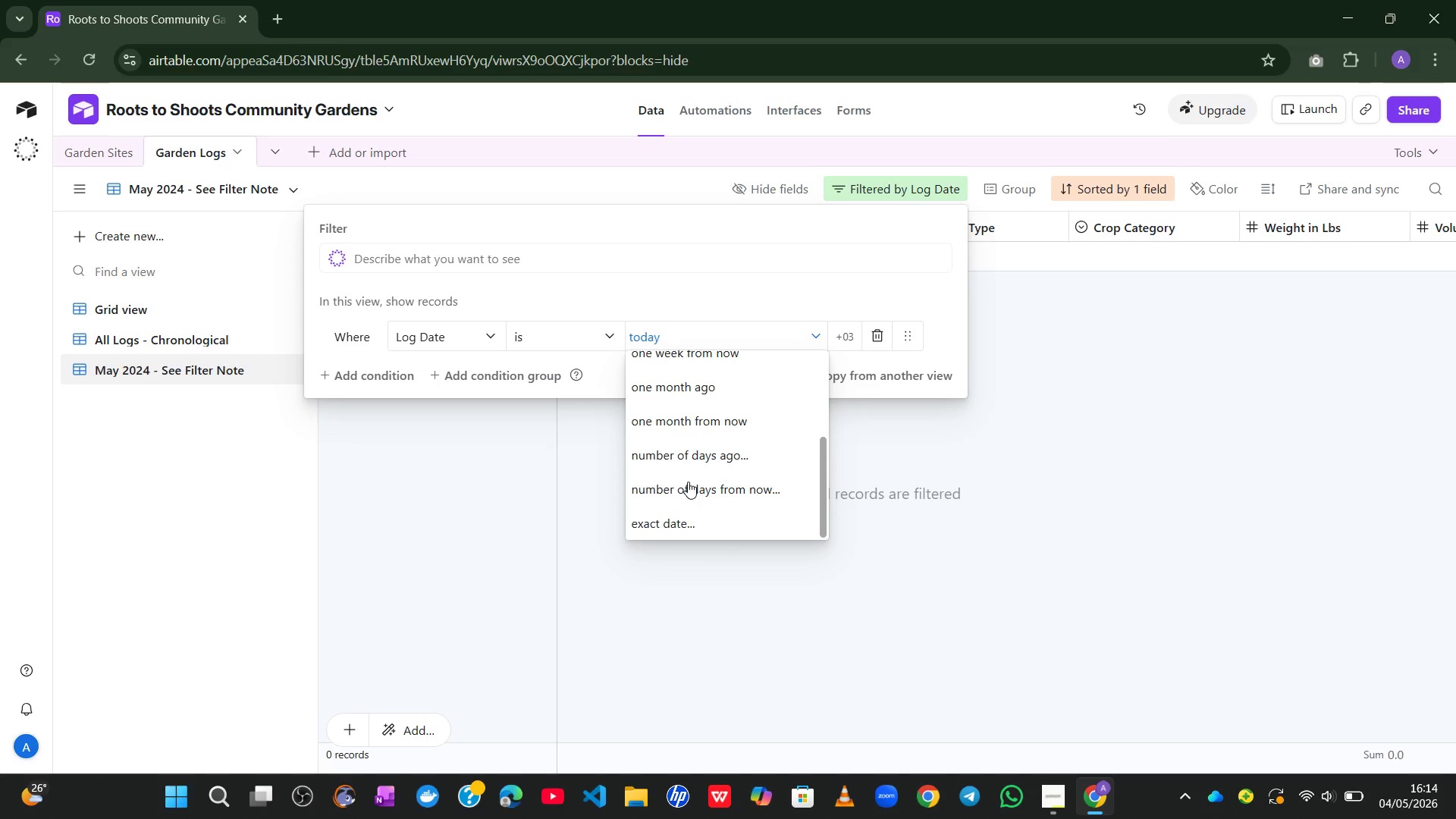 
left_click([721, 459])
 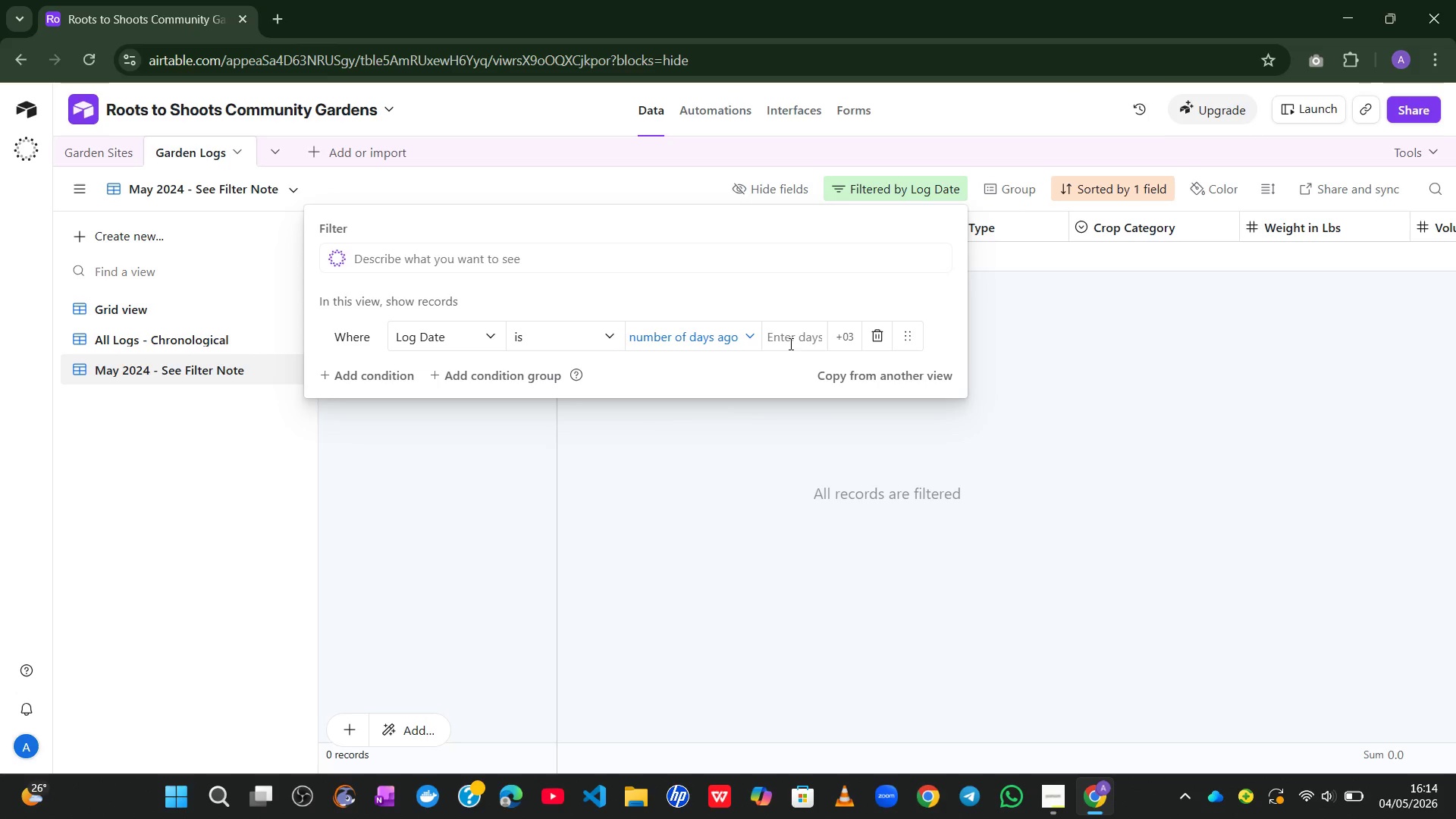 
left_click([792, 338])
 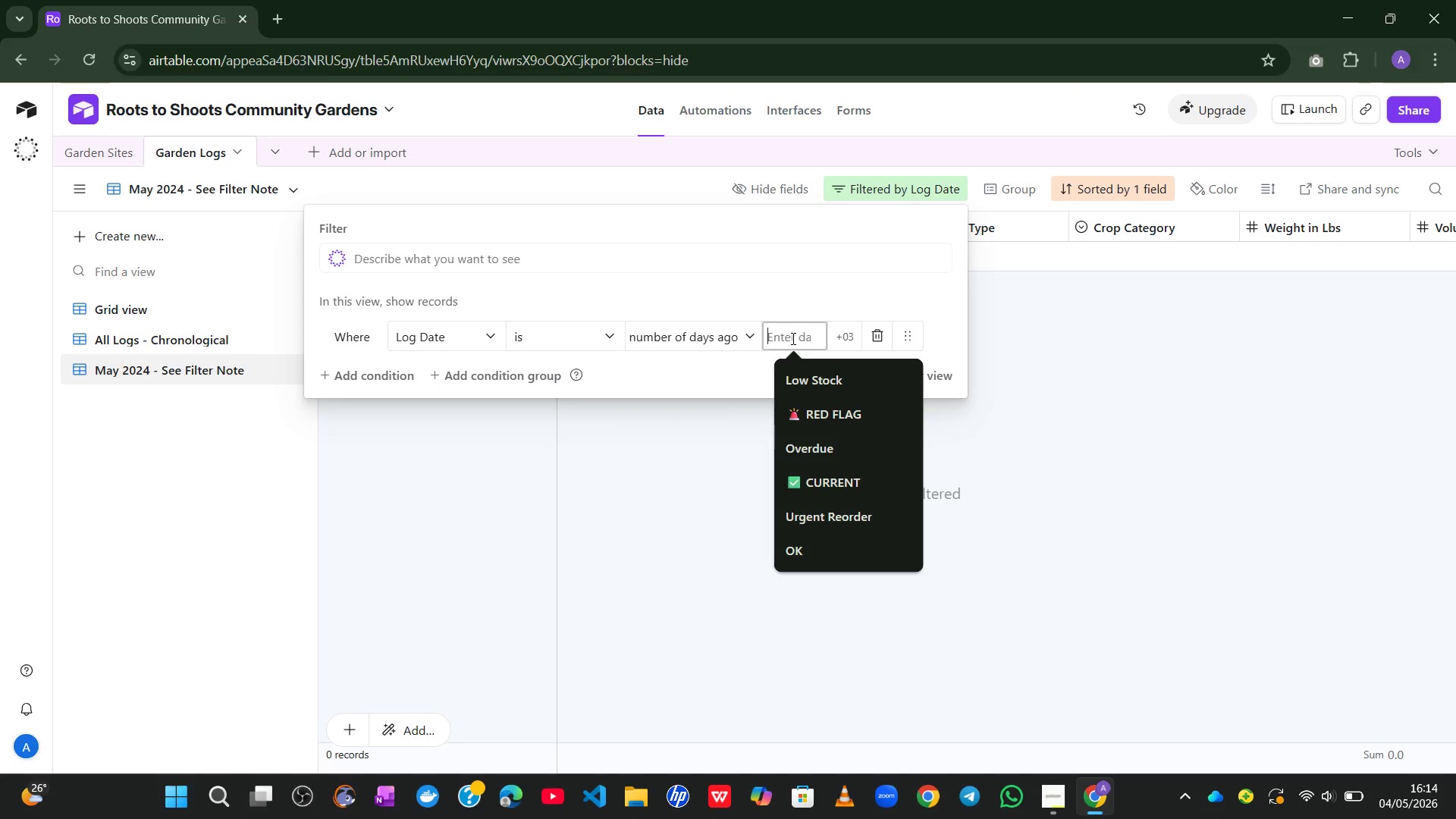 
key(Numpad7)
 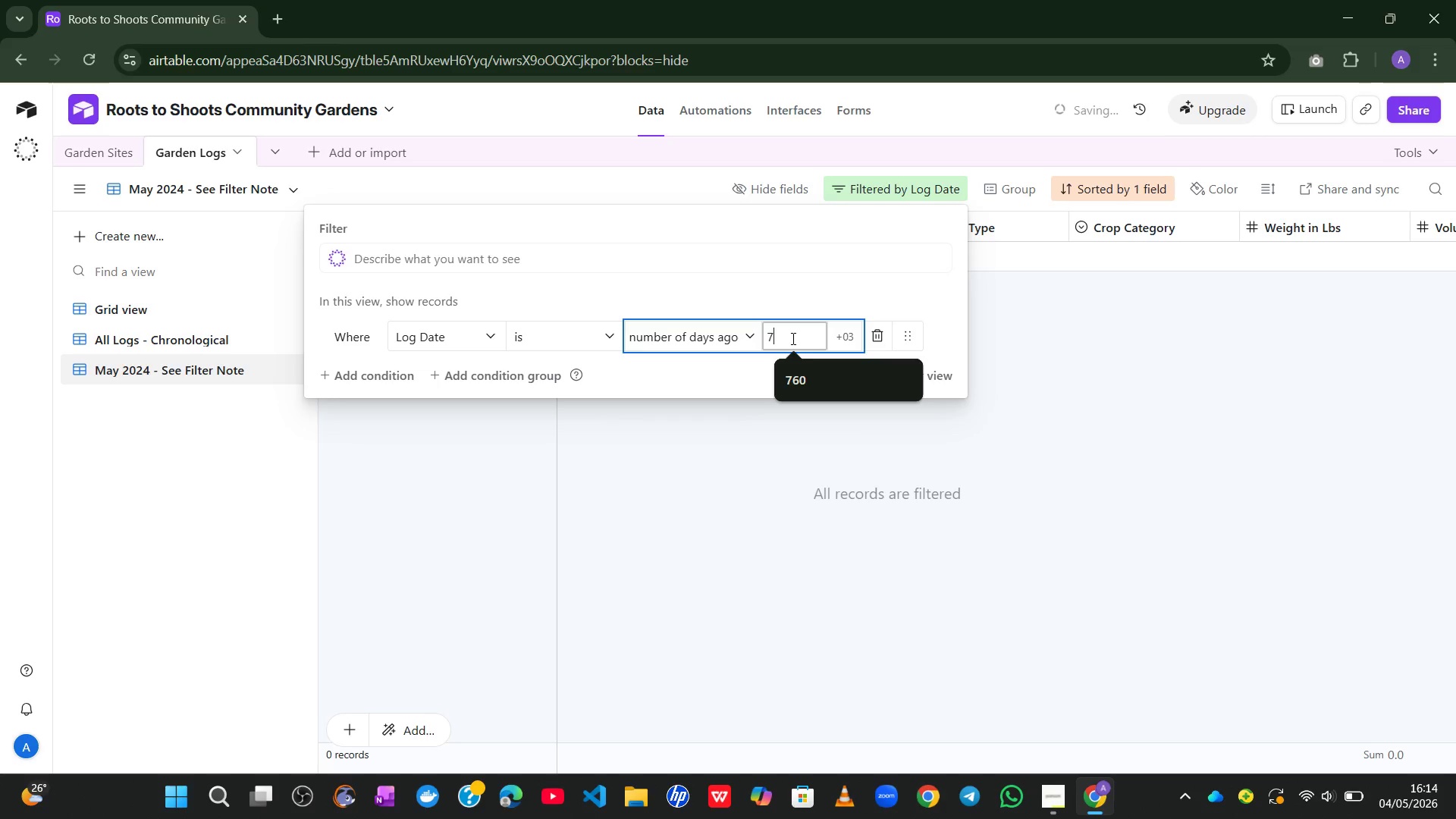 
key(Numpad6)
 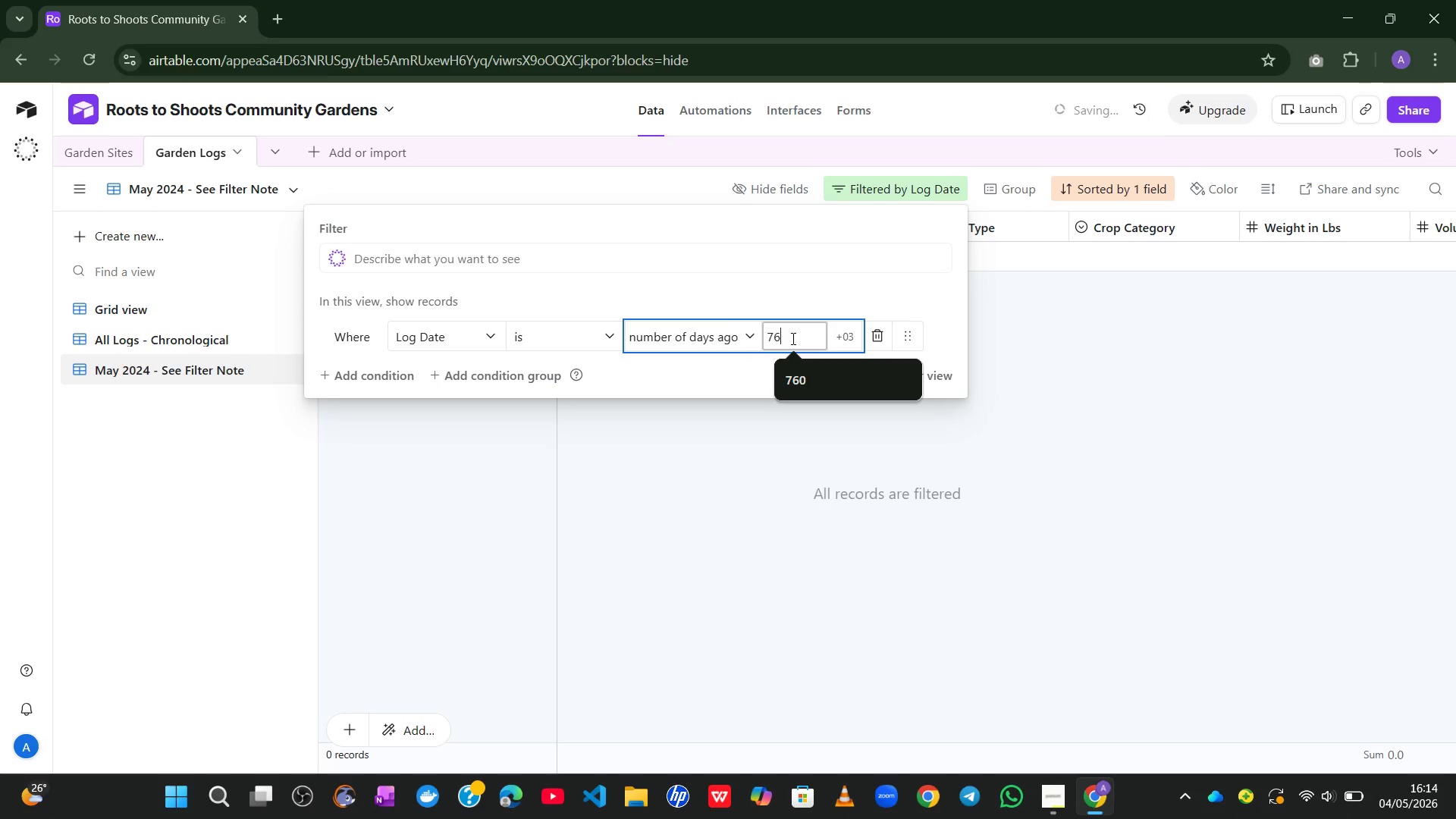 
key(Numpad0)
 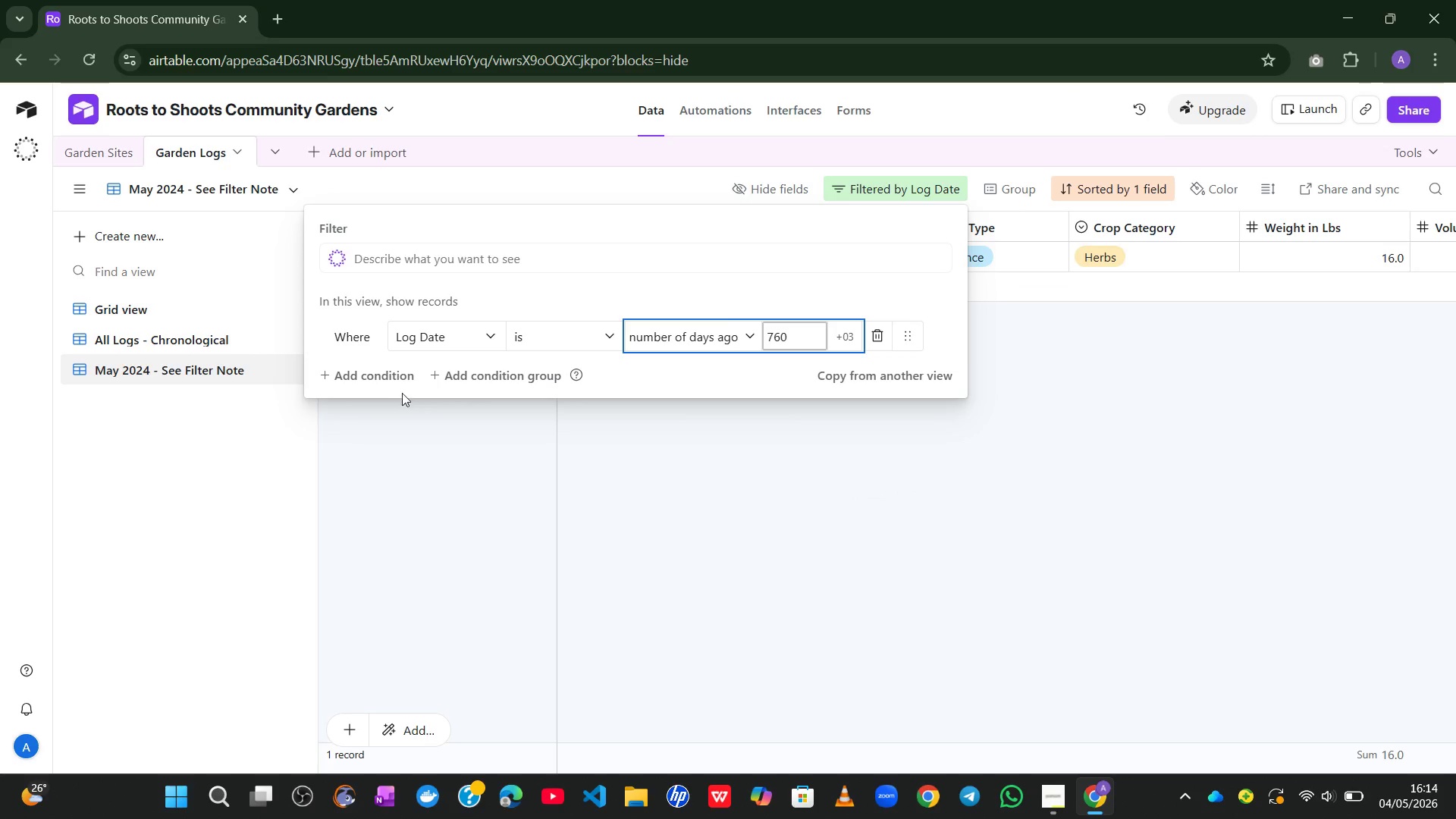 
wait(12.19)
 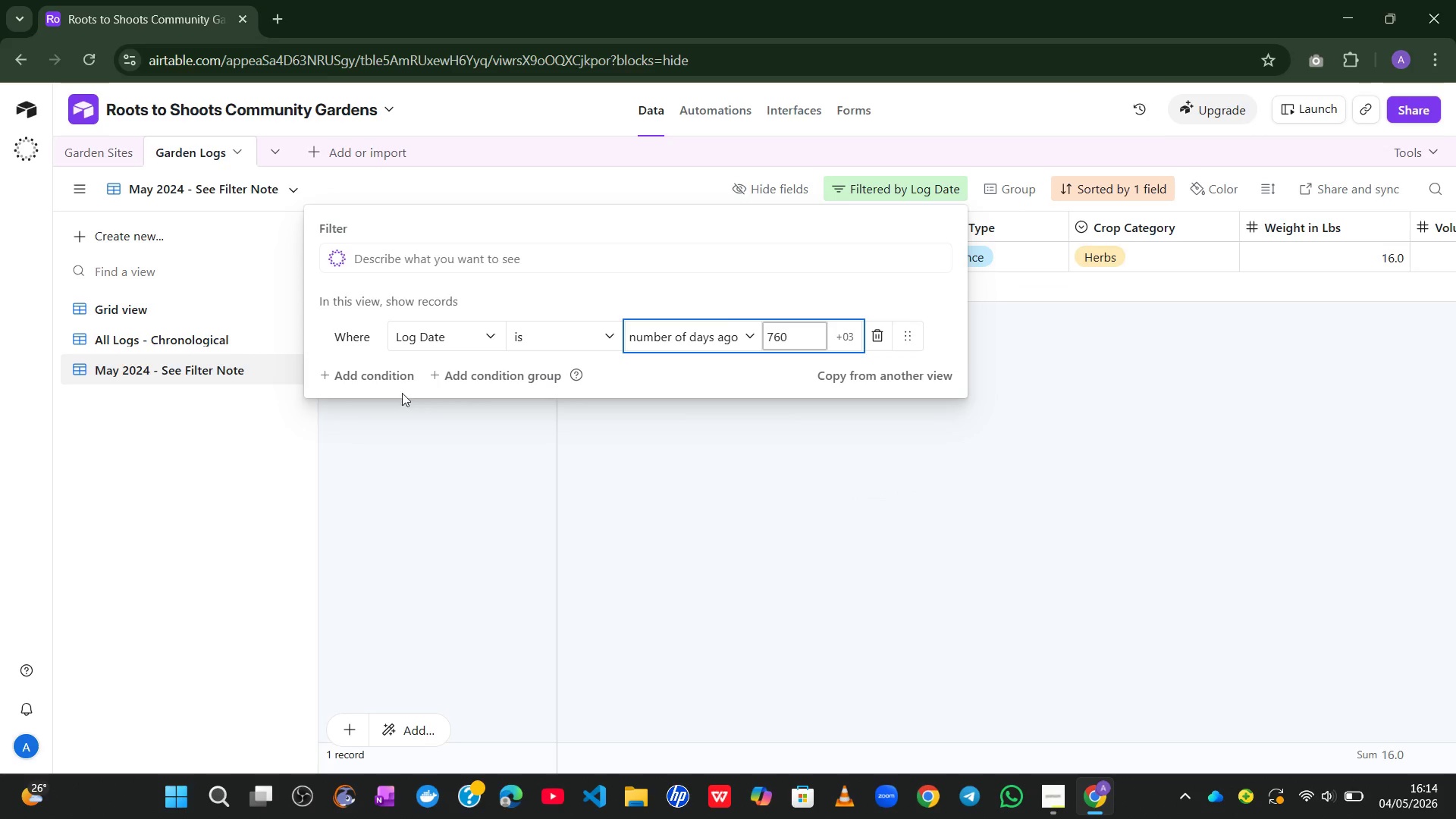 
left_click([883, 325])
 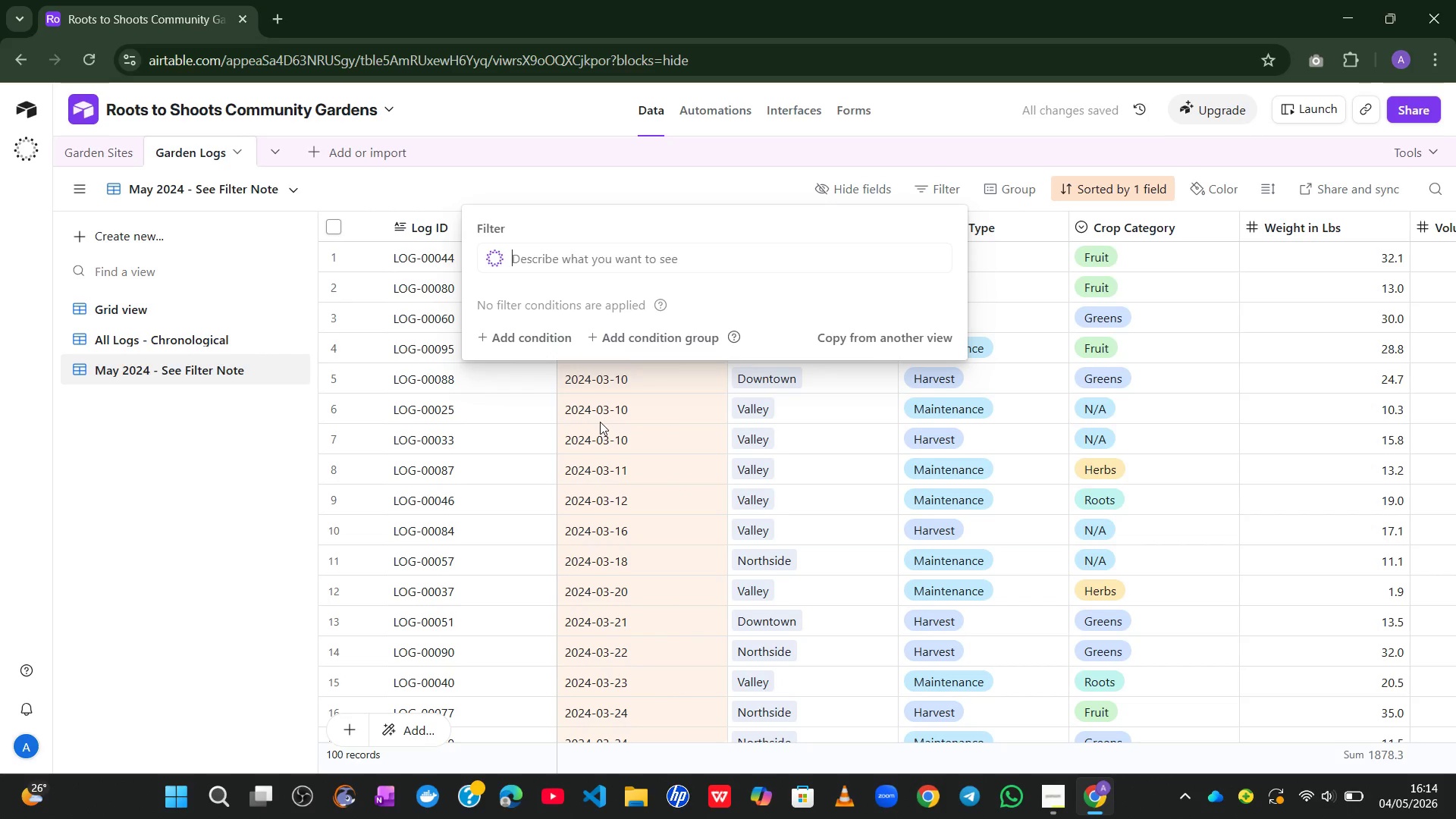 
left_click([255, 531])
 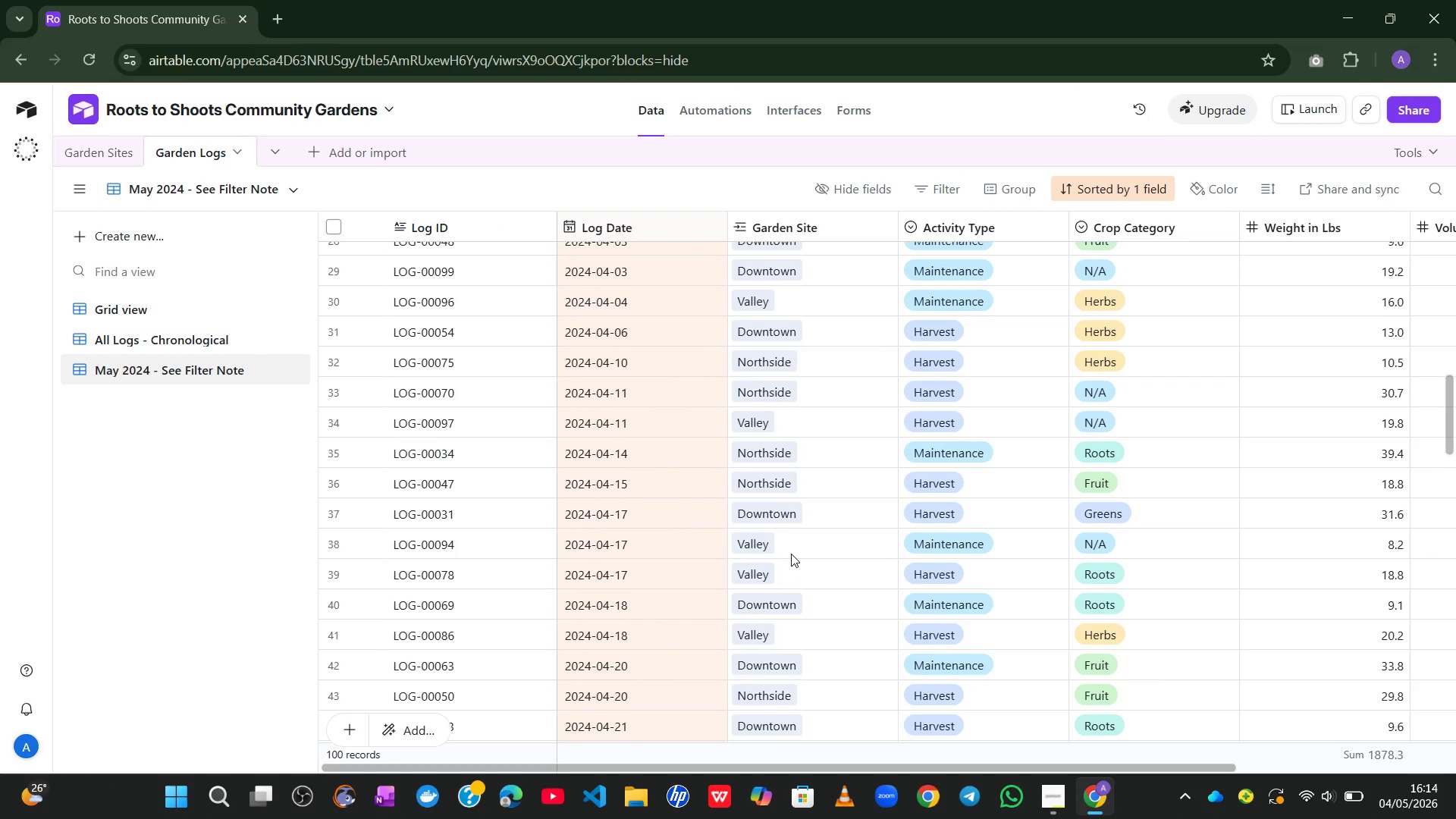 
wait(15.42)
 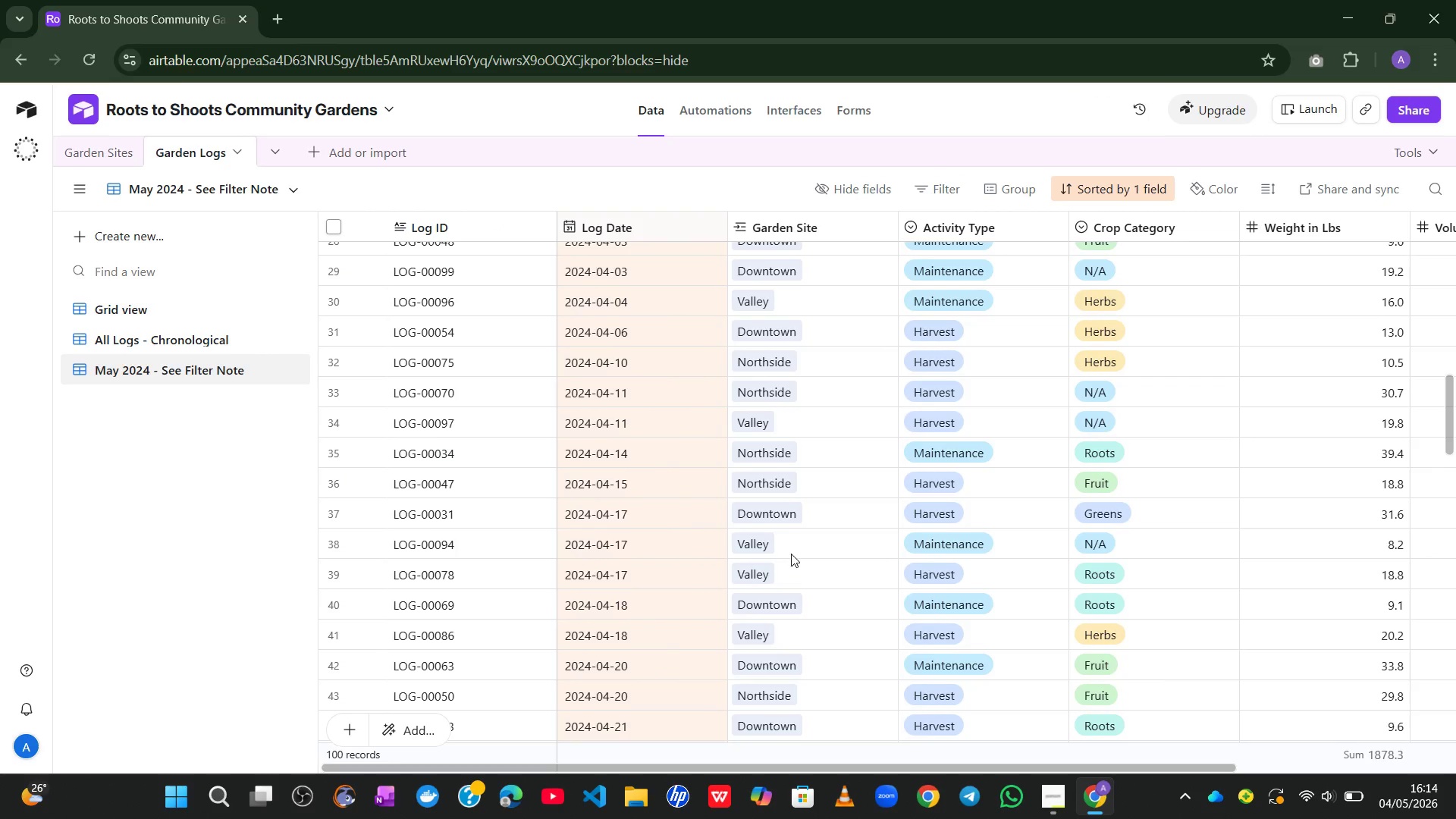 
left_click([799, 96])
 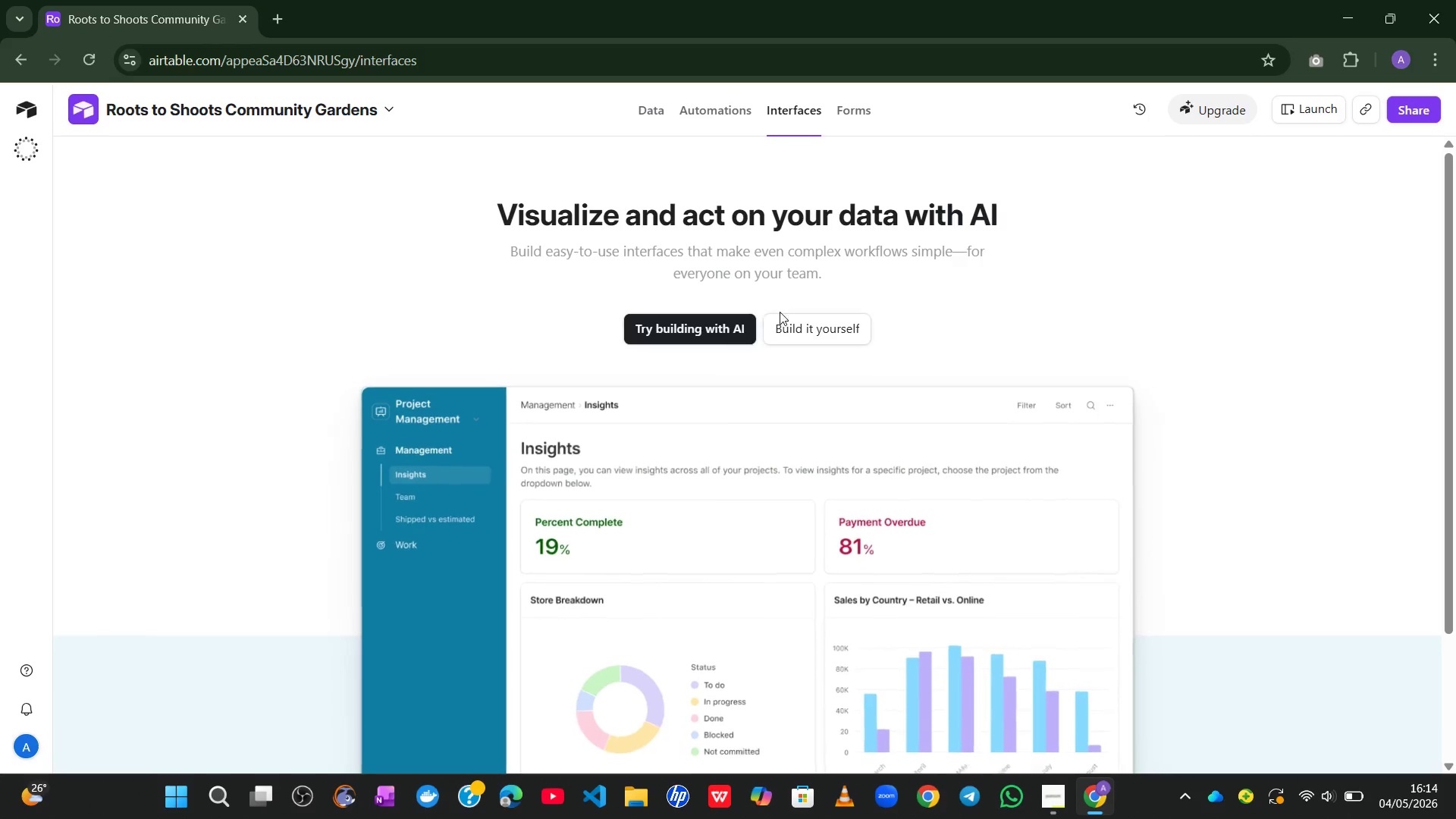 
left_click([810, 321])
 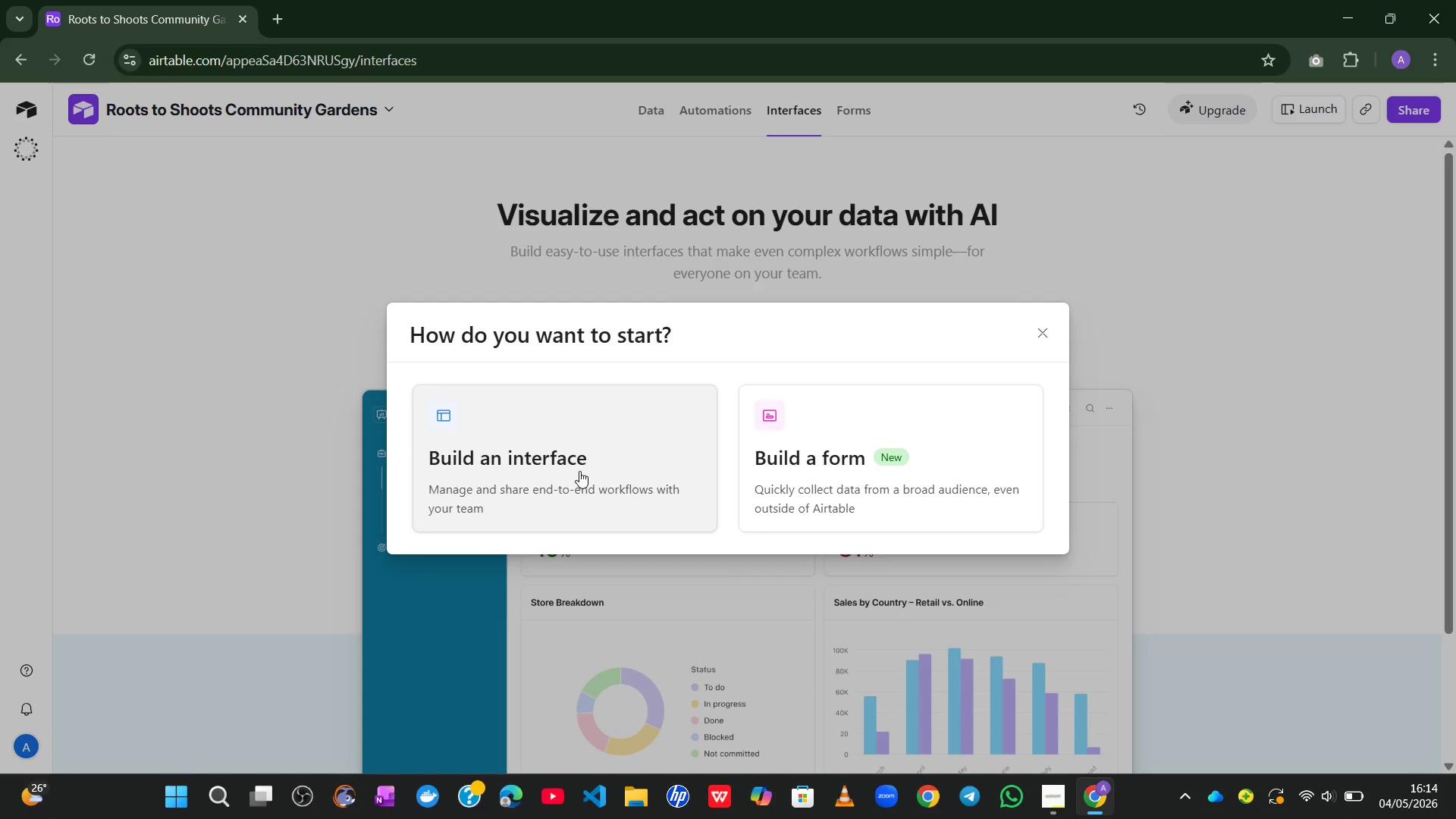 
left_click([613, 470])
 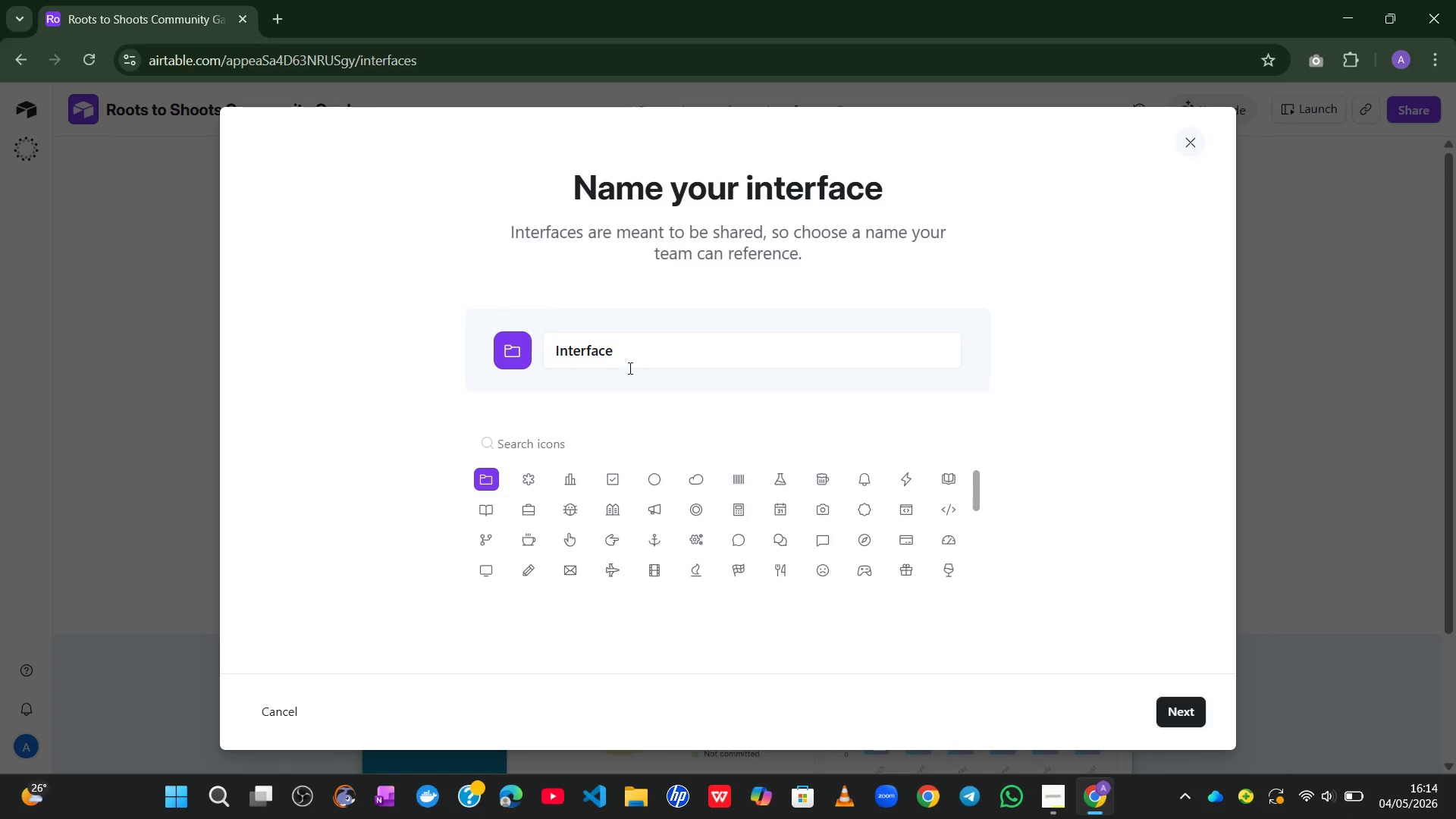 
left_click([632, 352])
 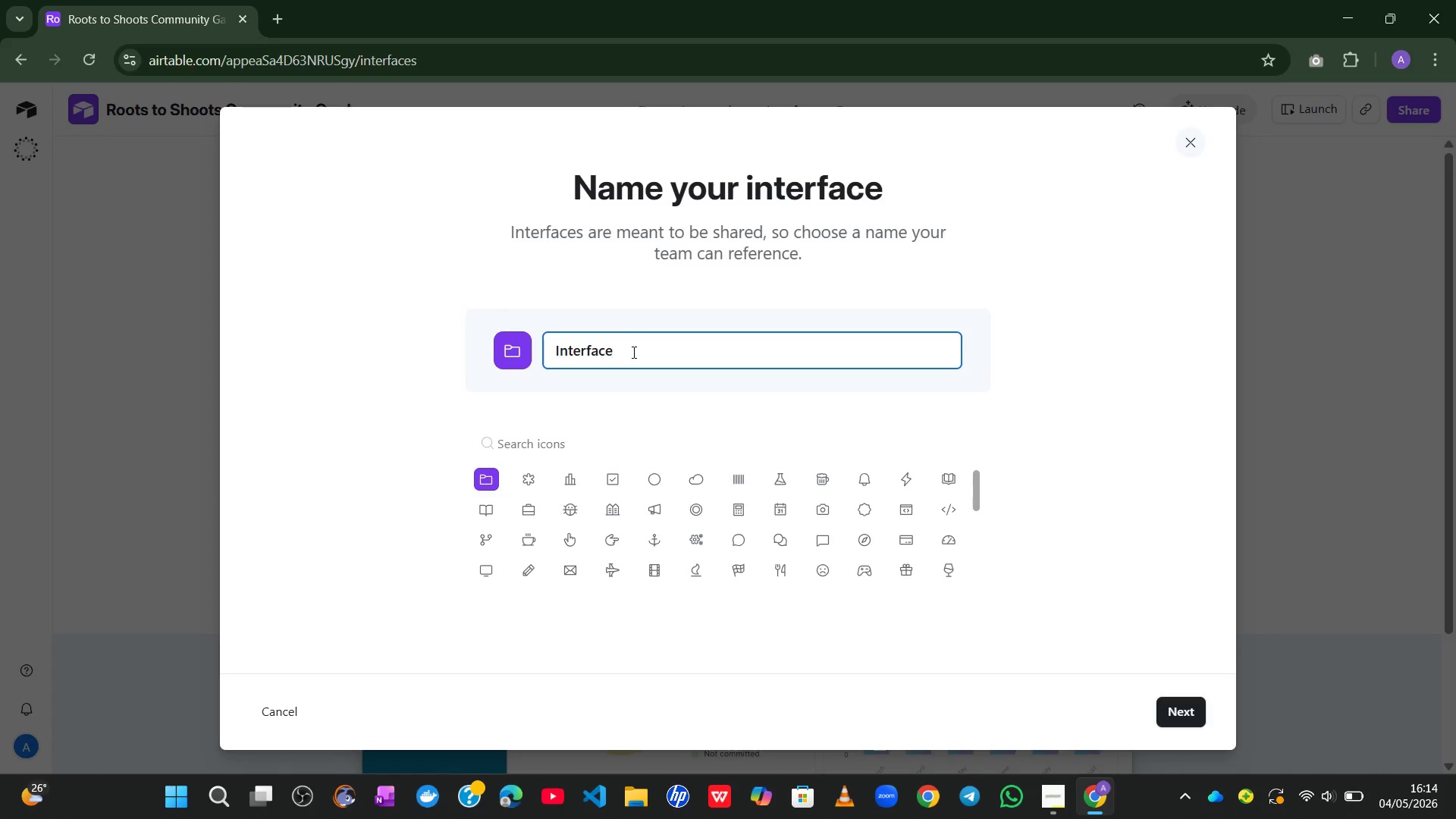 
key(Control+A)
 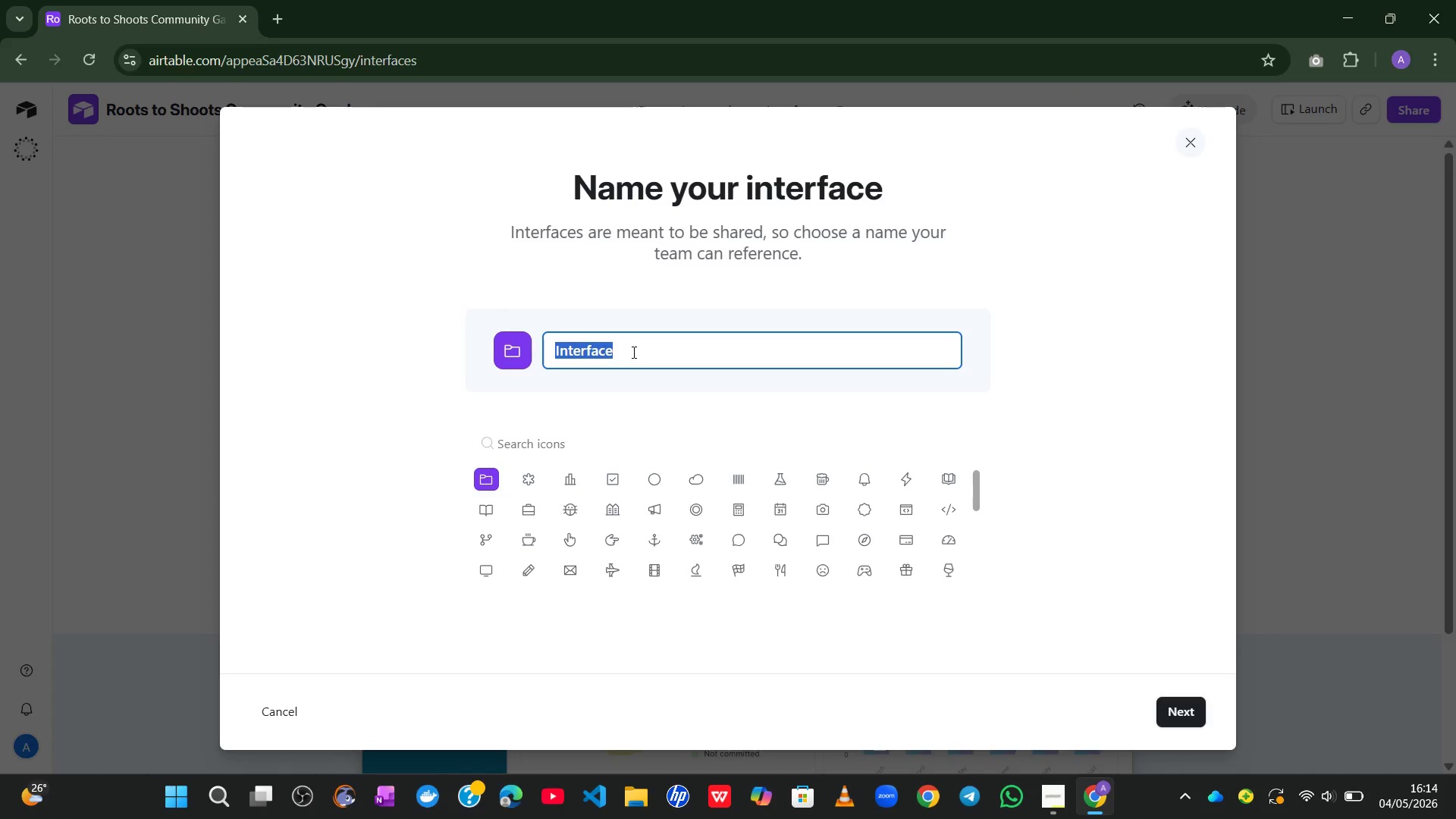 
type(Month;)
key(Backspace)
type(ly Impact Dashbao)
key(Backspace)
key(Backspace)
type(oard)
 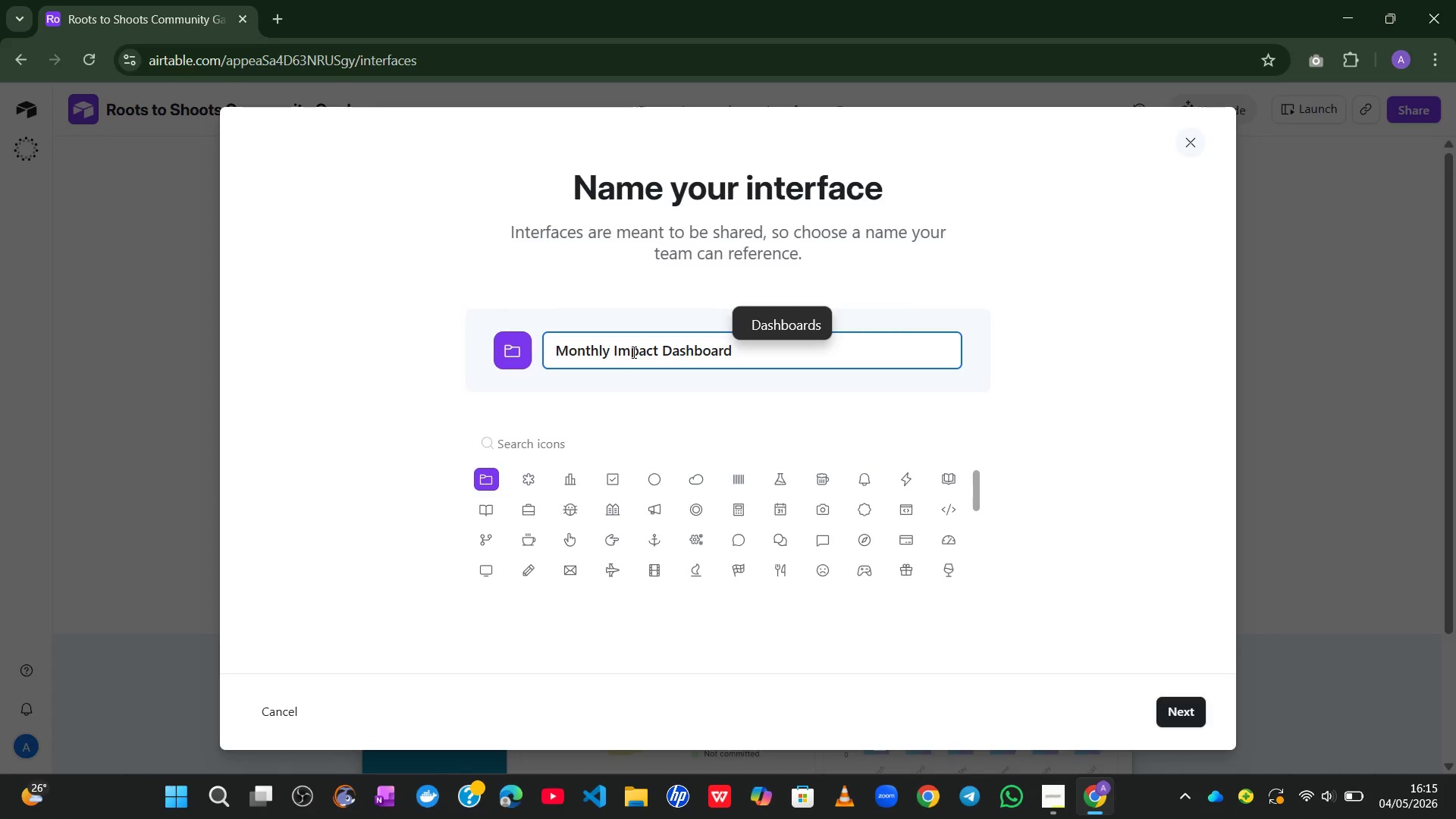 
key(Enter)
 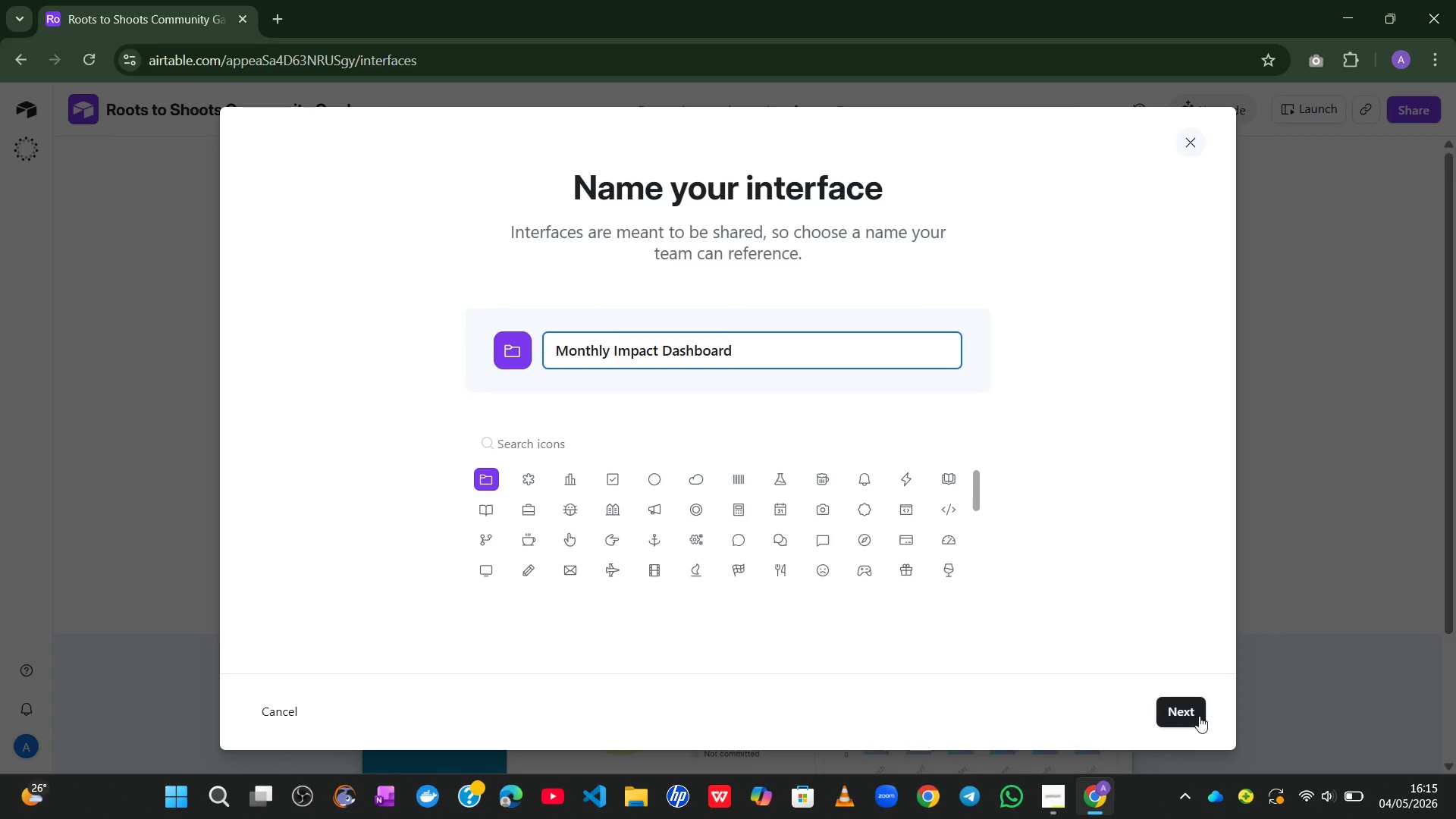 
left_click([1208, 717])
 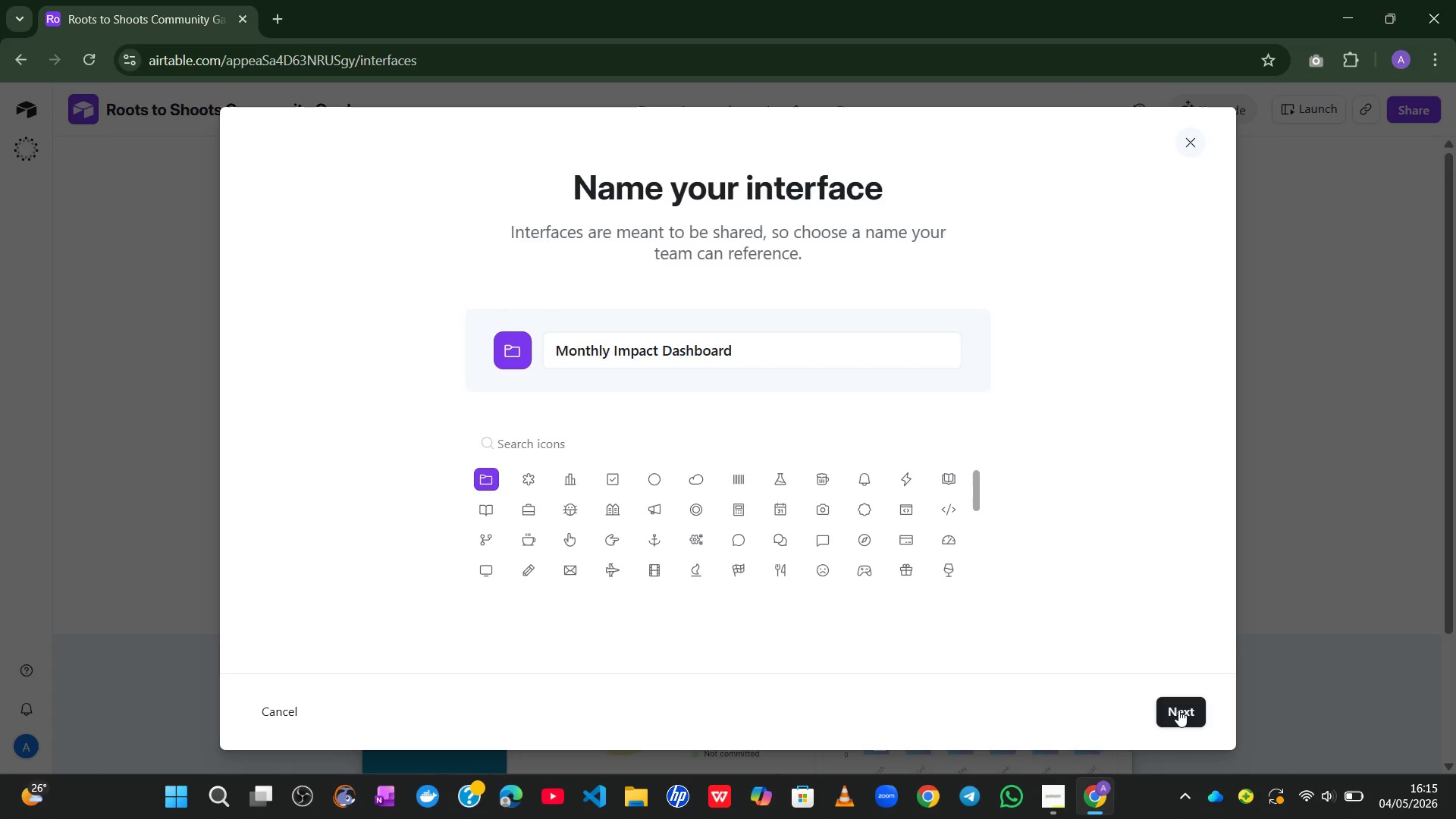 
left_click([1178, 710])
 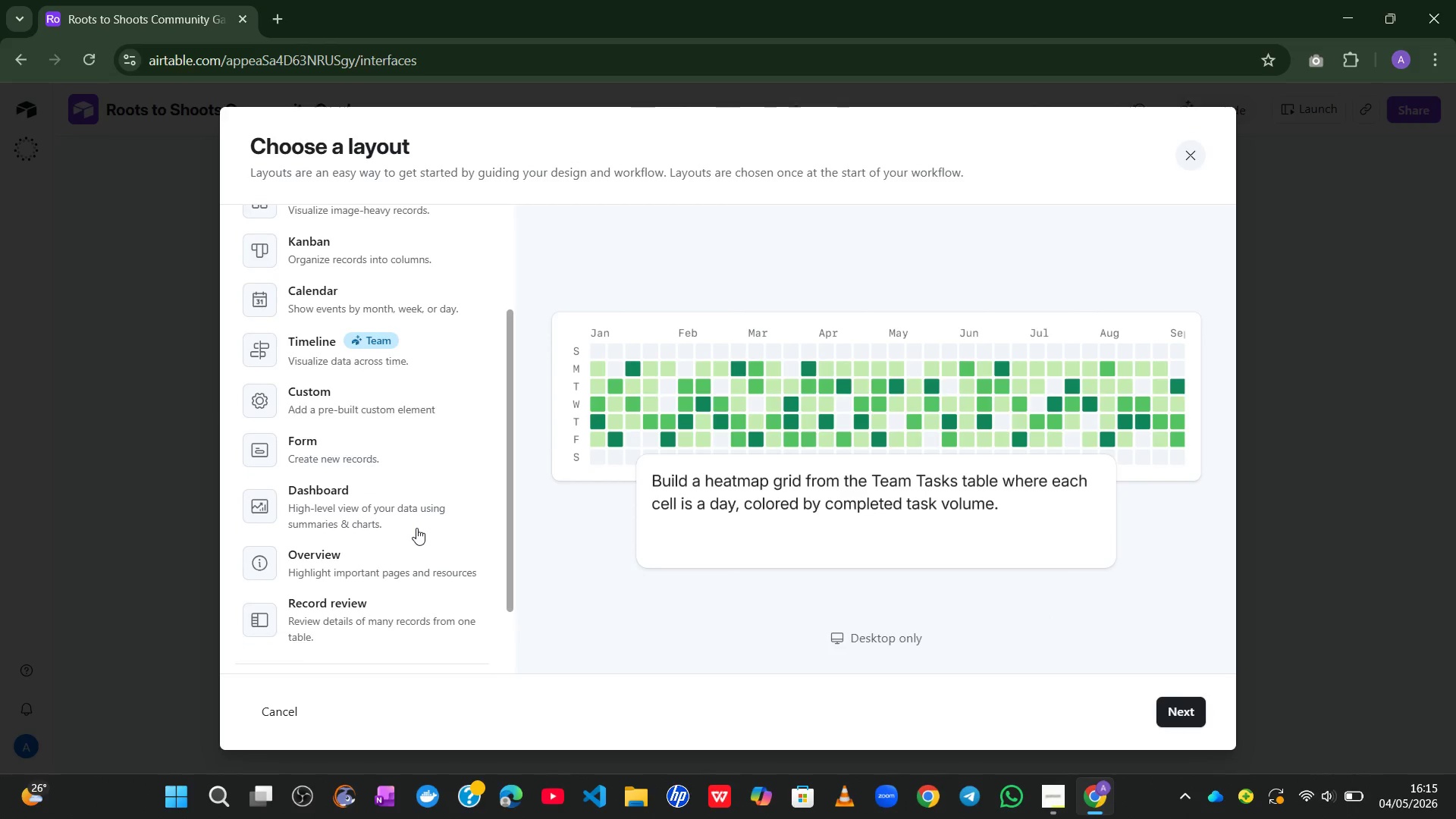 
left_click([370, 480])
 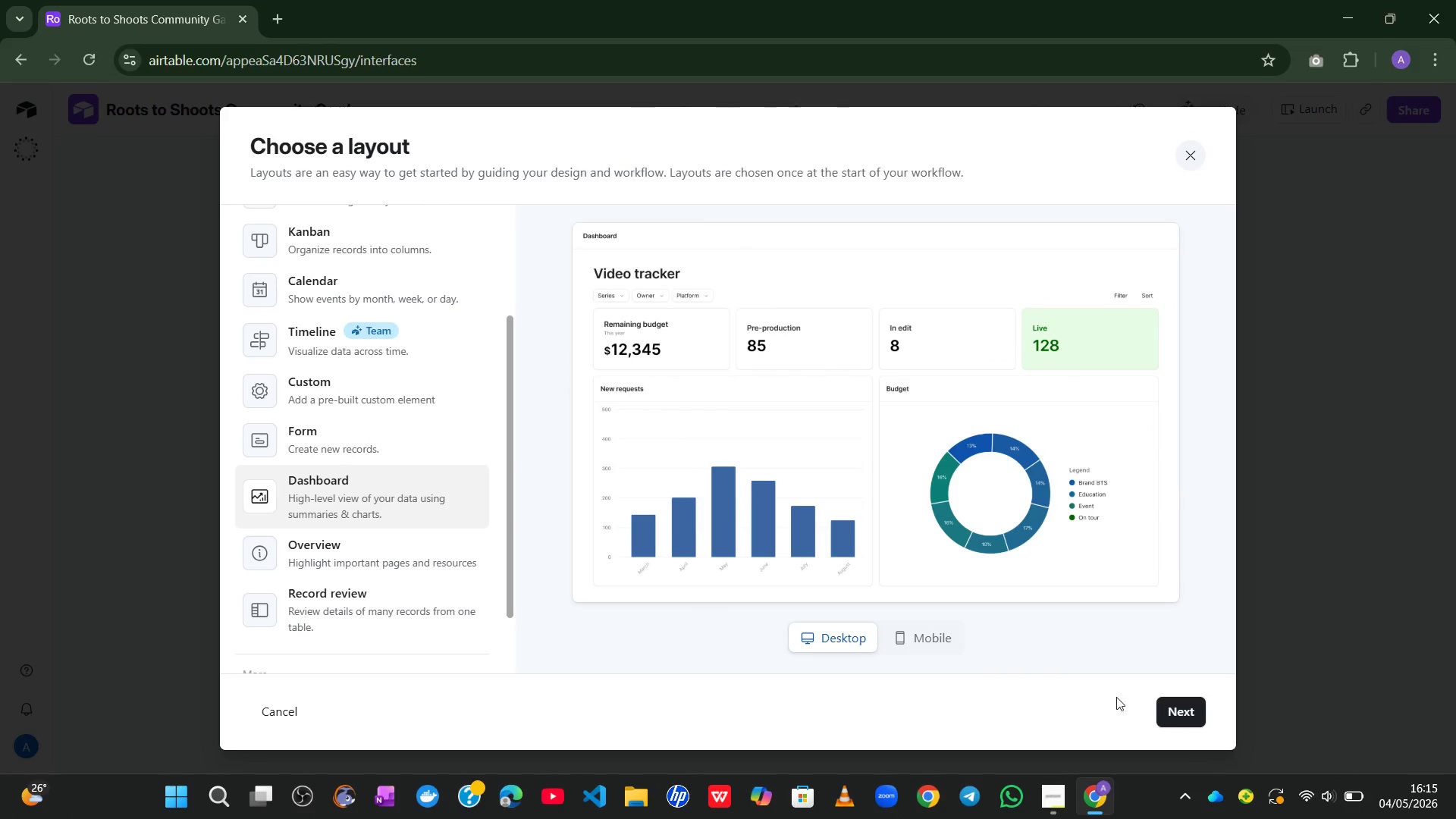 
left_click([1181, 715])
 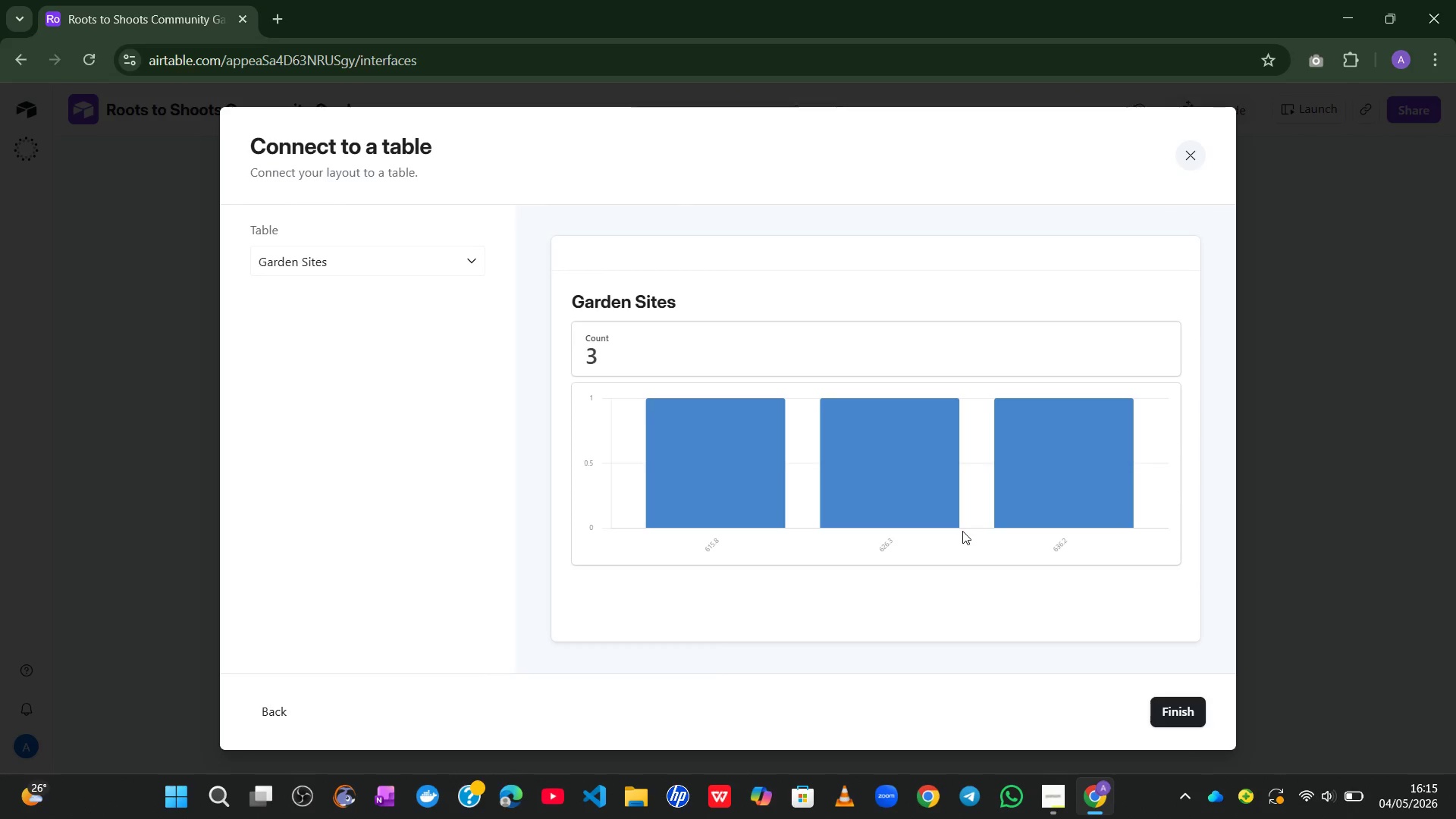 
wait(9.91)
 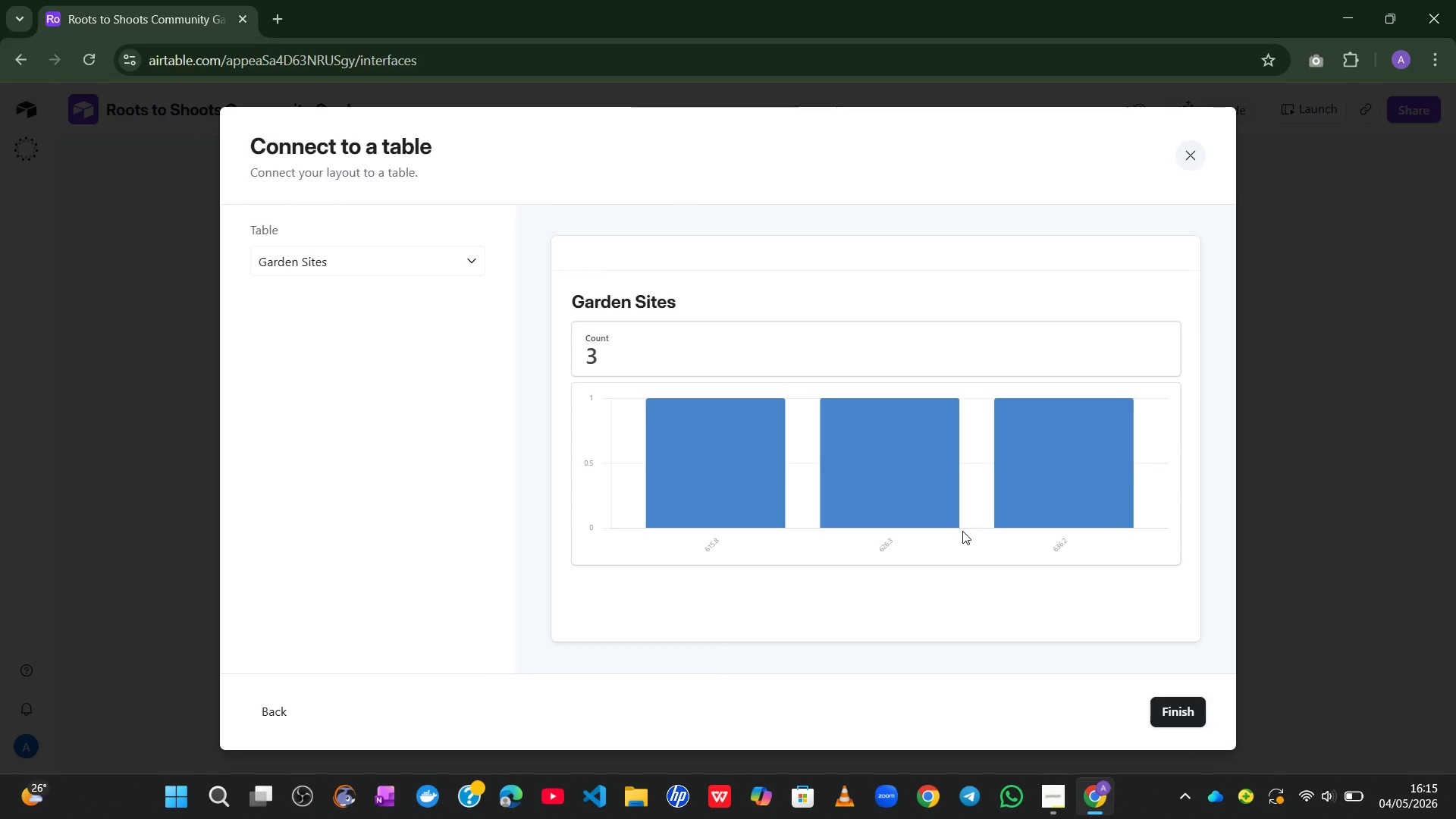 
left_click([1194, 158])
 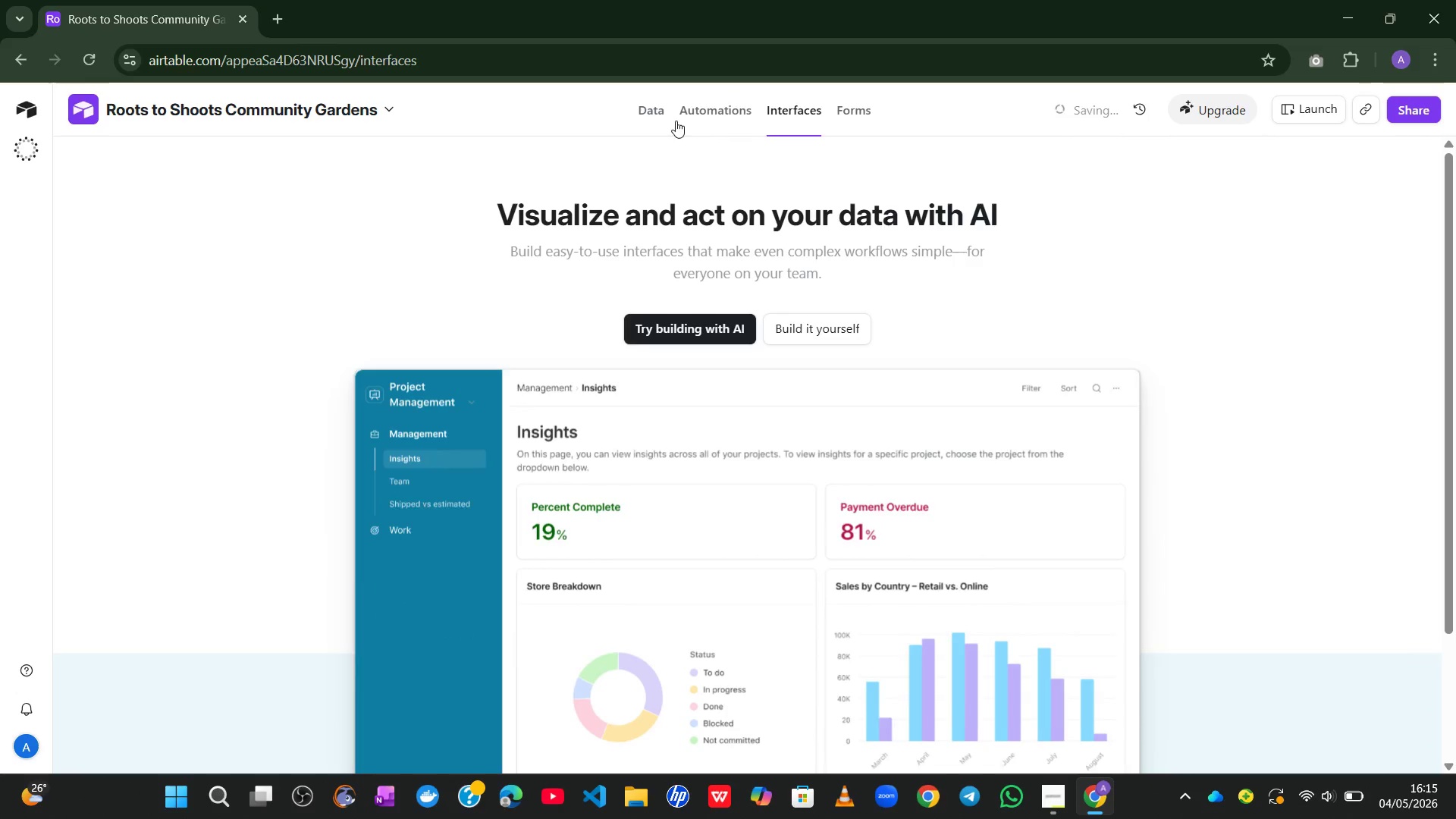 
left_click([658, 108])
 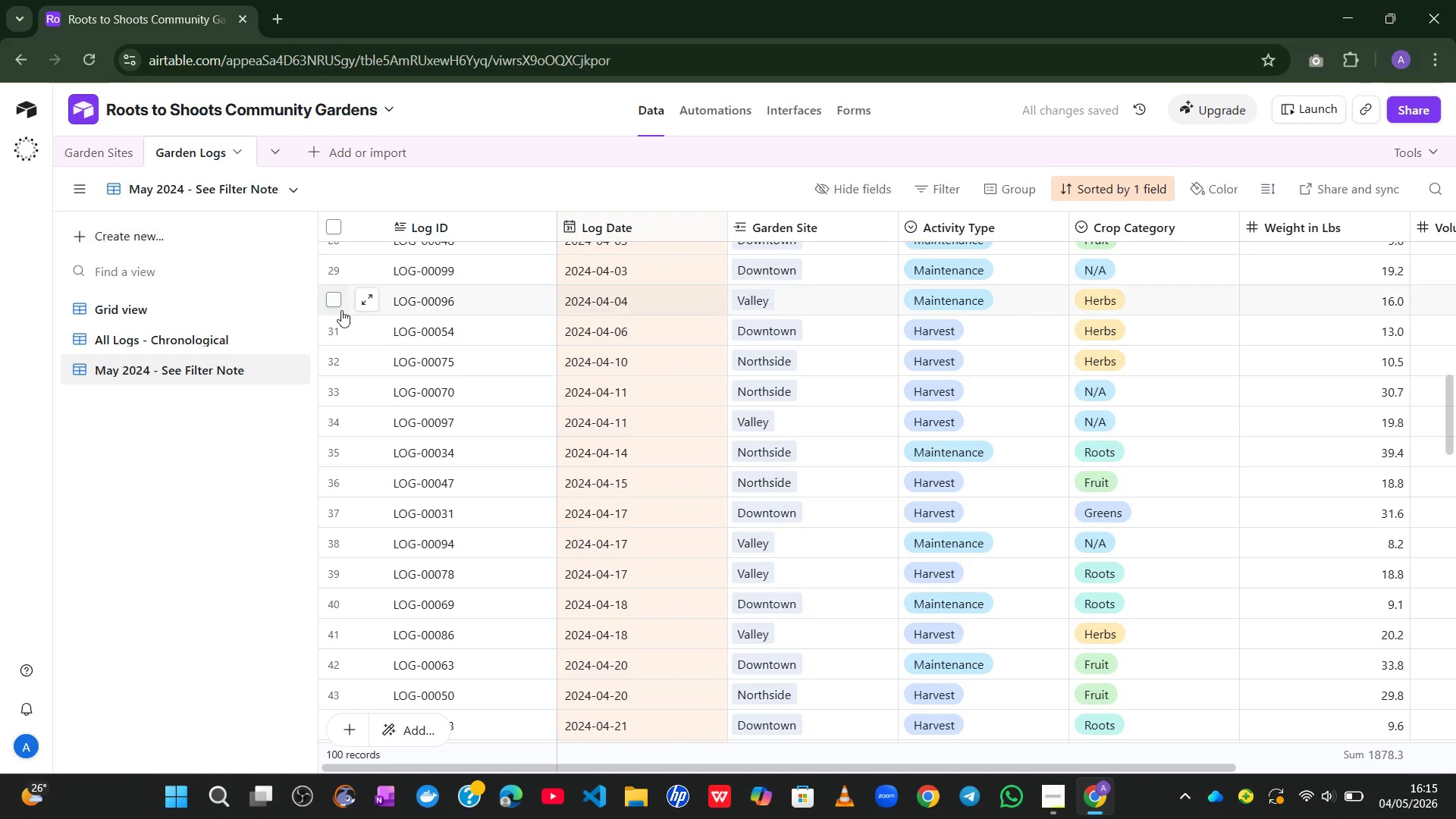 
left_click([89, 165])
 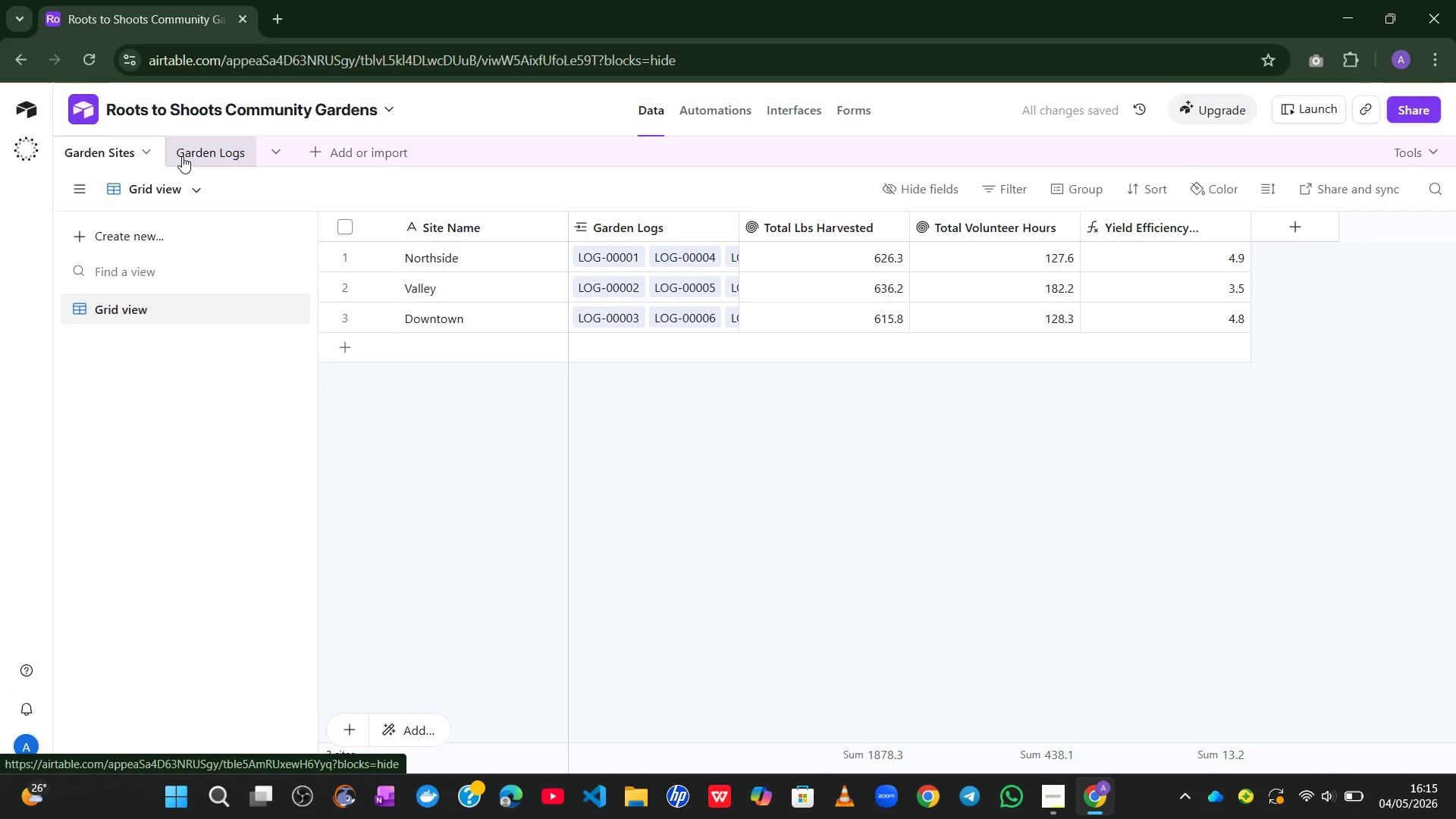 
left_click([199, 154])
 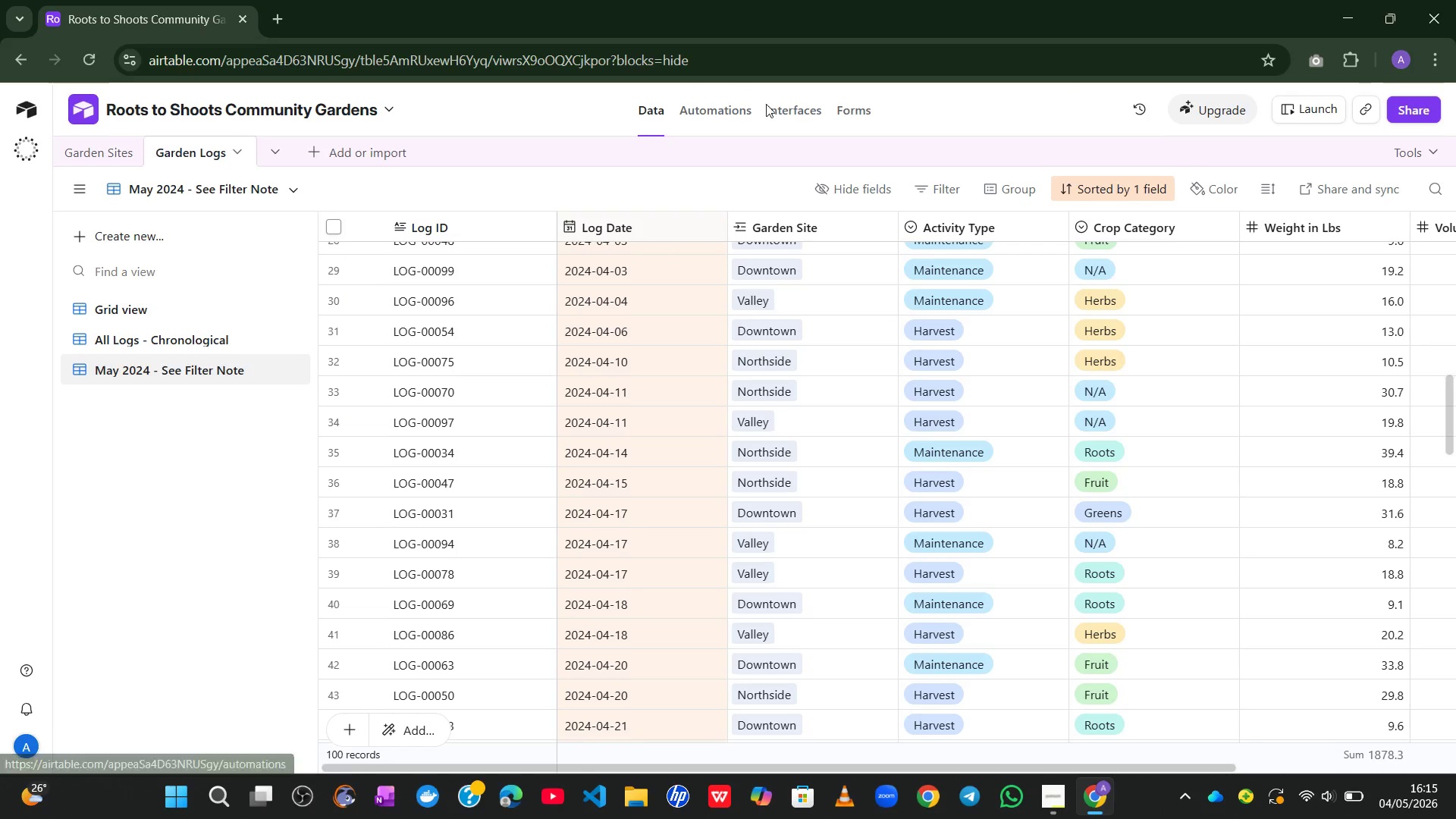 
left_click([792, 105])
 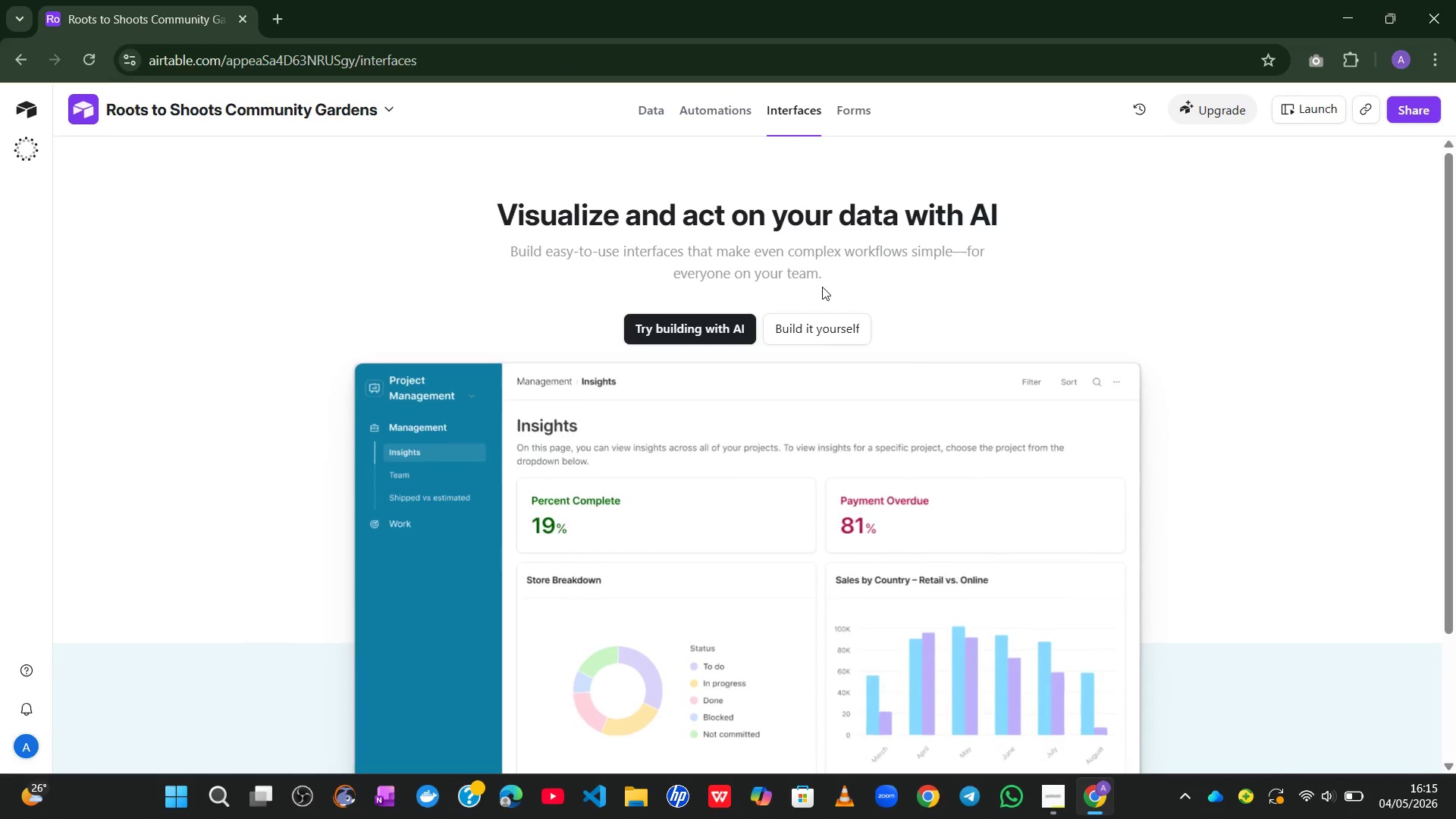 
left_click([816, 333])
 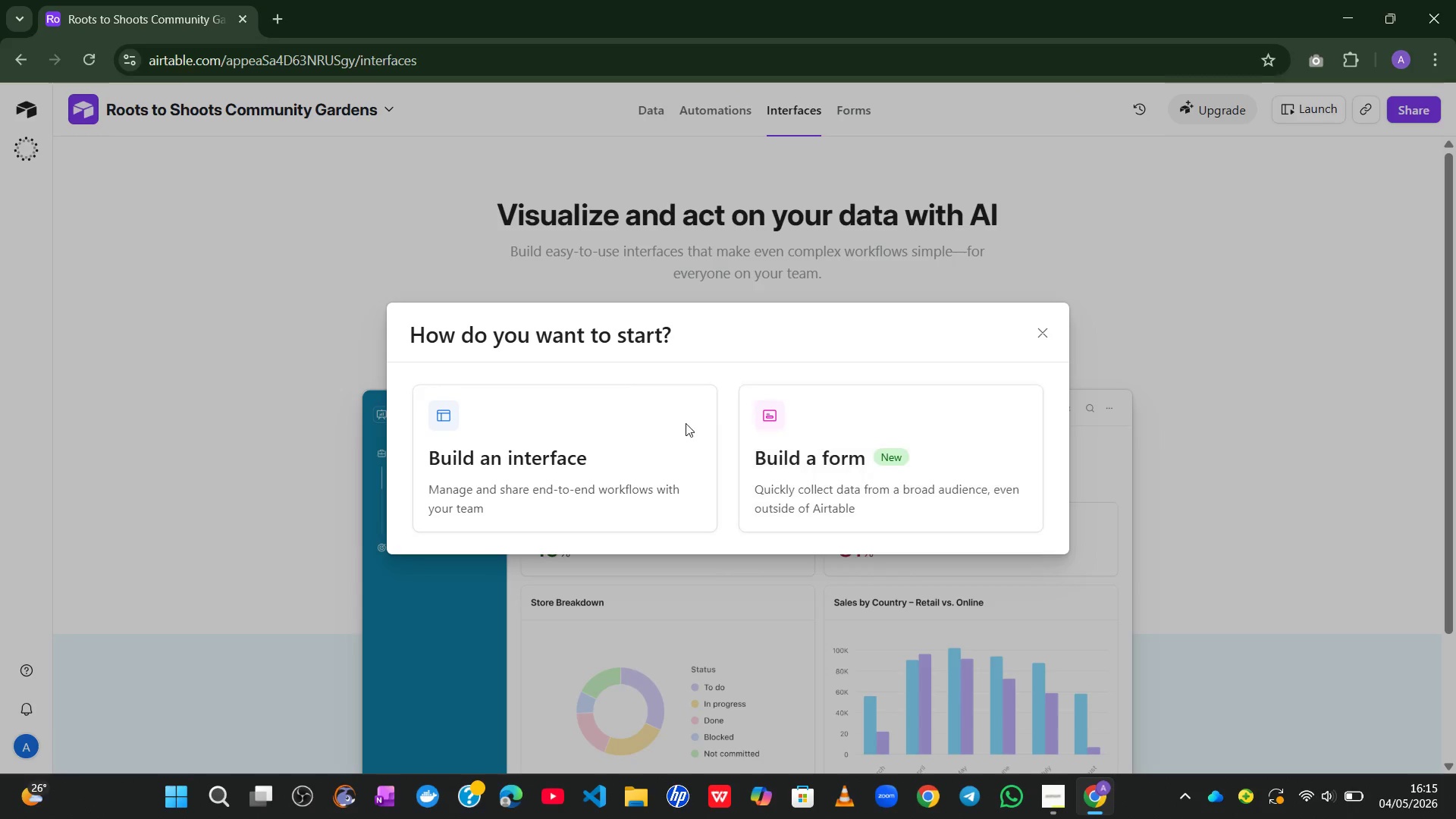 
left_click([615, 434])
 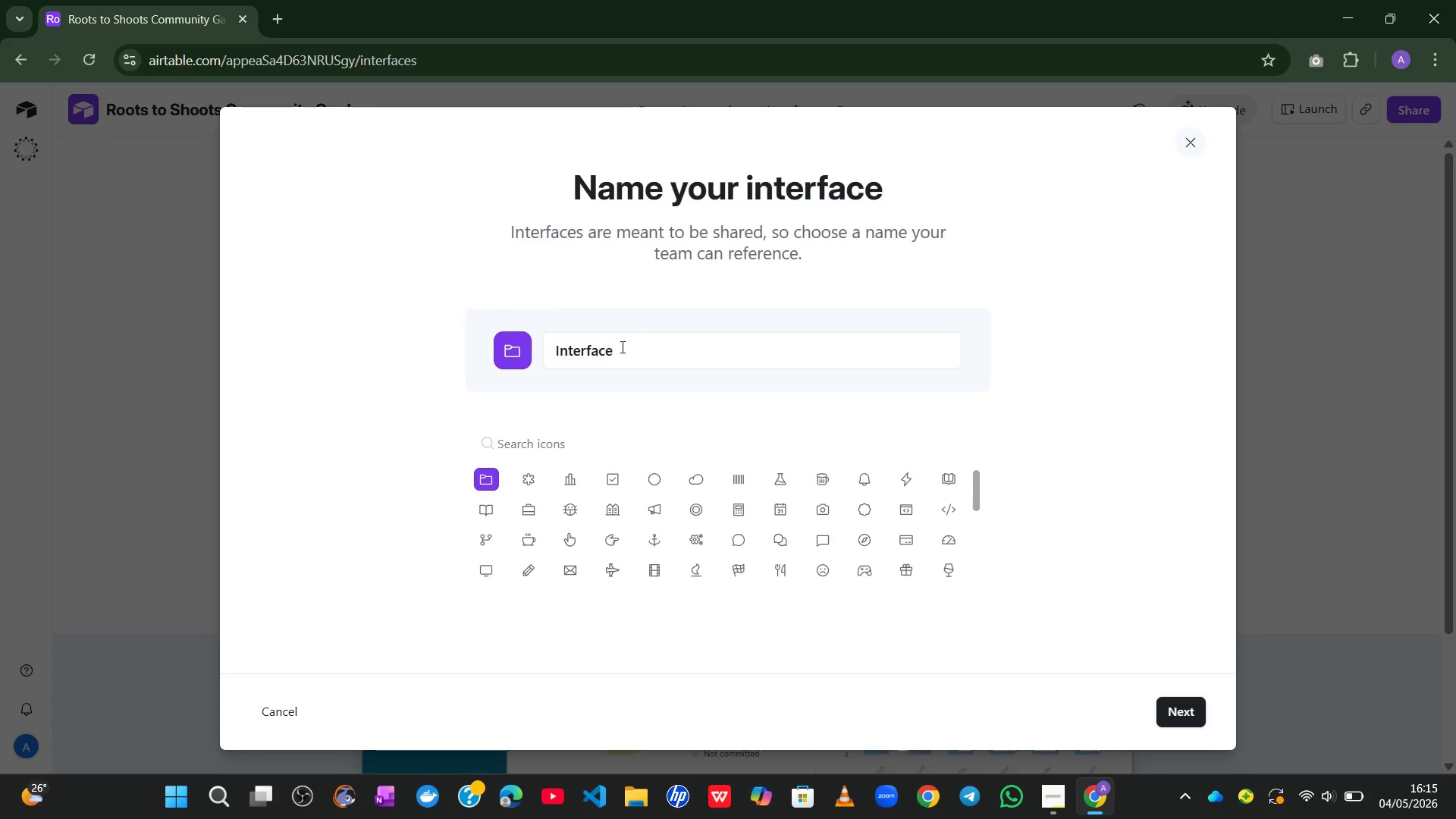 
left_click([618, 356])
 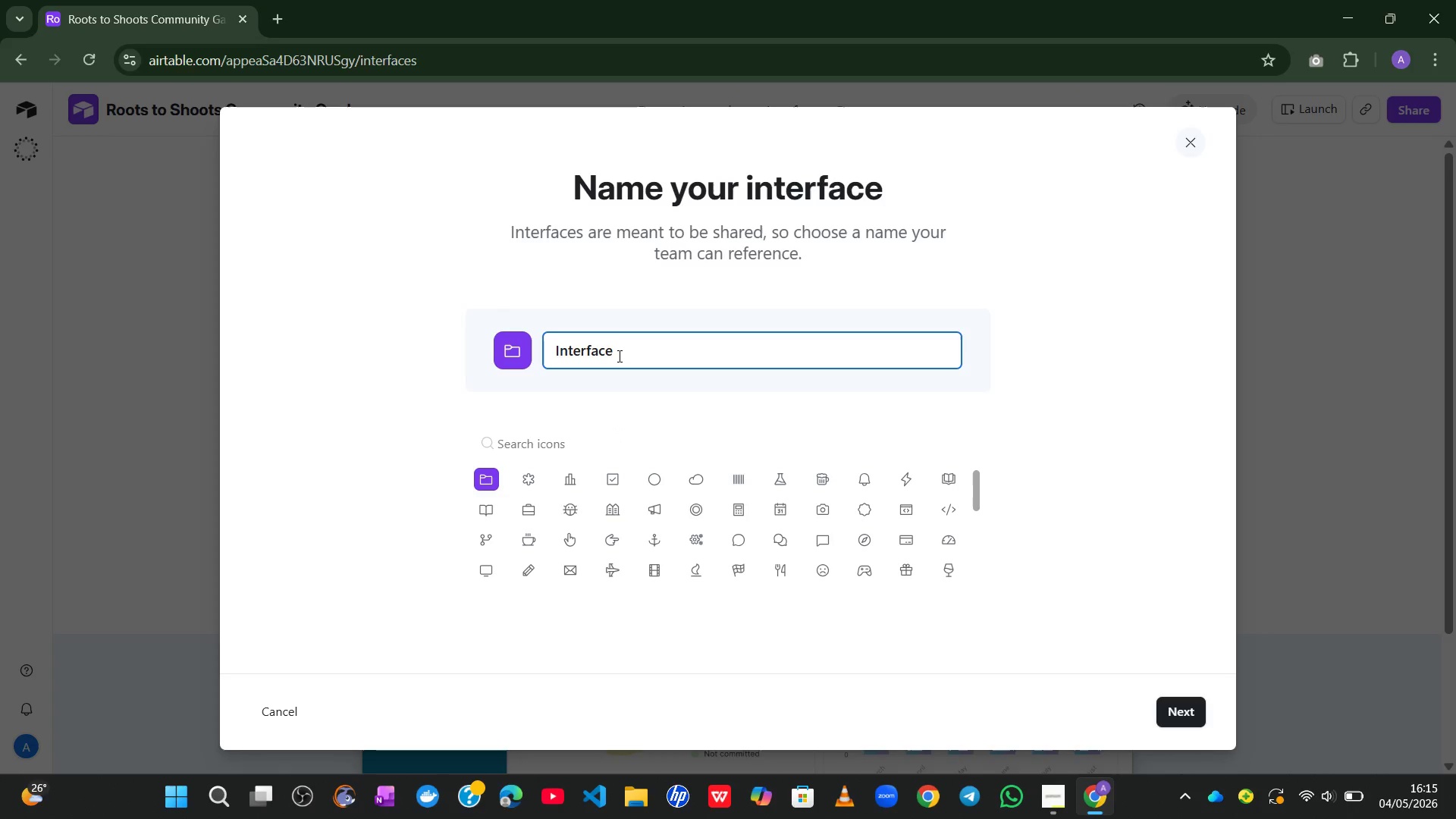 
key(Control+A)
 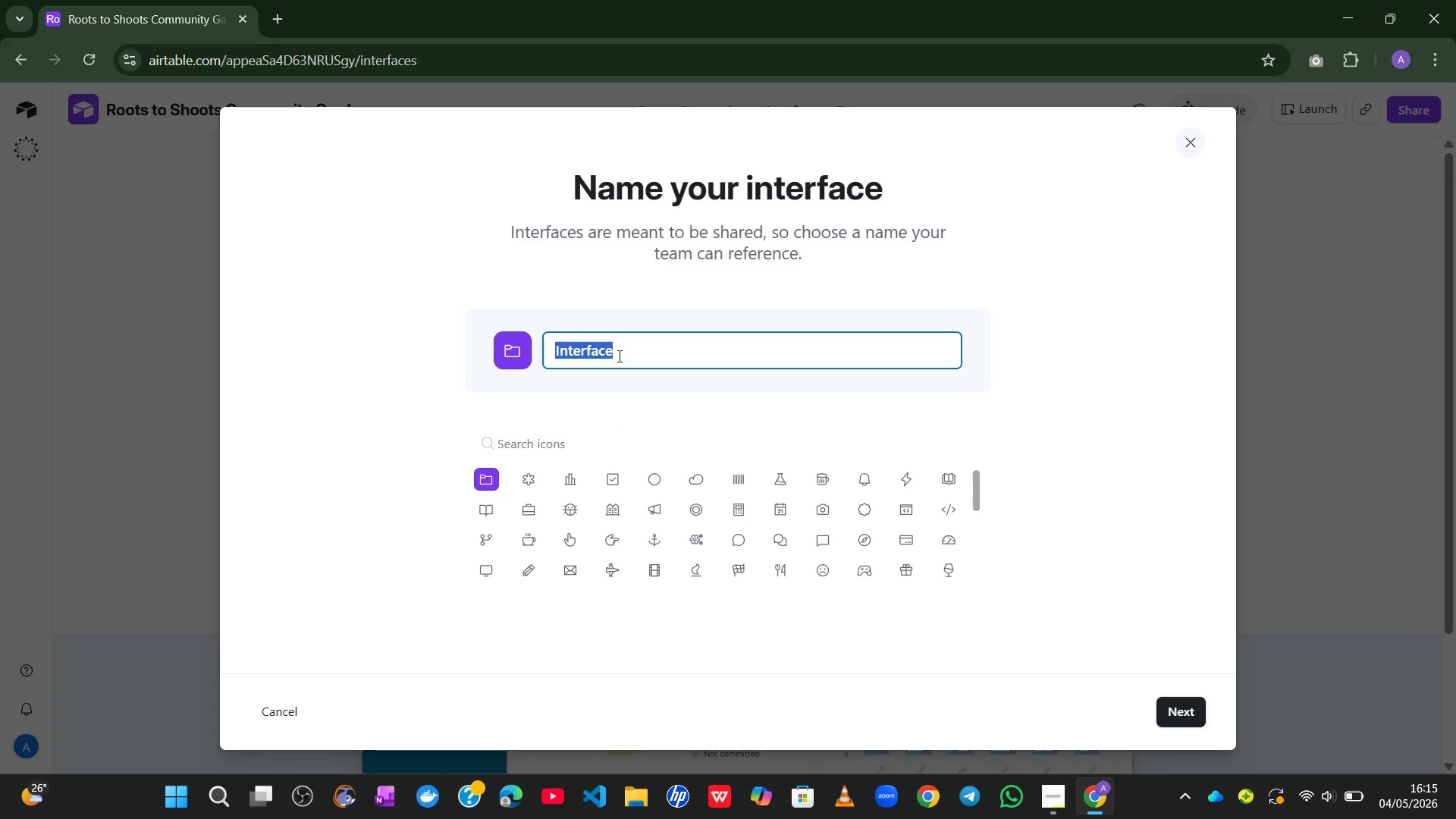 
type(Monthly Impact Dashboard)
 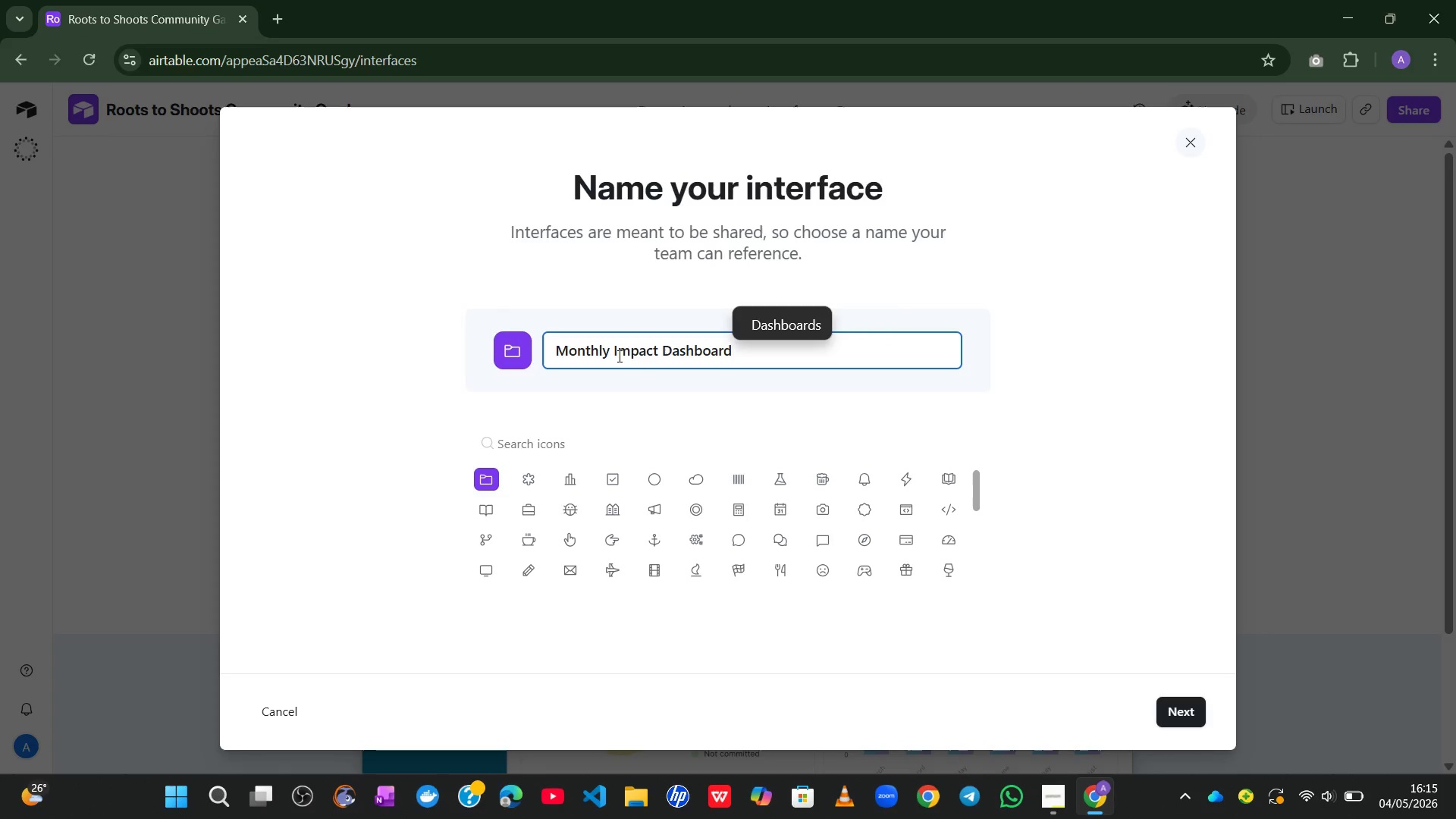 
left_click([1178, 707])
 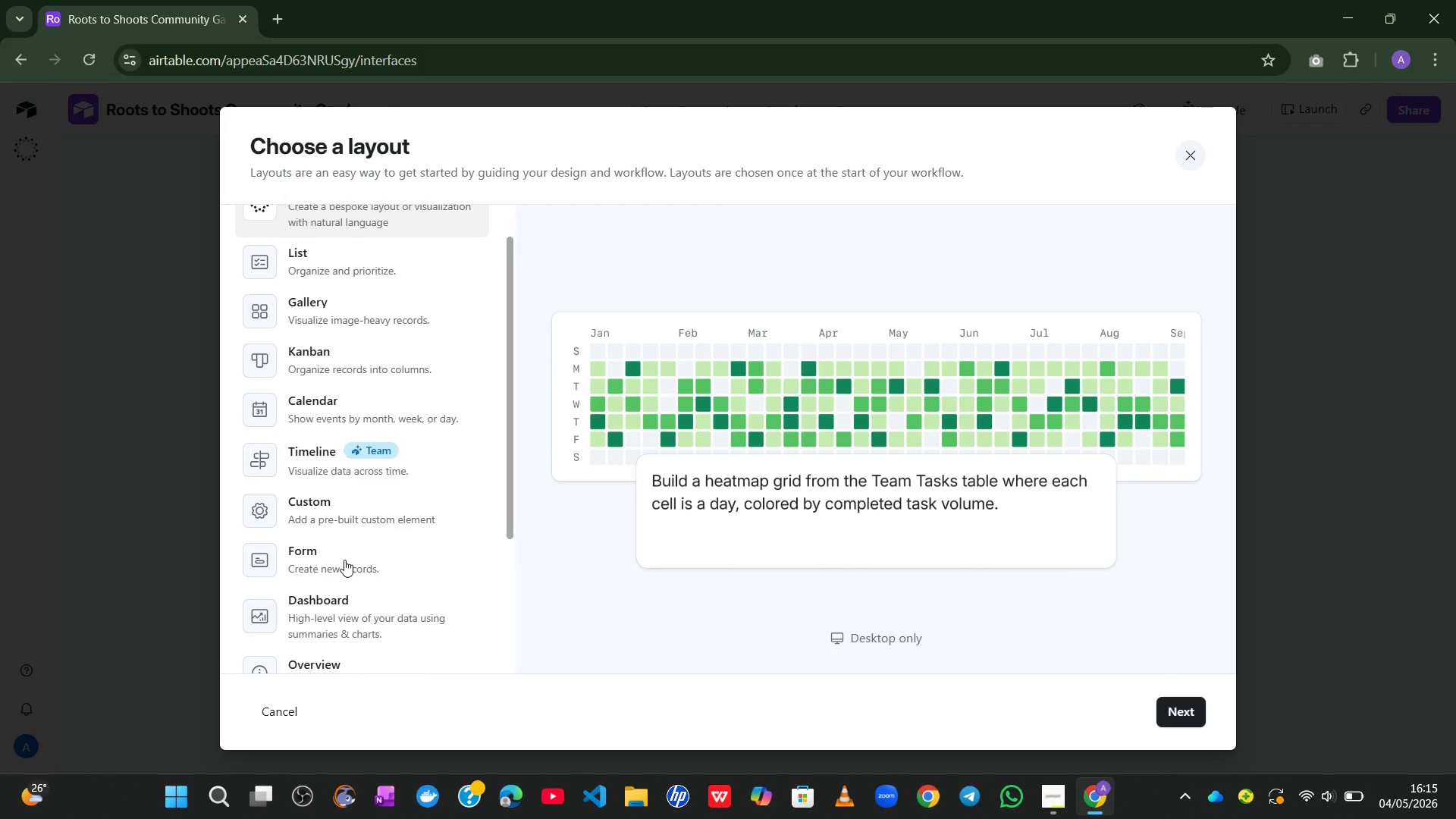 
left_click([340, 611])
 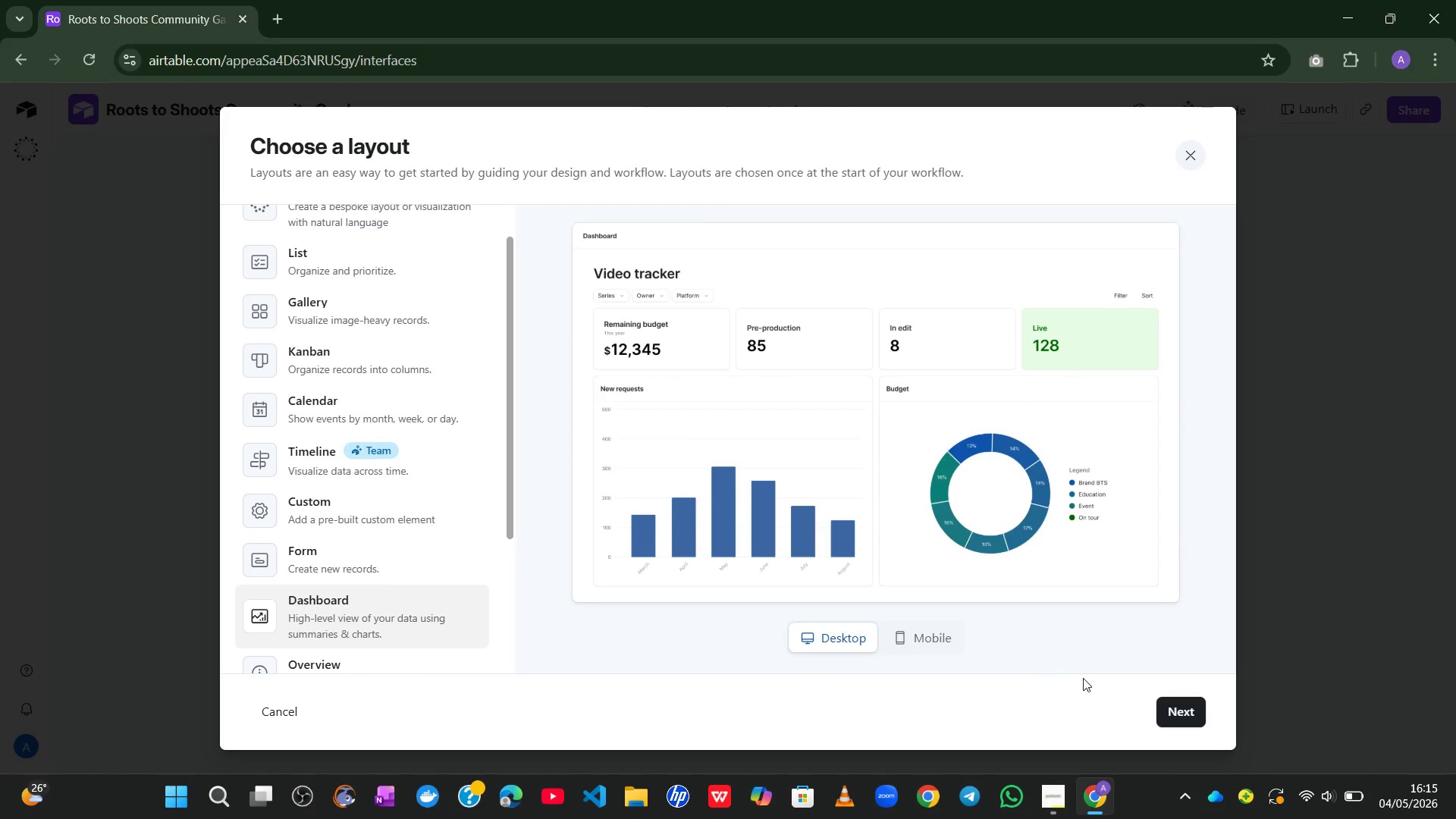 
left_click([1179, 709])
 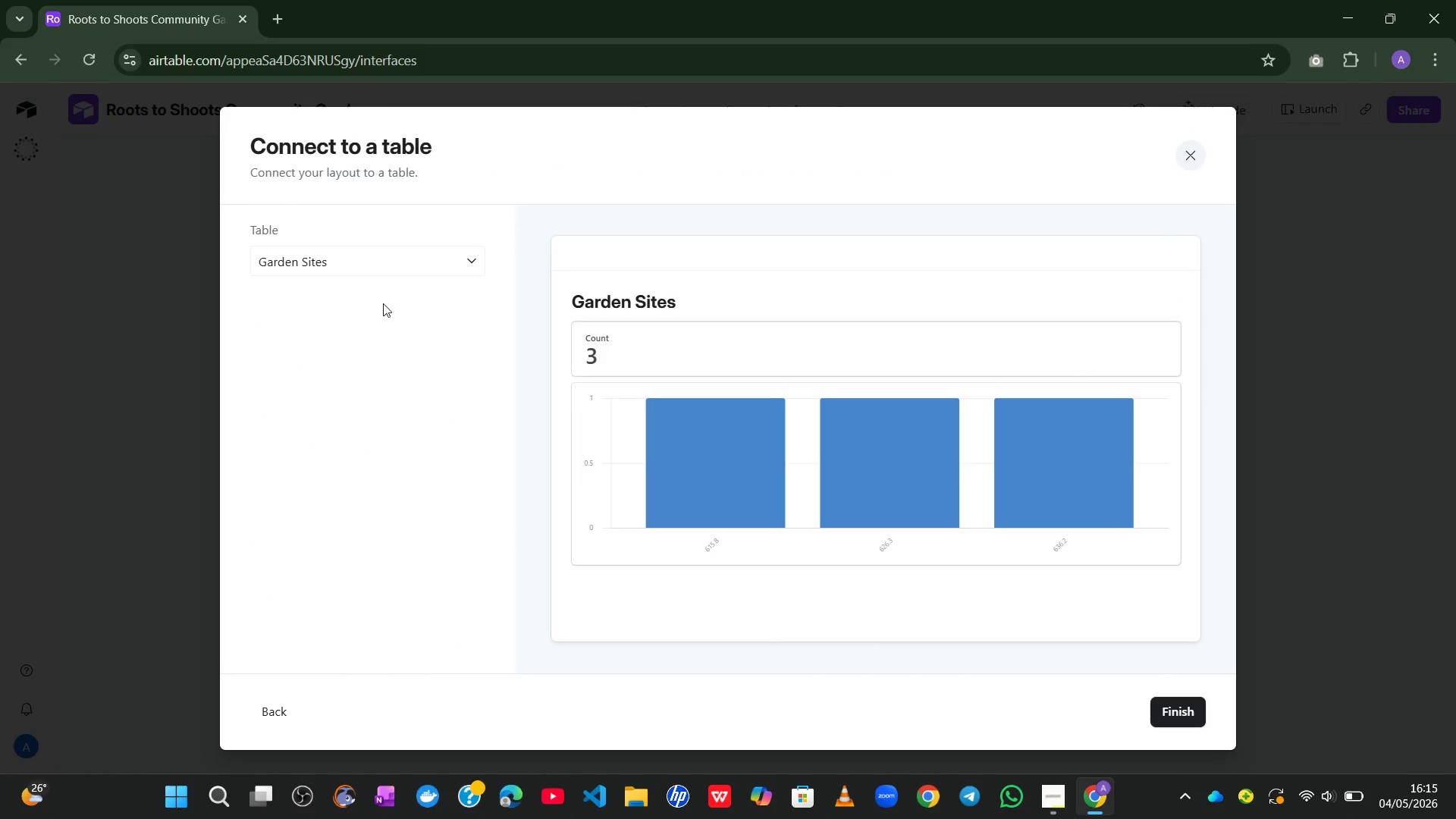 
left_click([452, 247])
 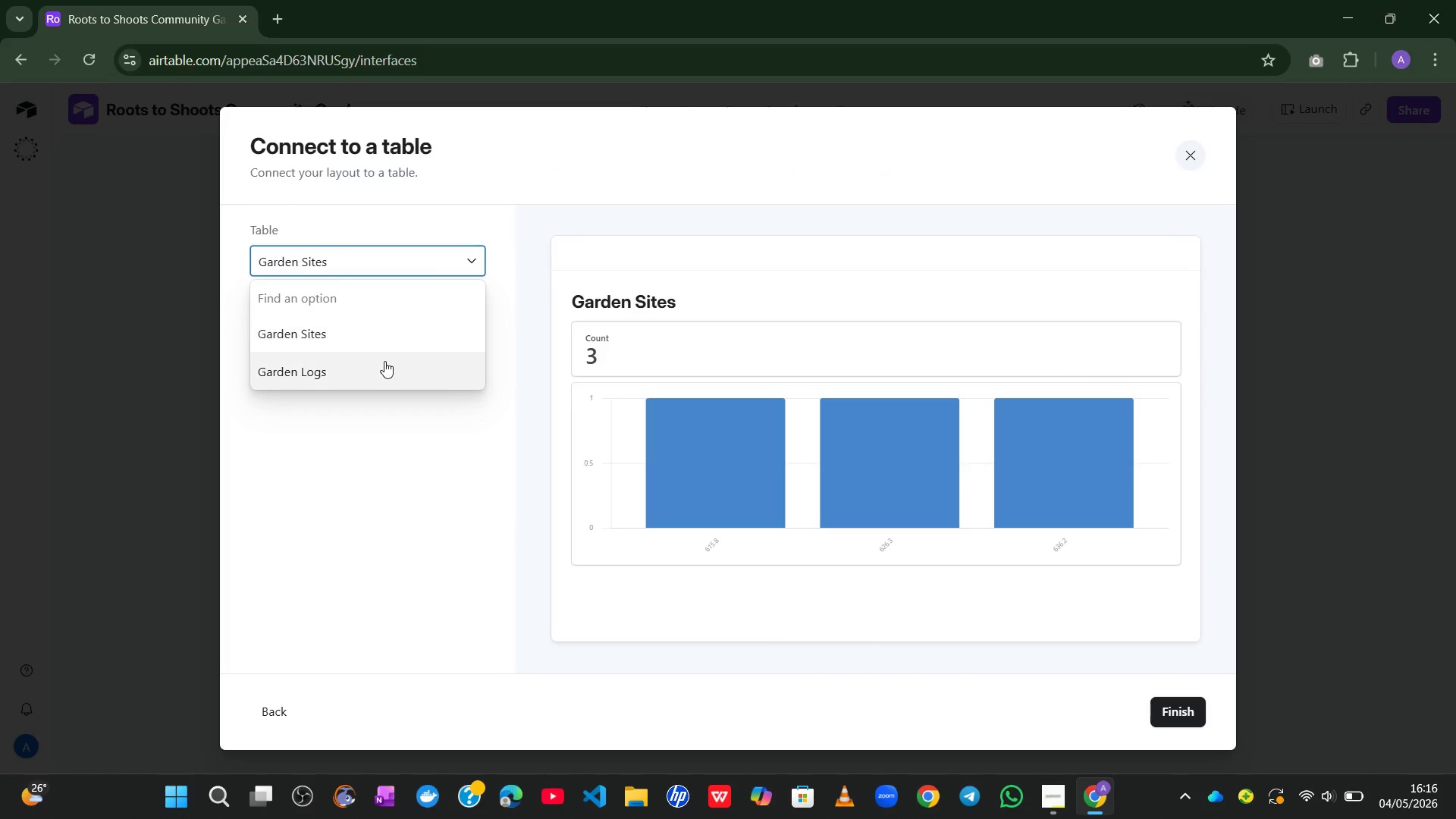 
left_click([381, 366])
 